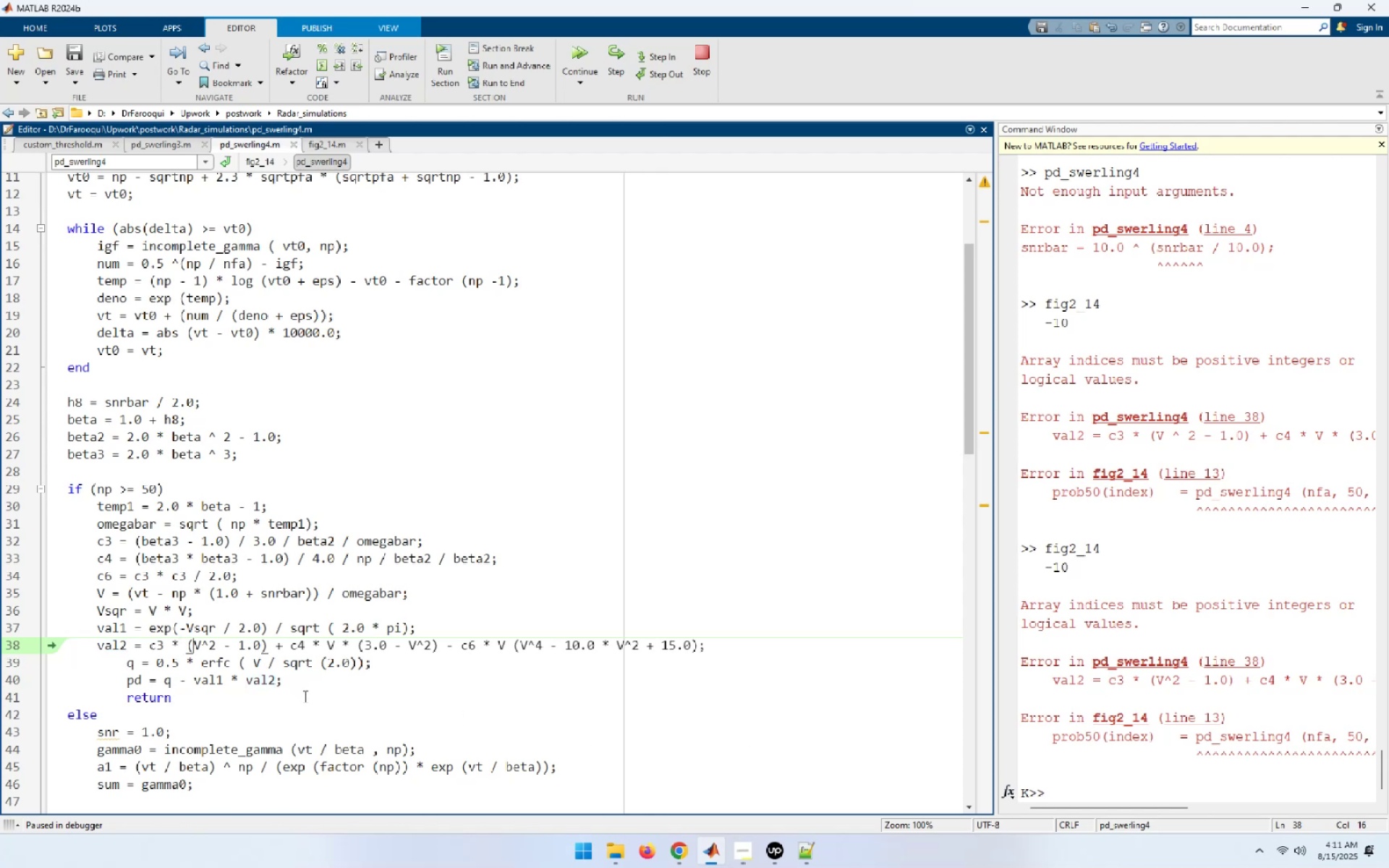 
key(ArrowRight)
 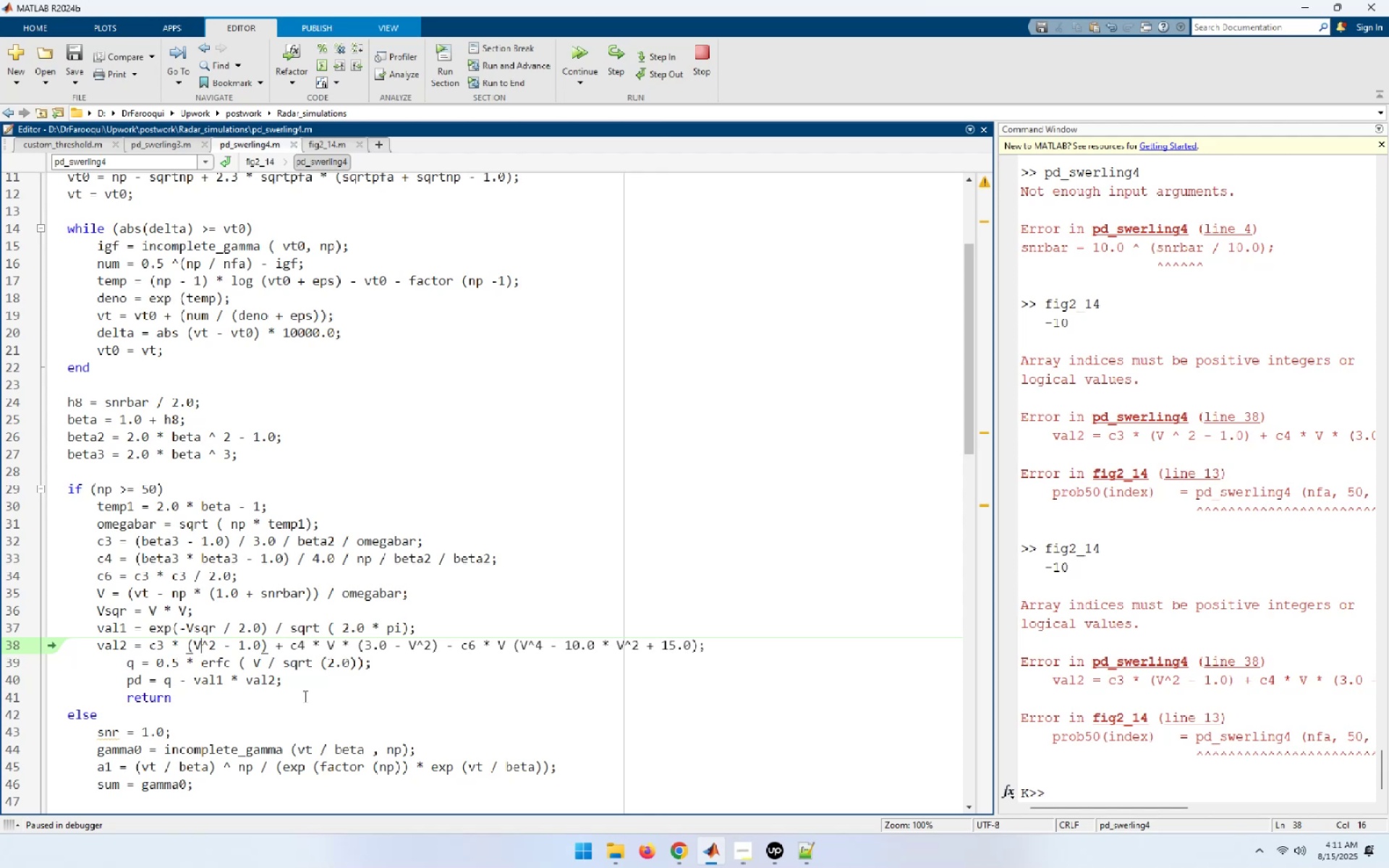 
key(ArrowRight)
 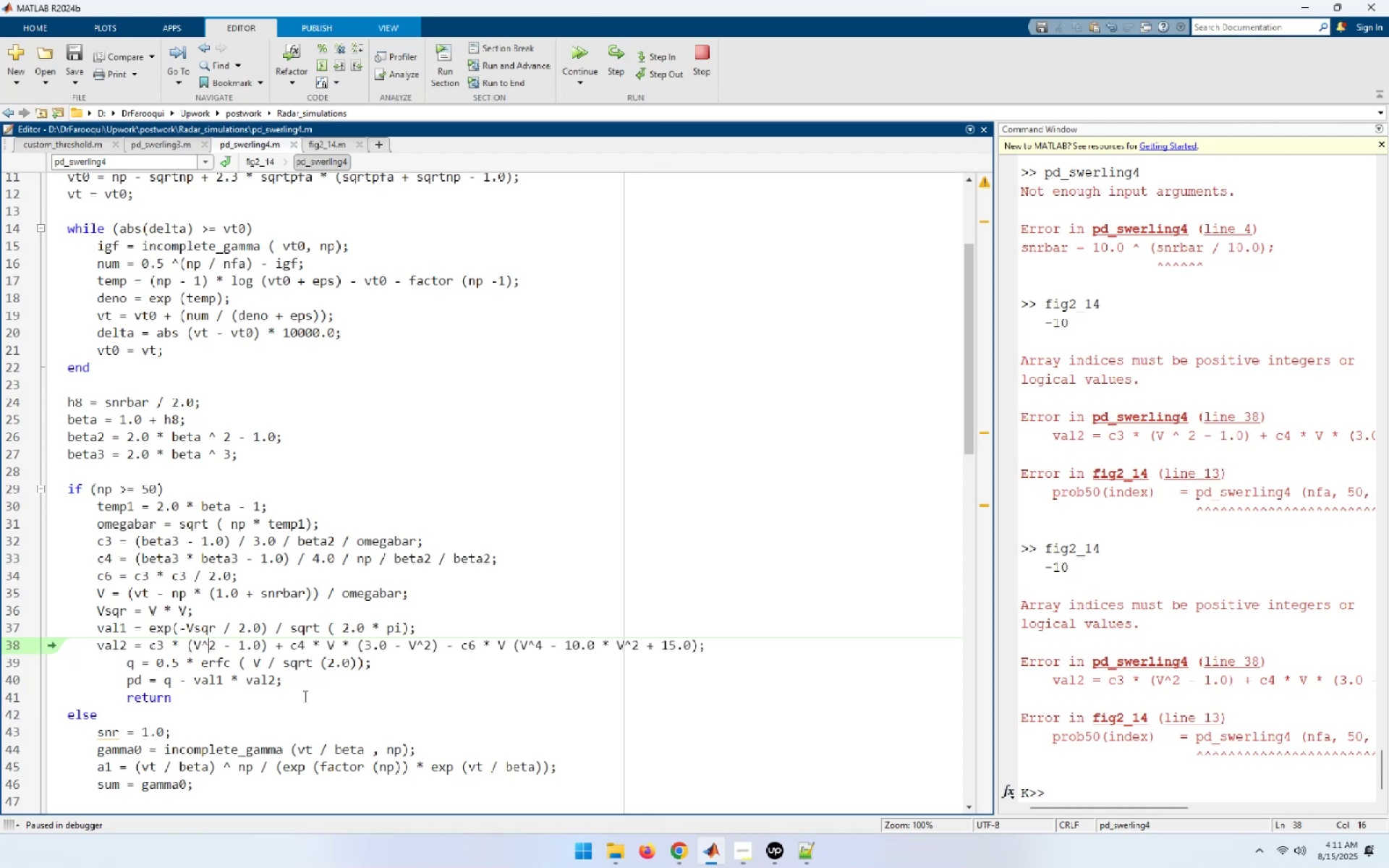 
key(ArrowRight)
 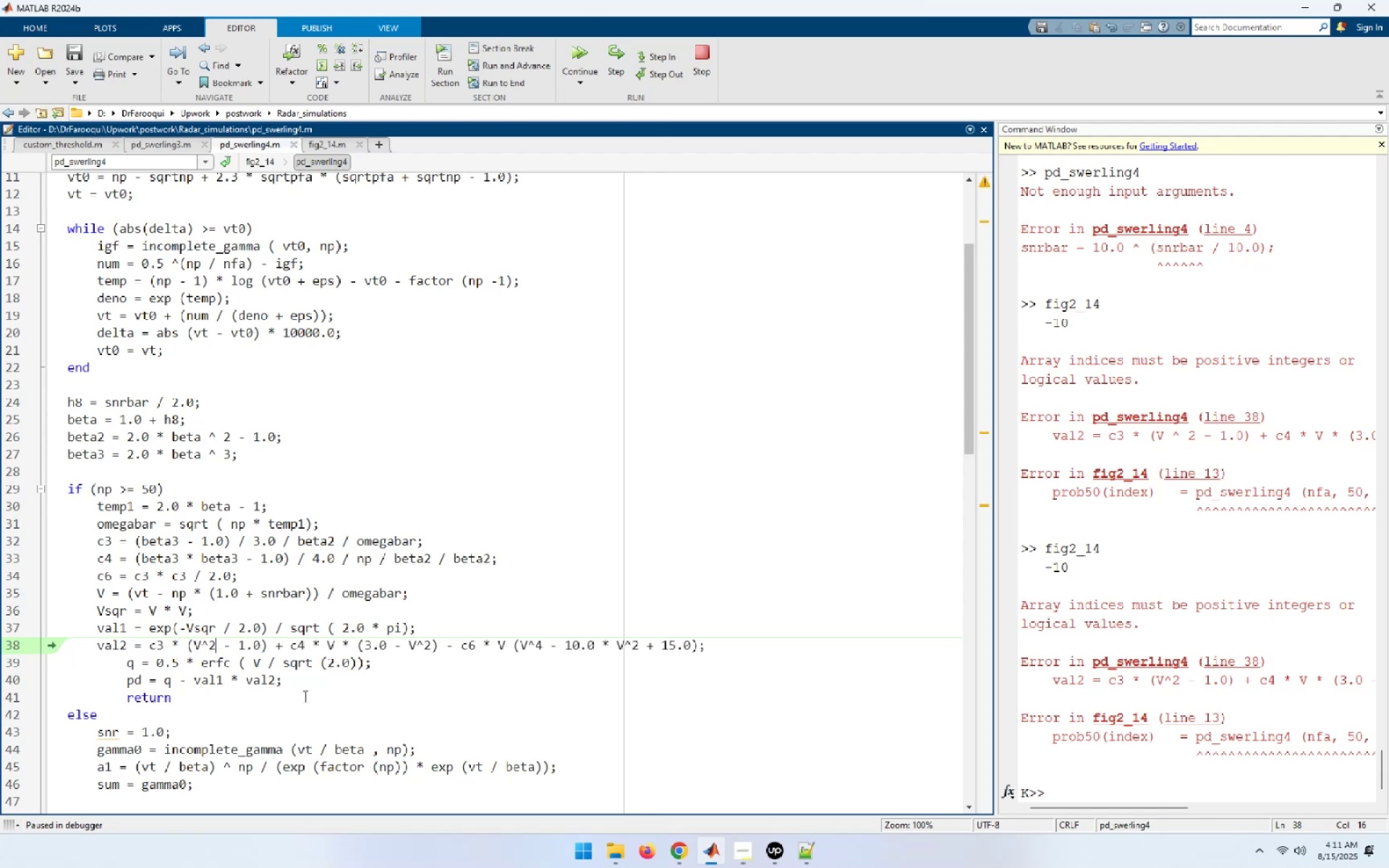 
key(ArrowRight)
 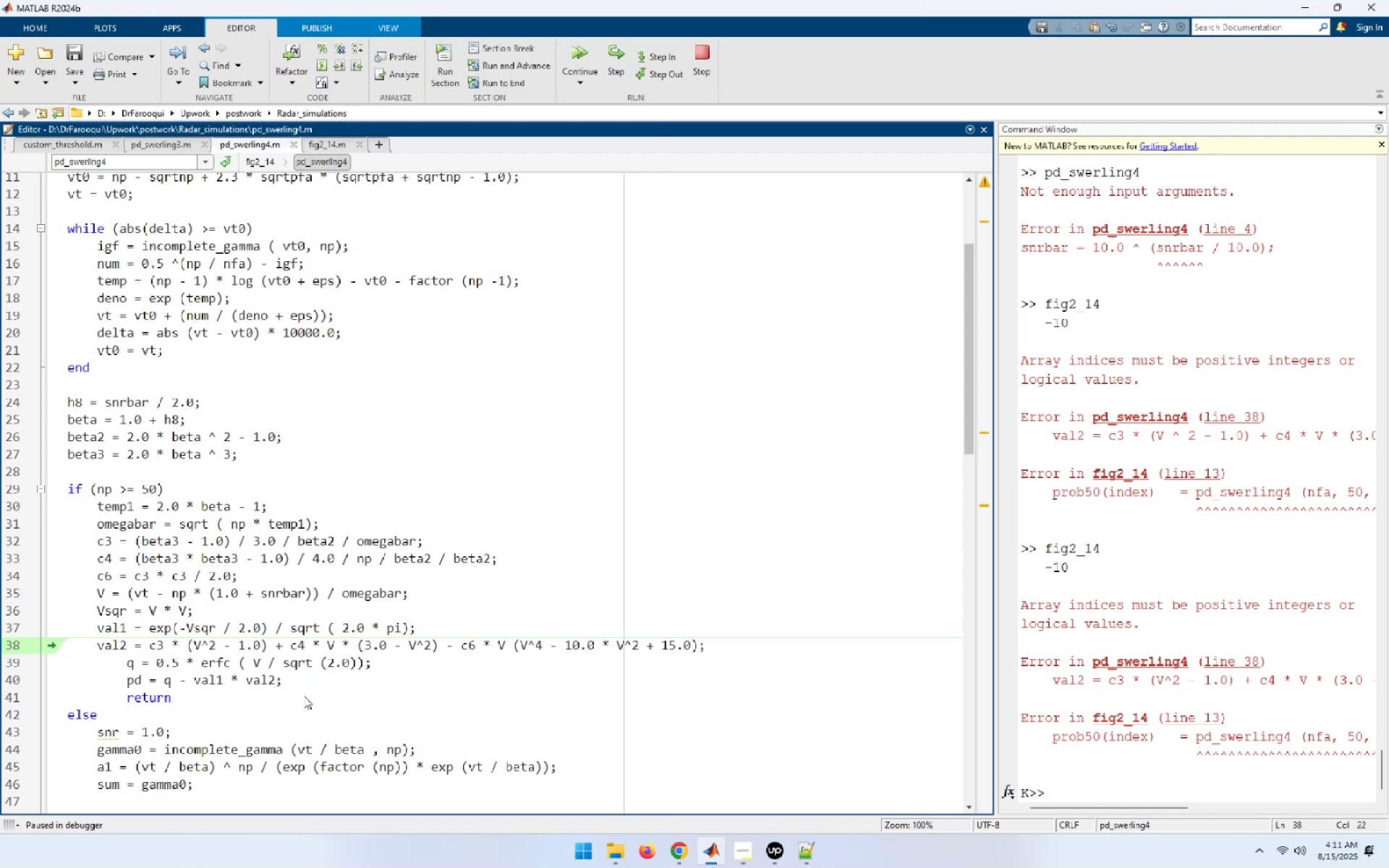 
key(ArrowRight)
 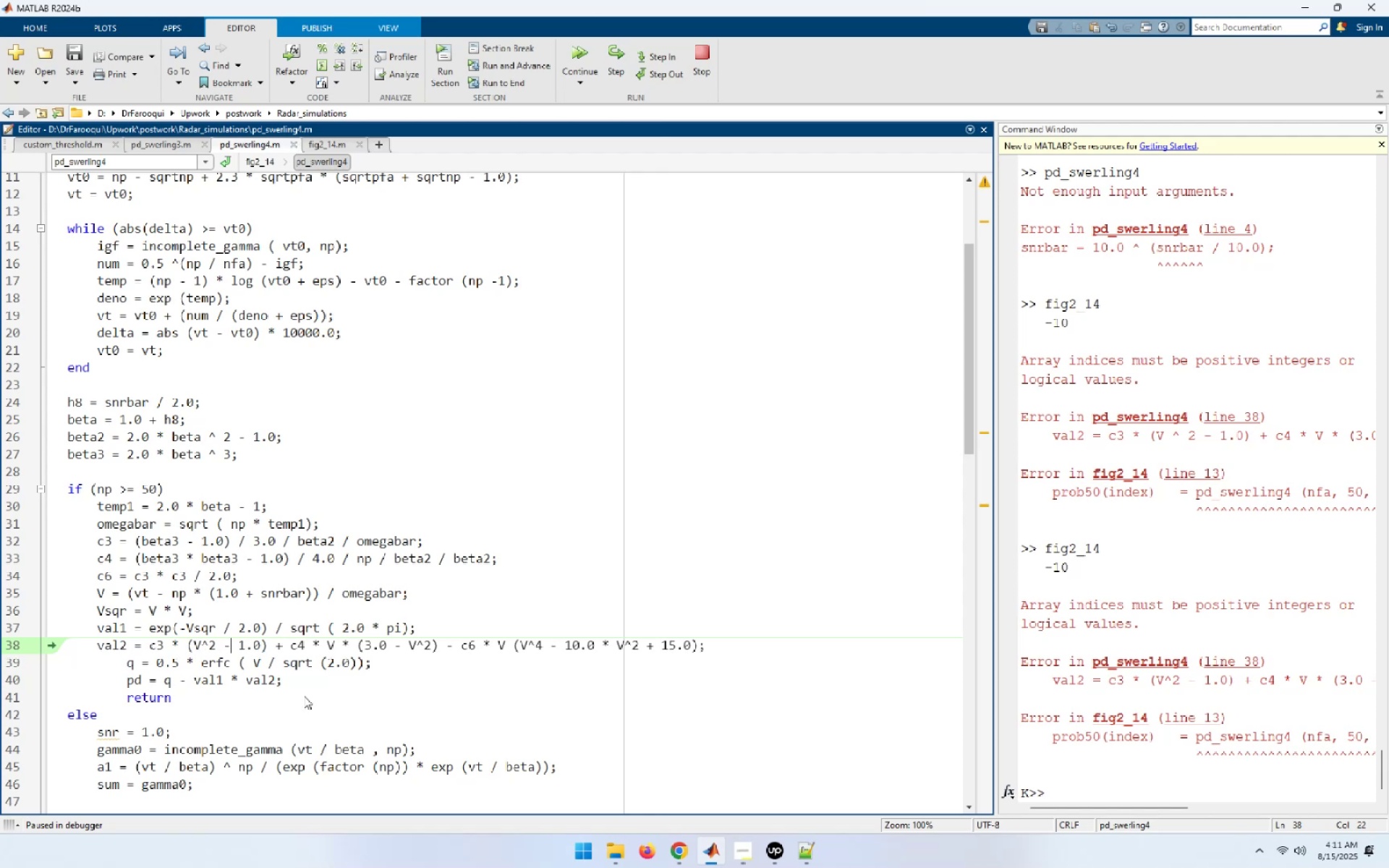 
key(ArrowRight)
 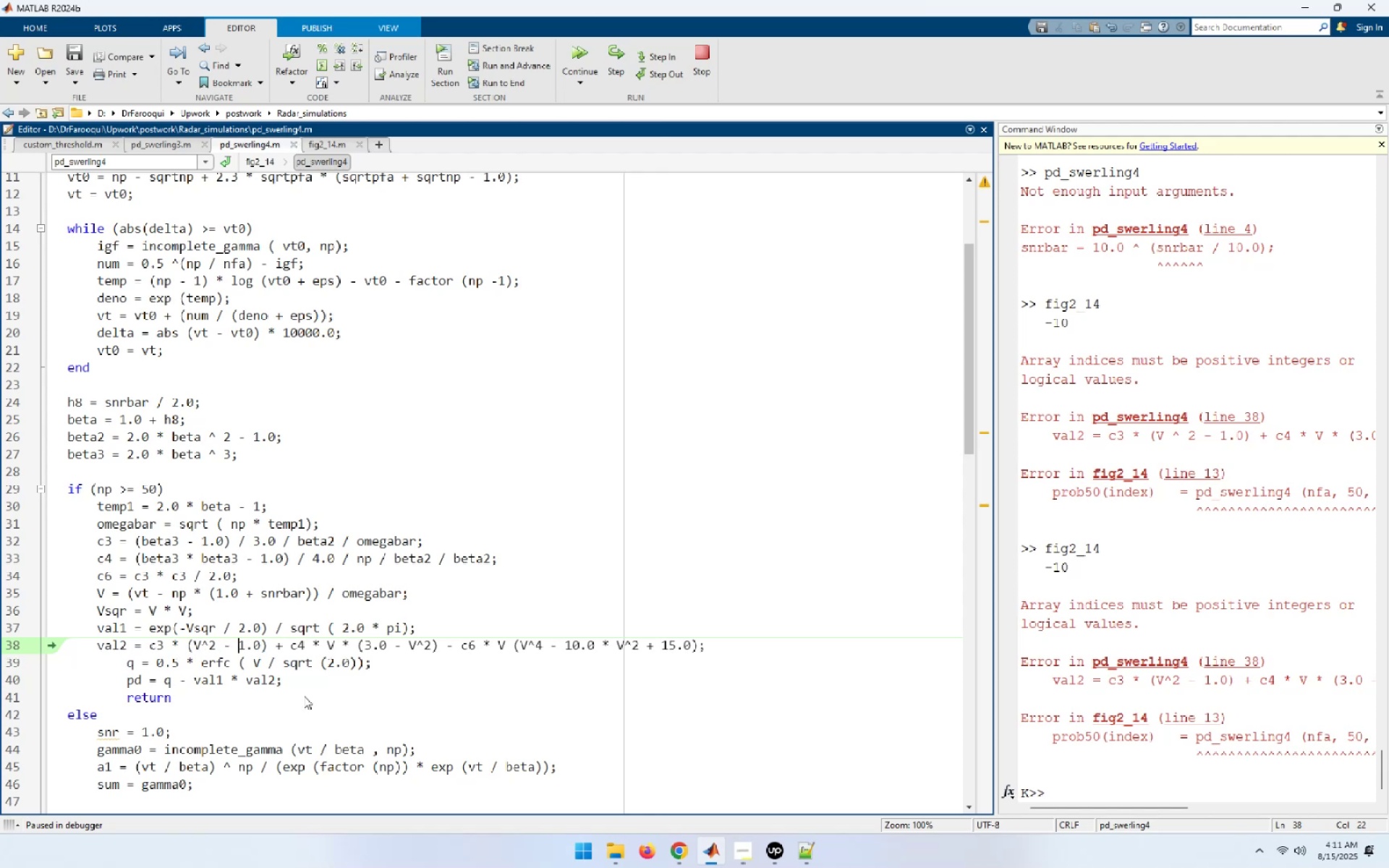 
key(ArrowRight)
 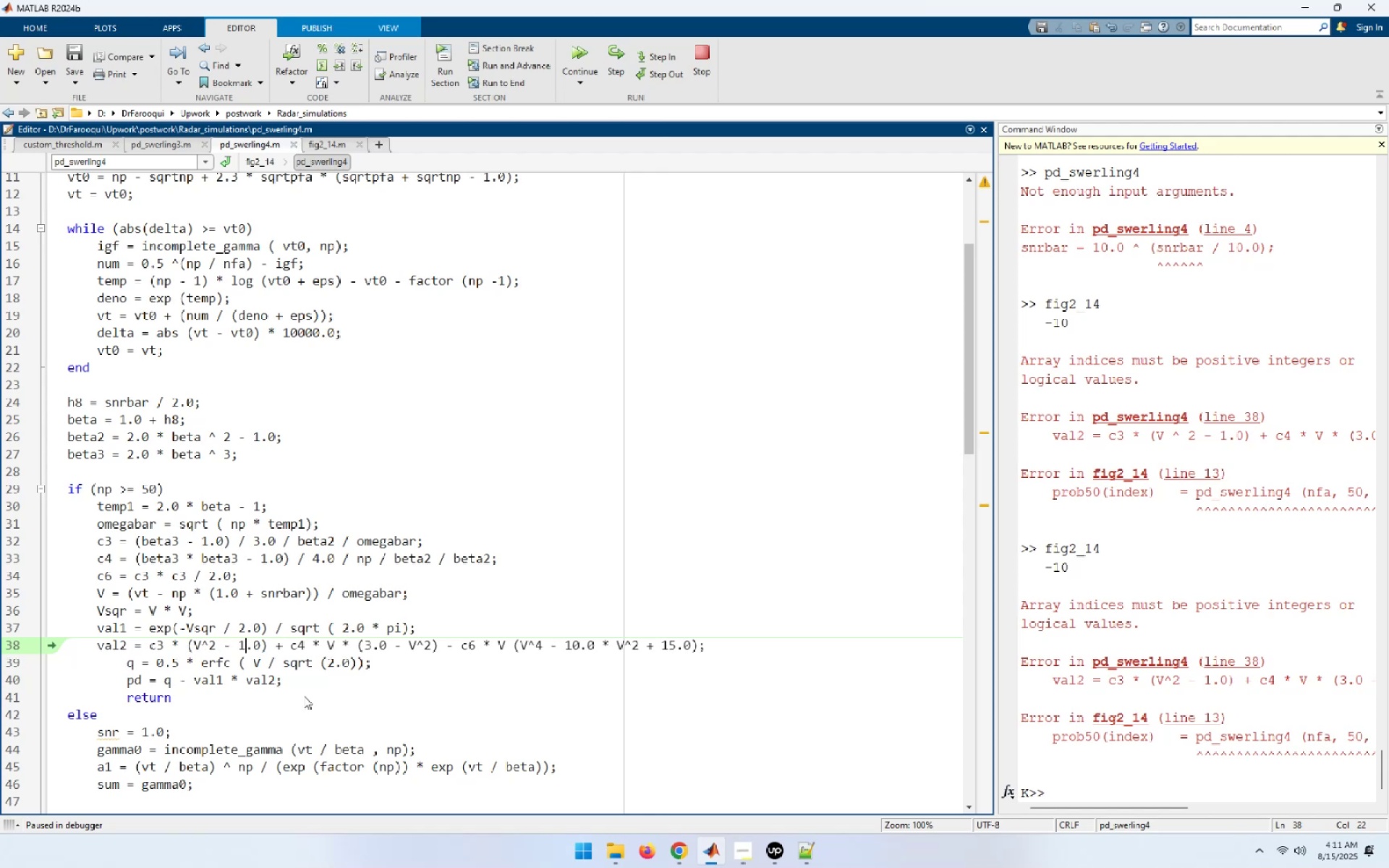 
key(ArrowRight)
 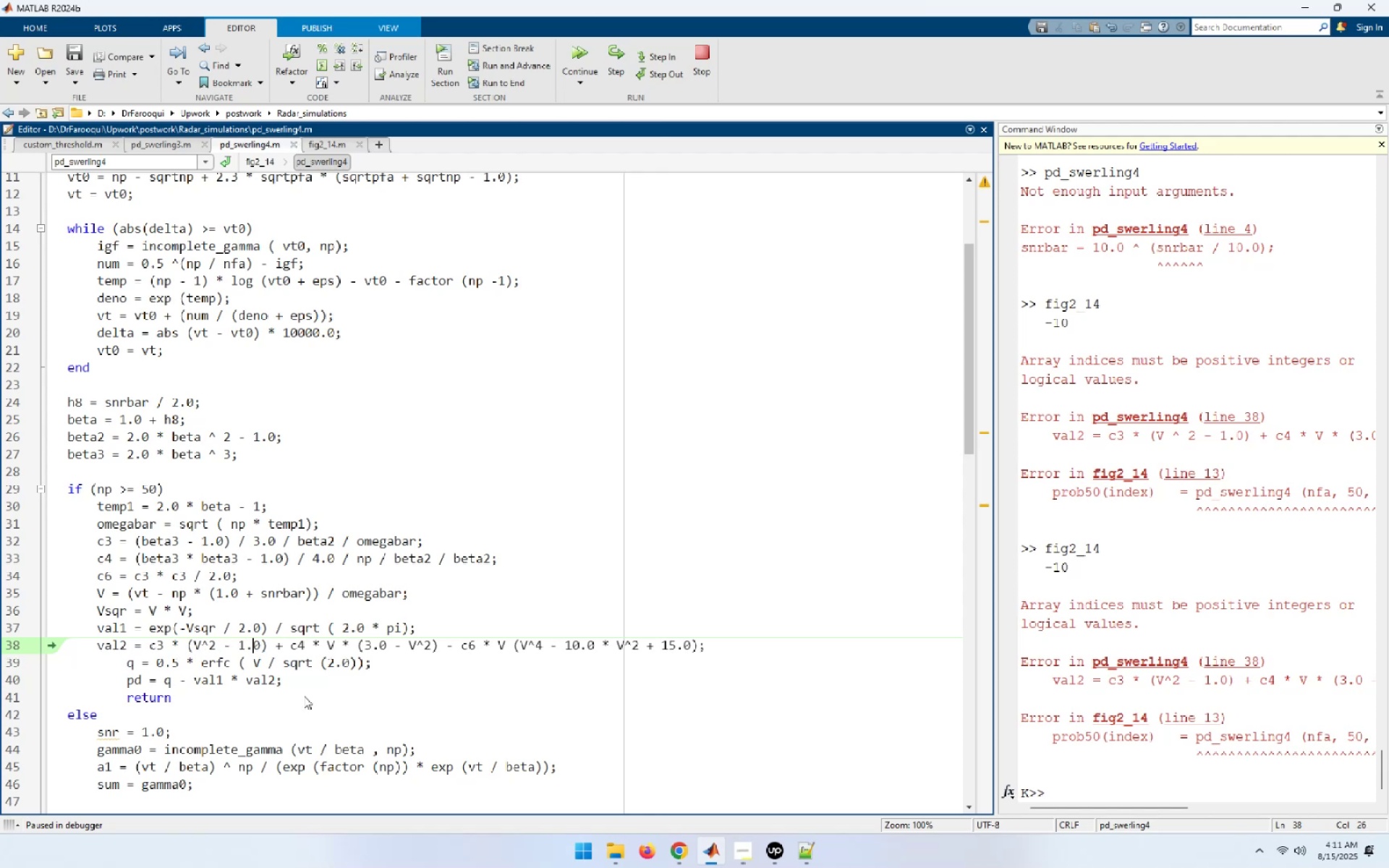 
key(ArrowRight)
 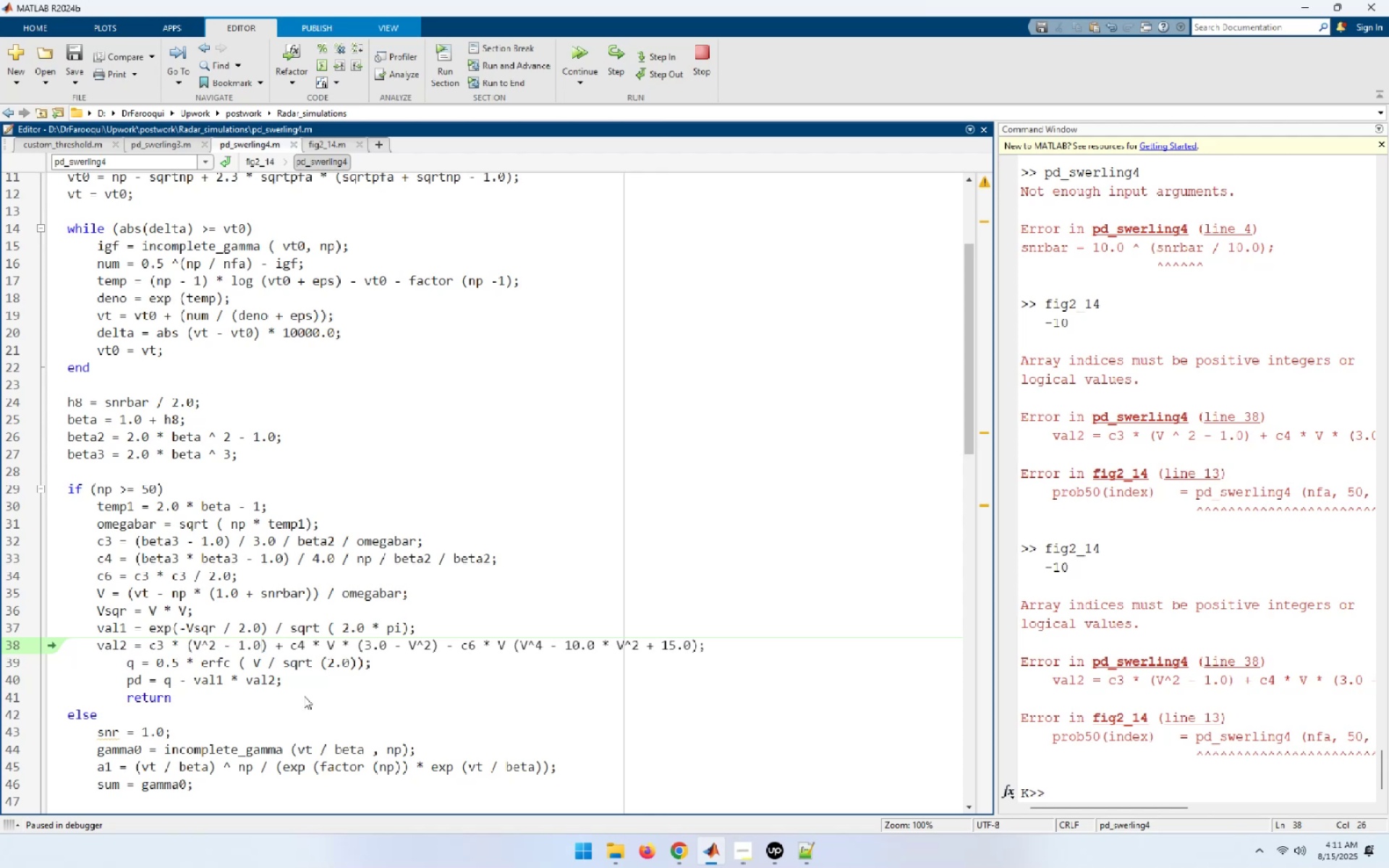 
key(ArrowRight)
 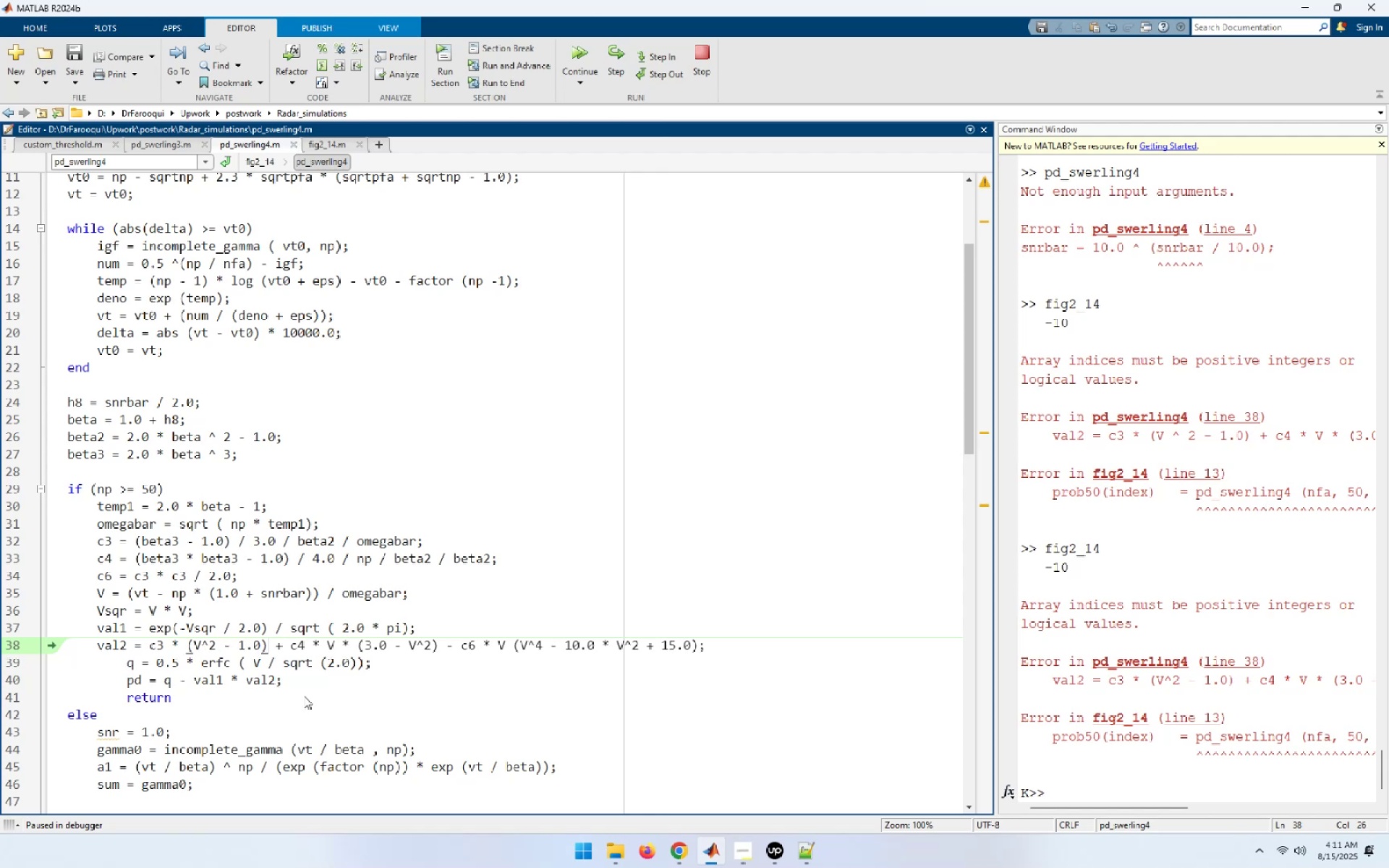 
key(ArrowRight)
 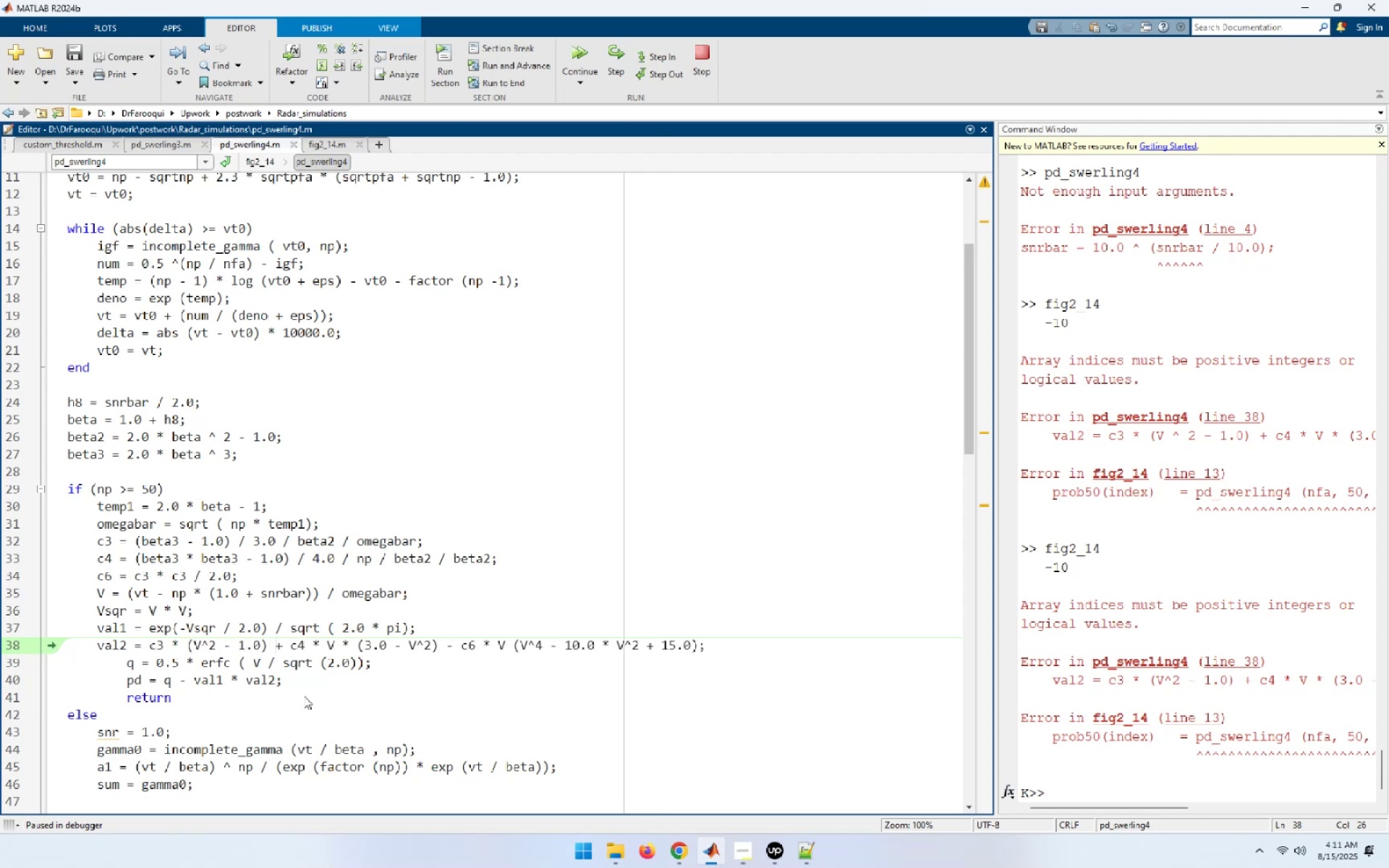 
key(ArrowRight)
 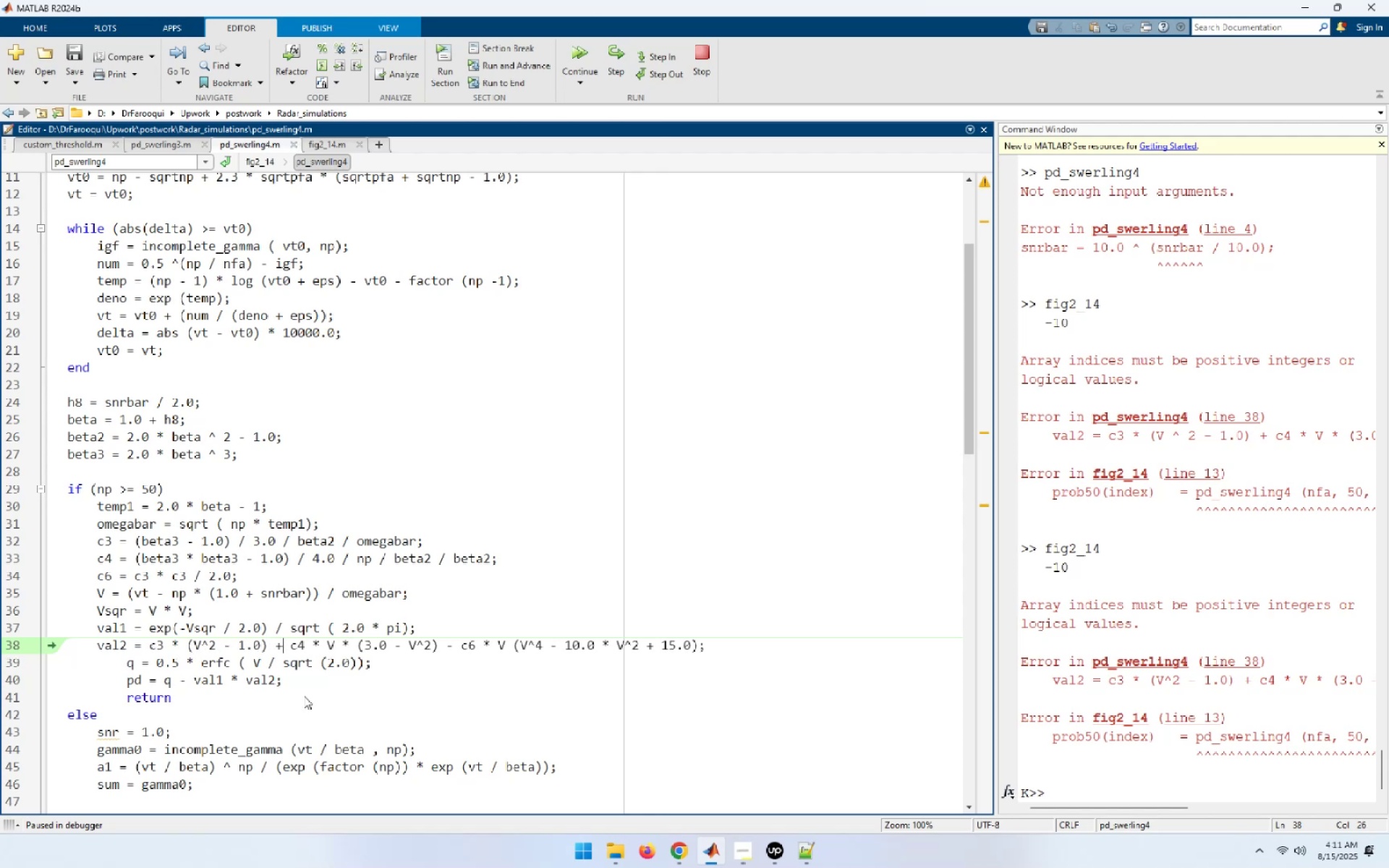 
key(ArrowRight)
 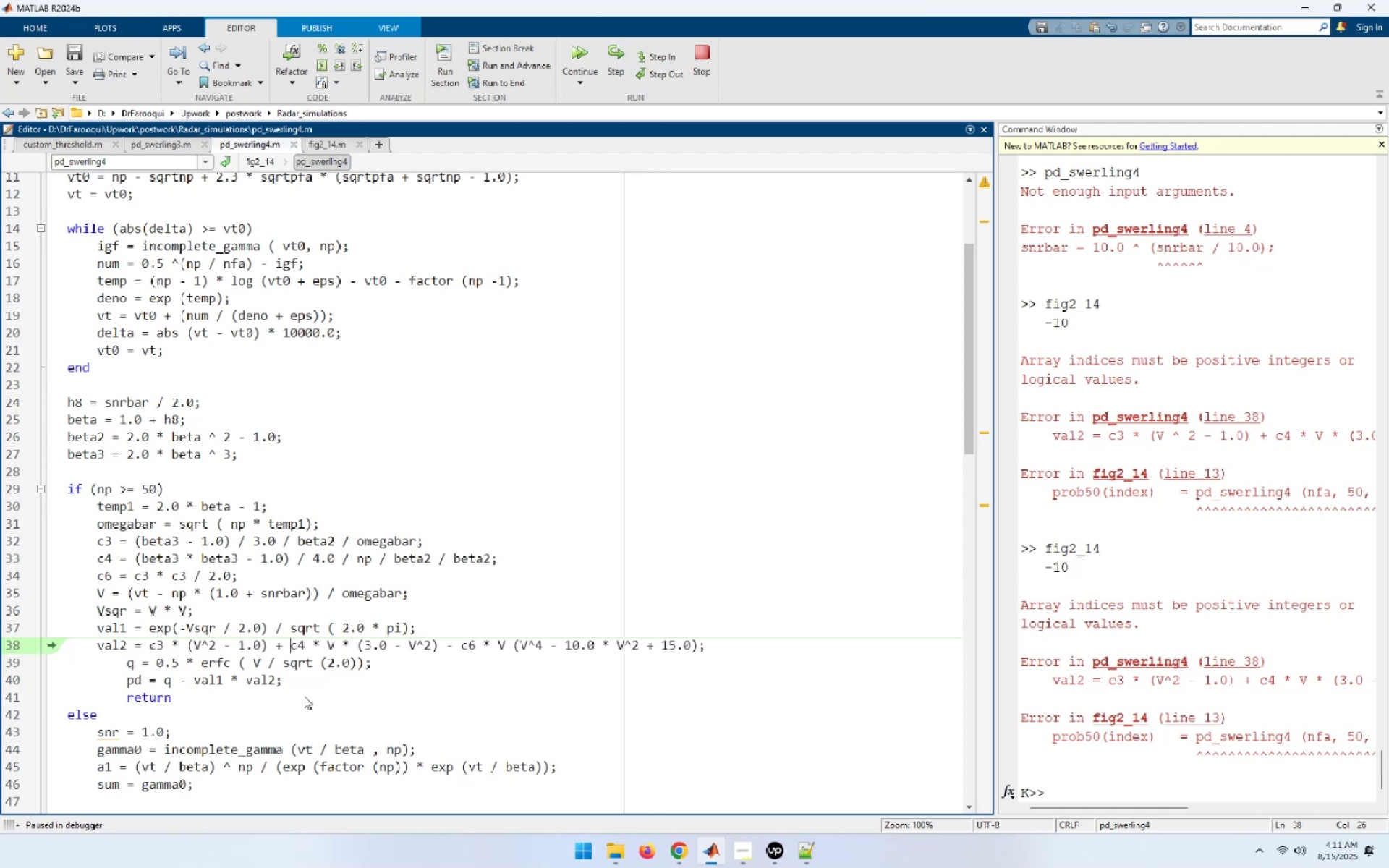 
key(ArrowRight)
 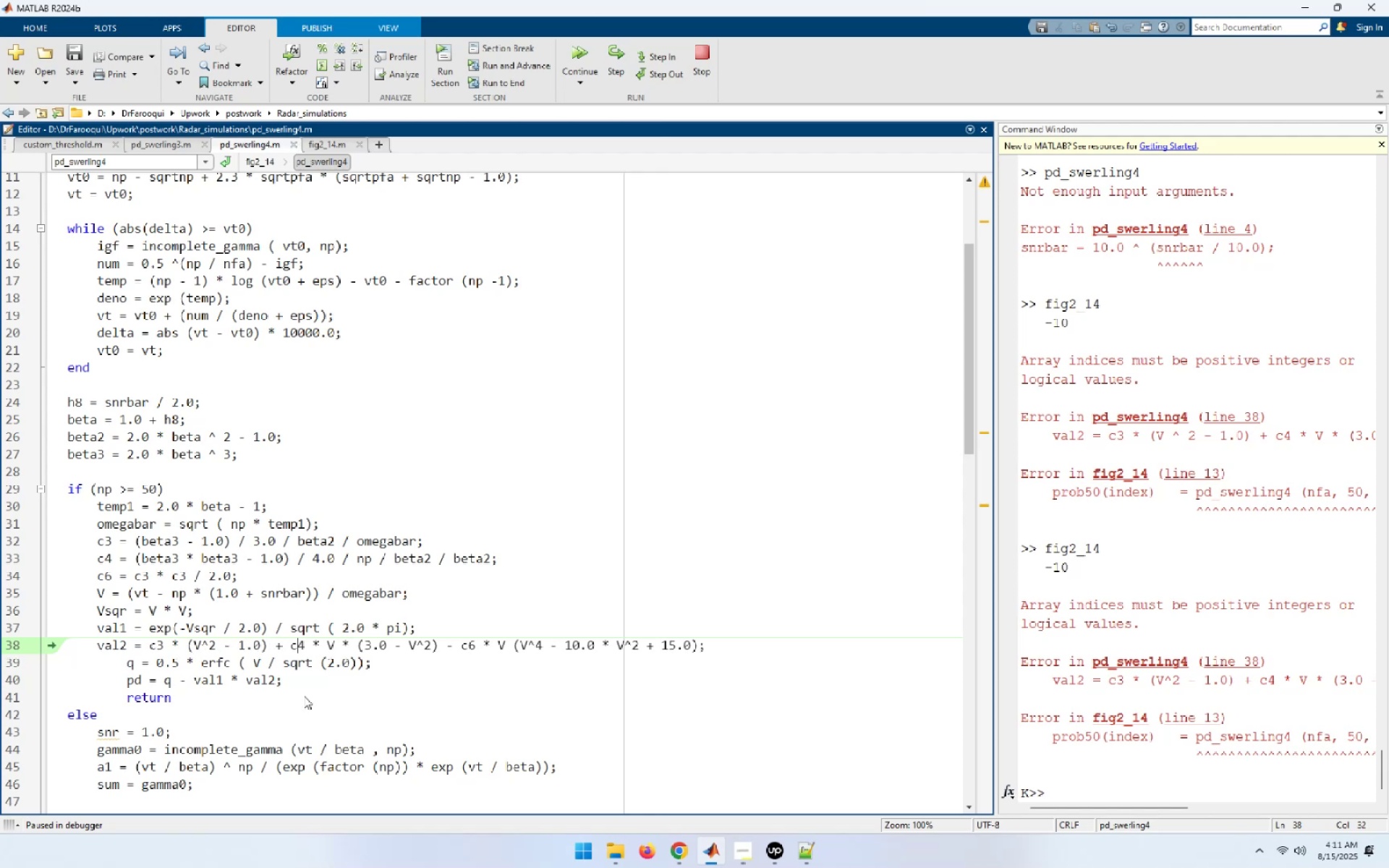 
key(ArrowRight)
 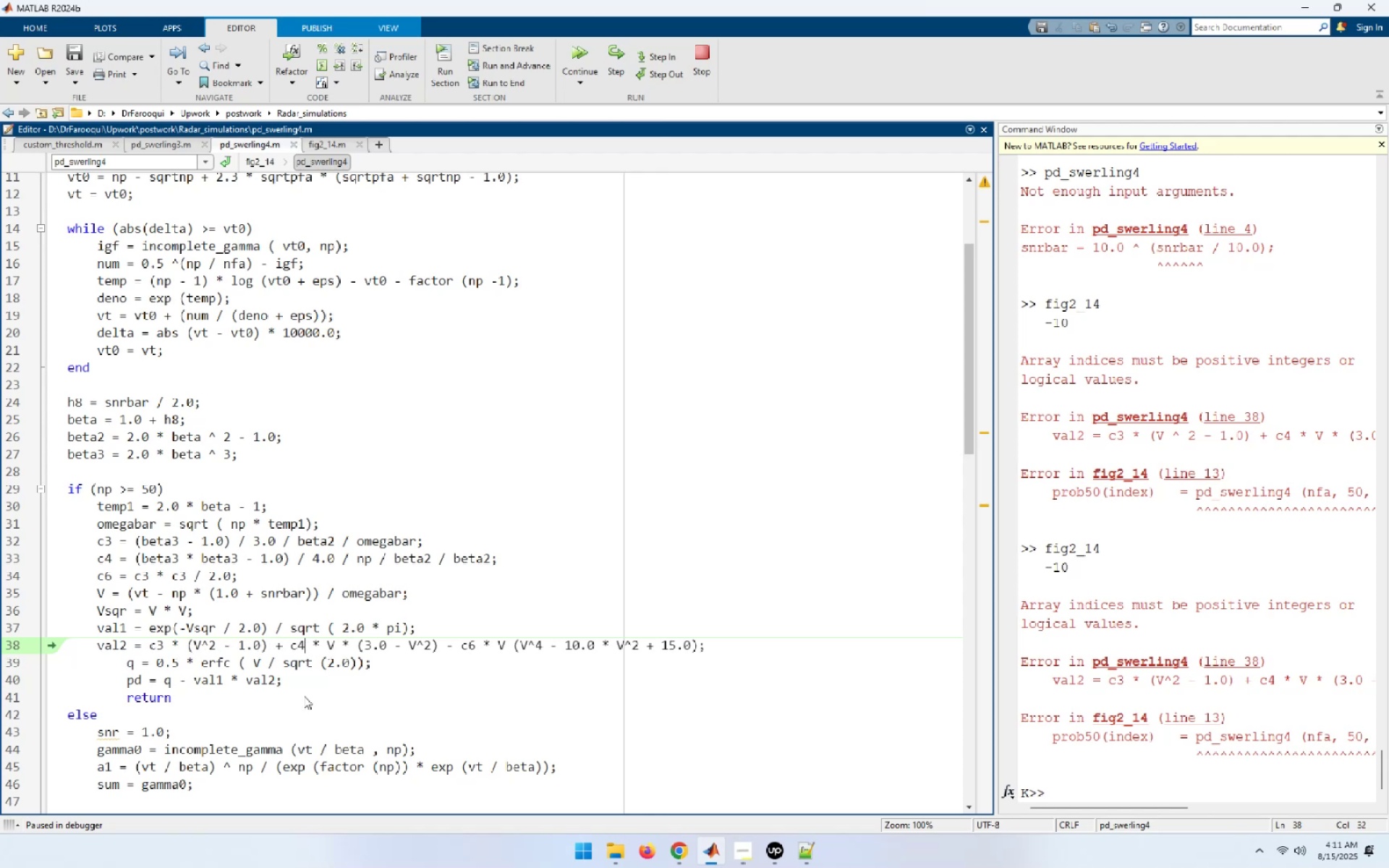 
key(ArrowRight)
 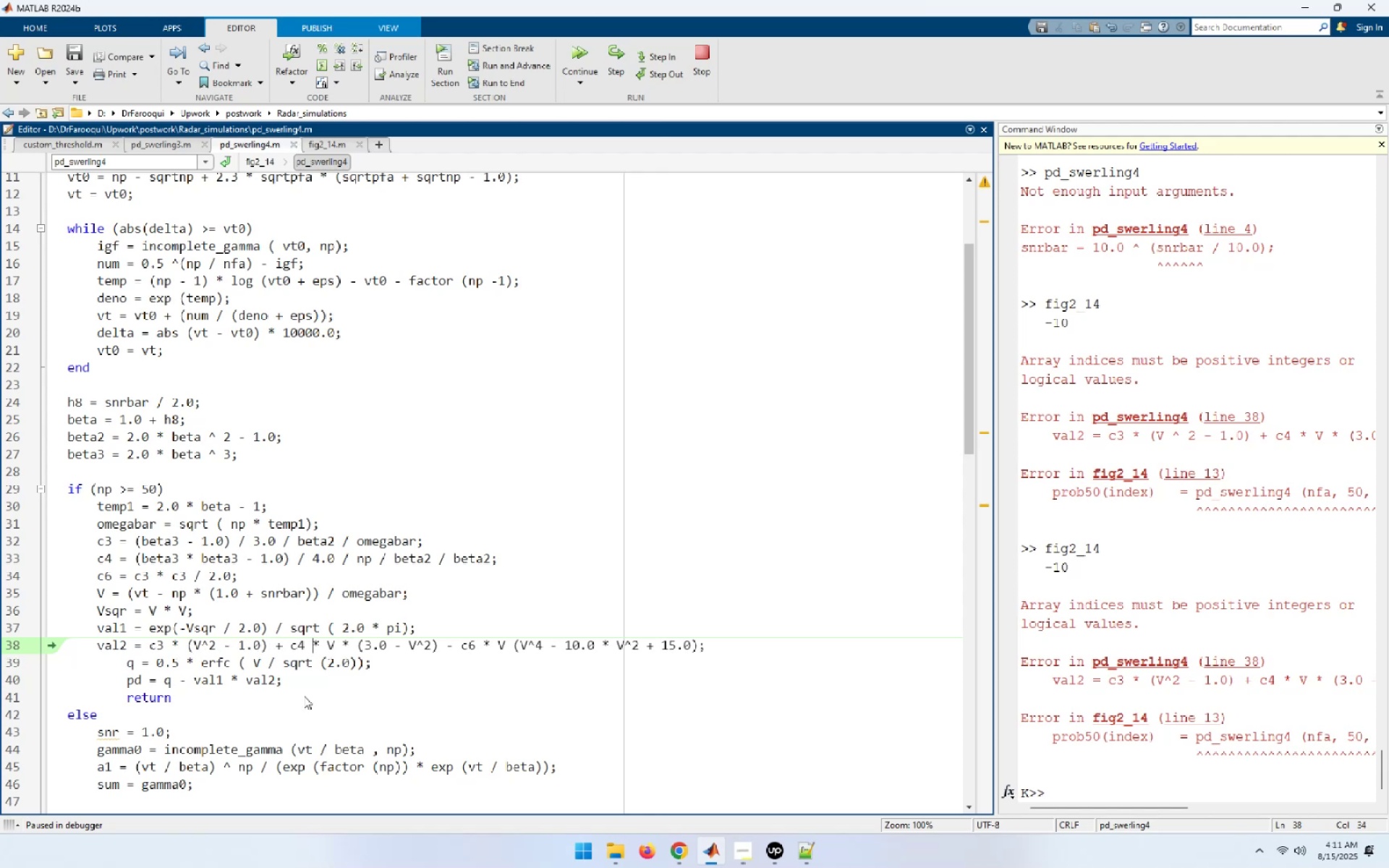 
key(ArrowRight)
 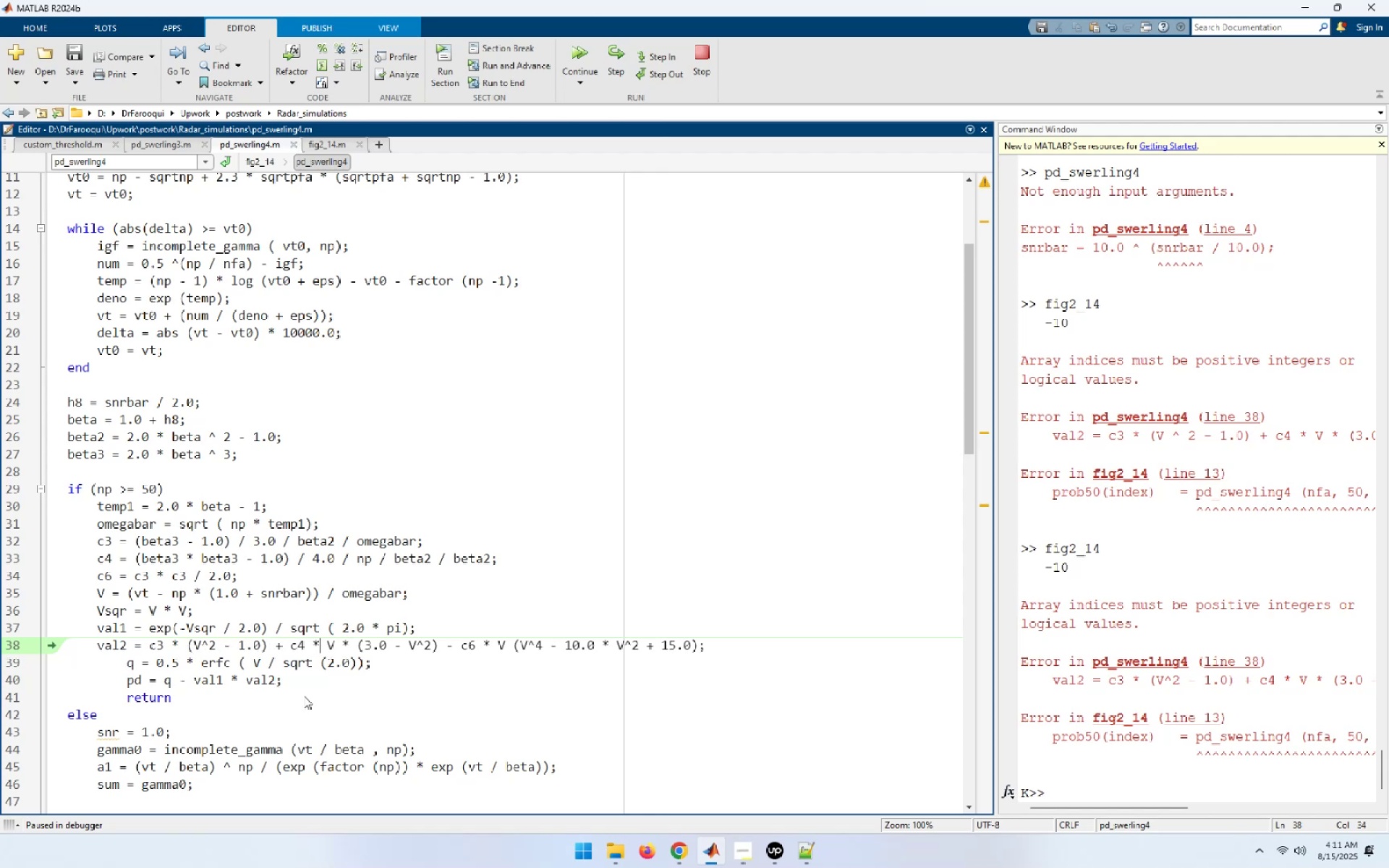 
key(ArrowRight)
 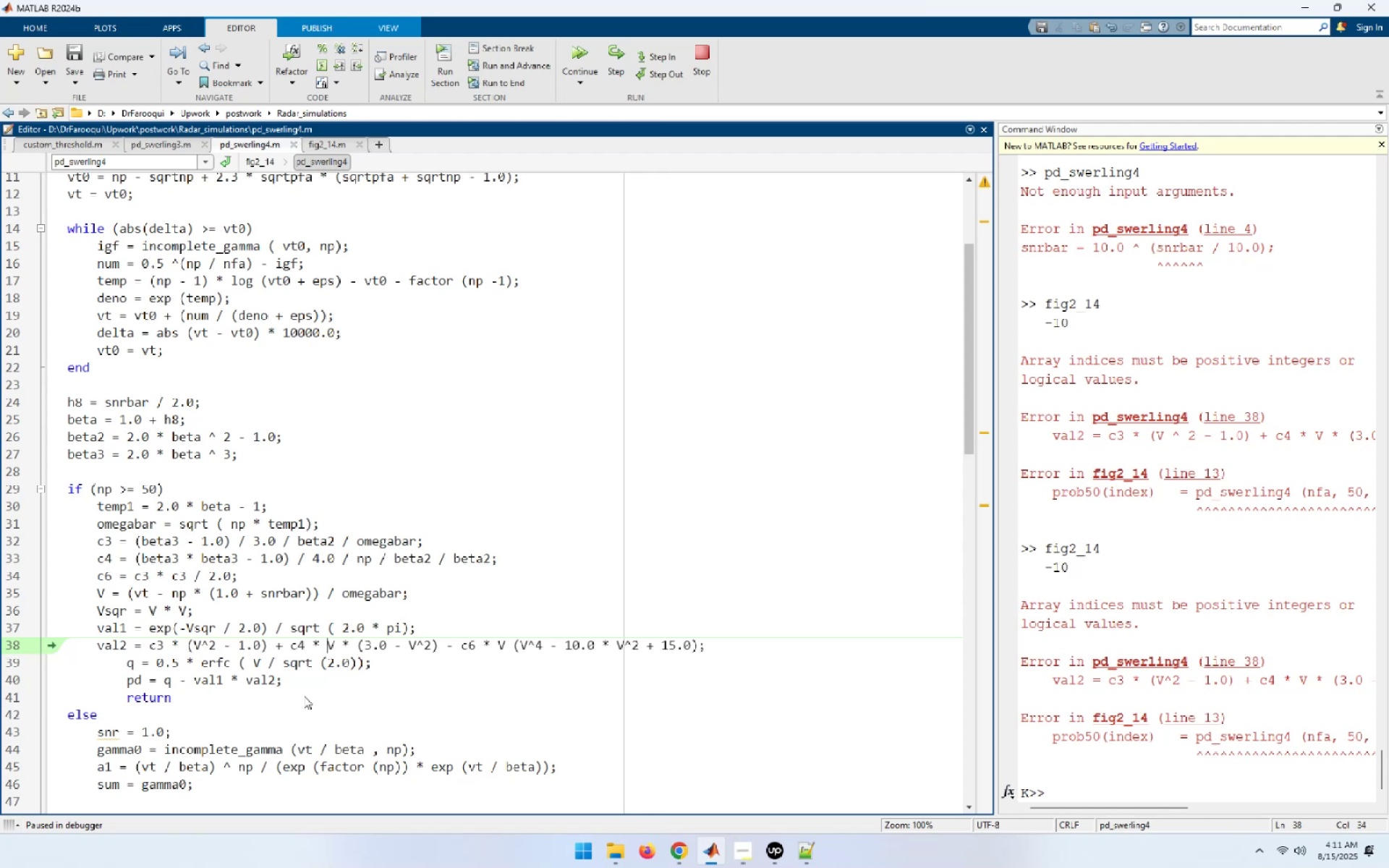 
key(ArrowRight)
 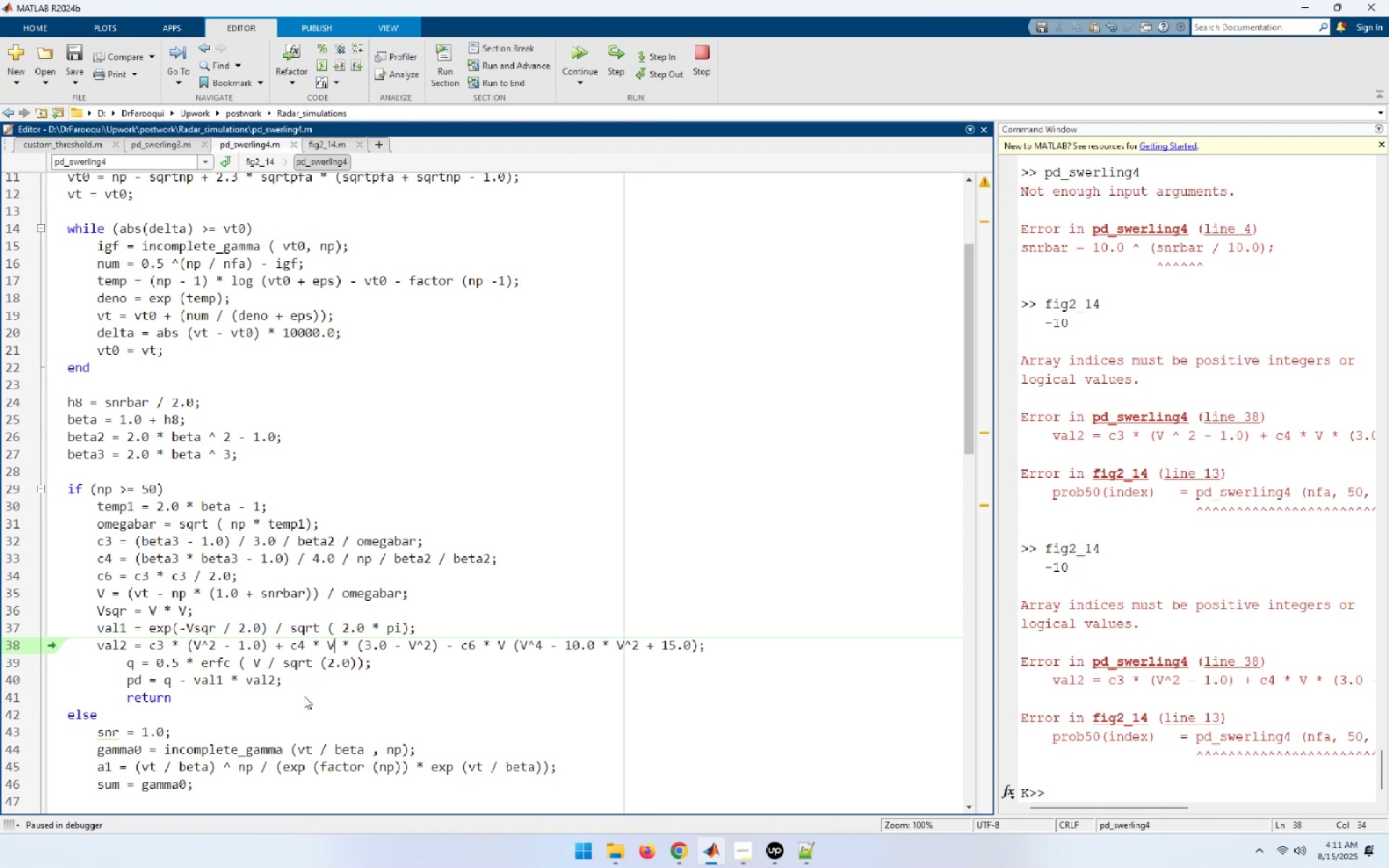 
key(ArrowRight)
 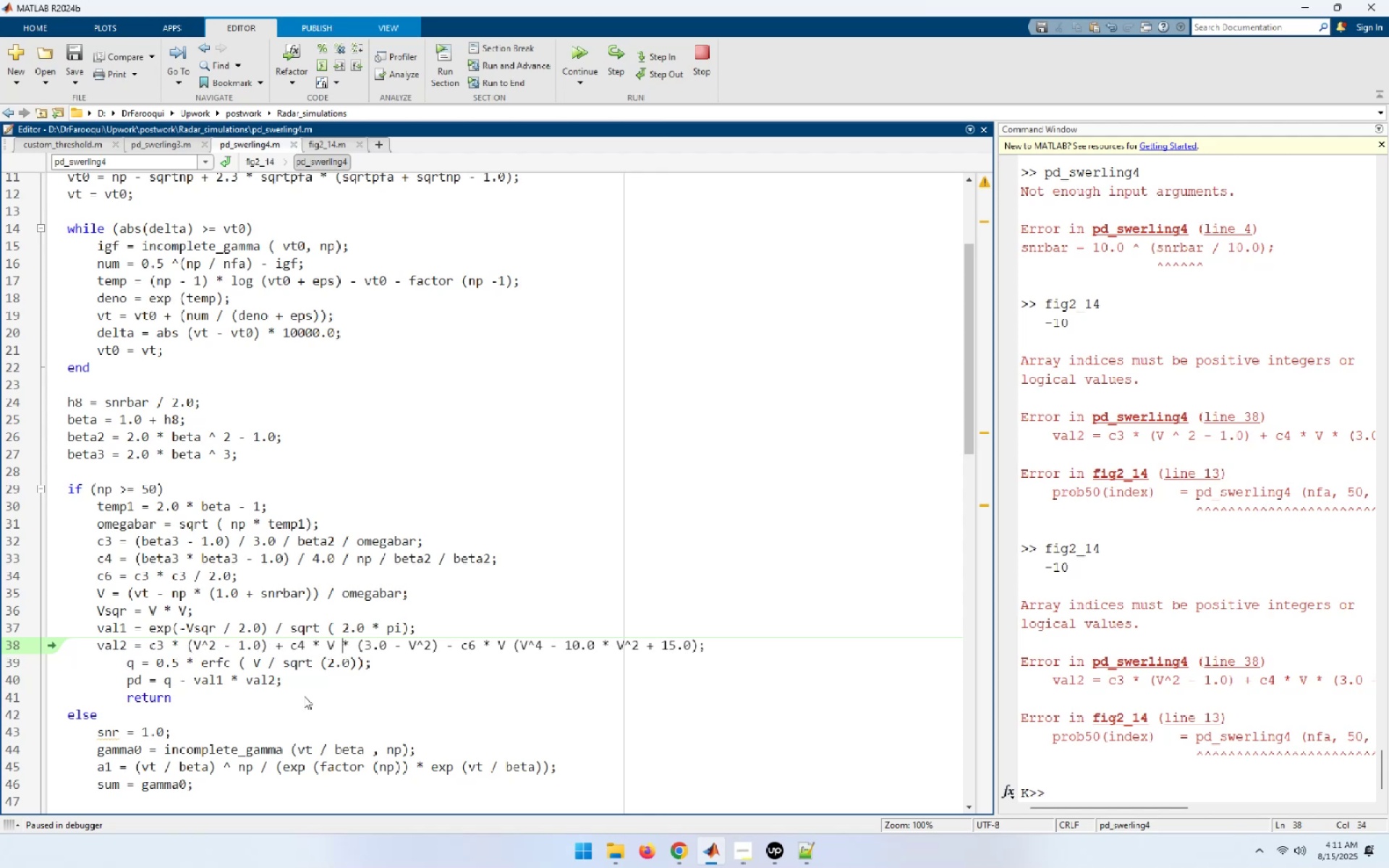 
key(ArrowRight)
 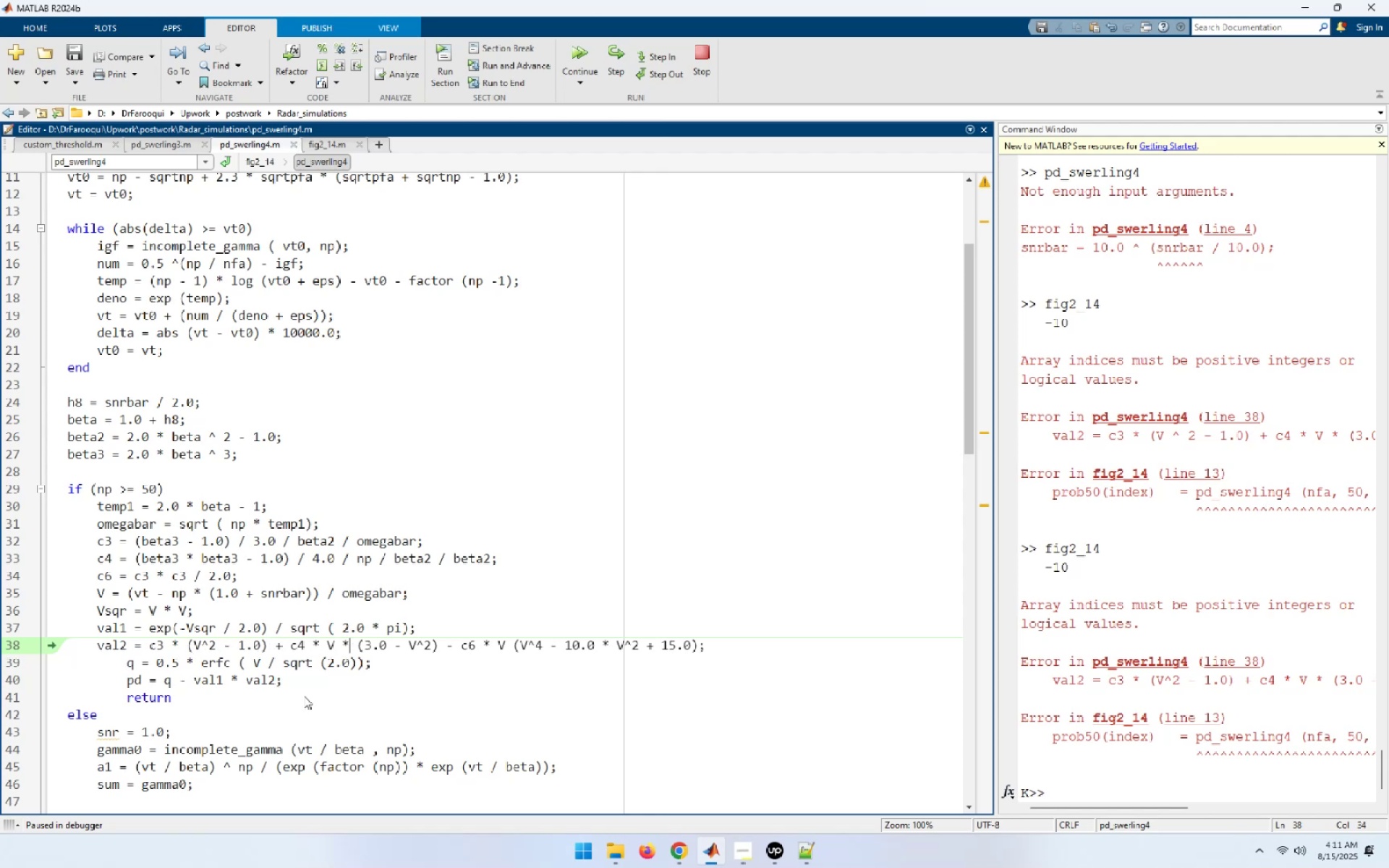 
key(ArrowRight)
 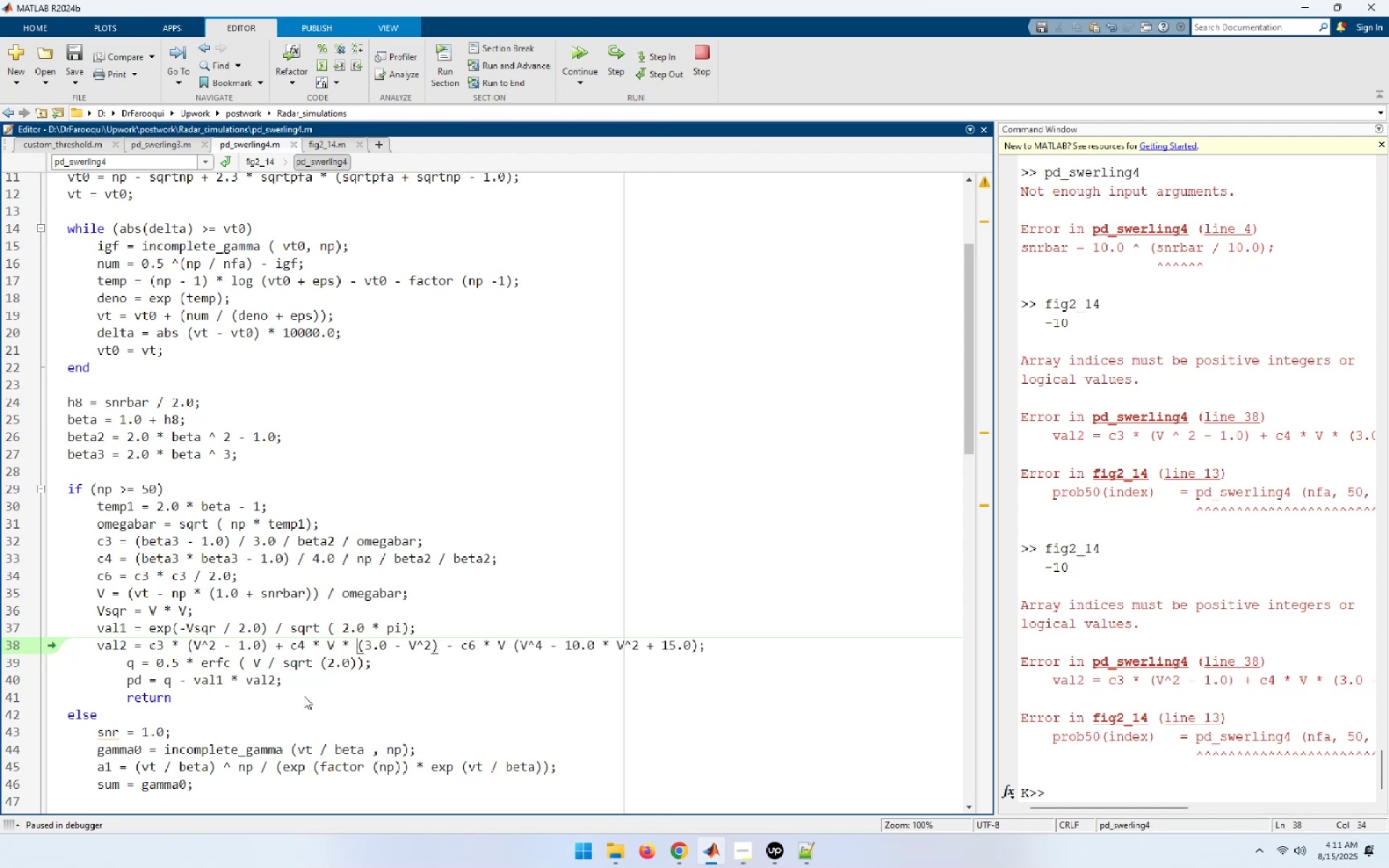 
key(ArrowRight)
 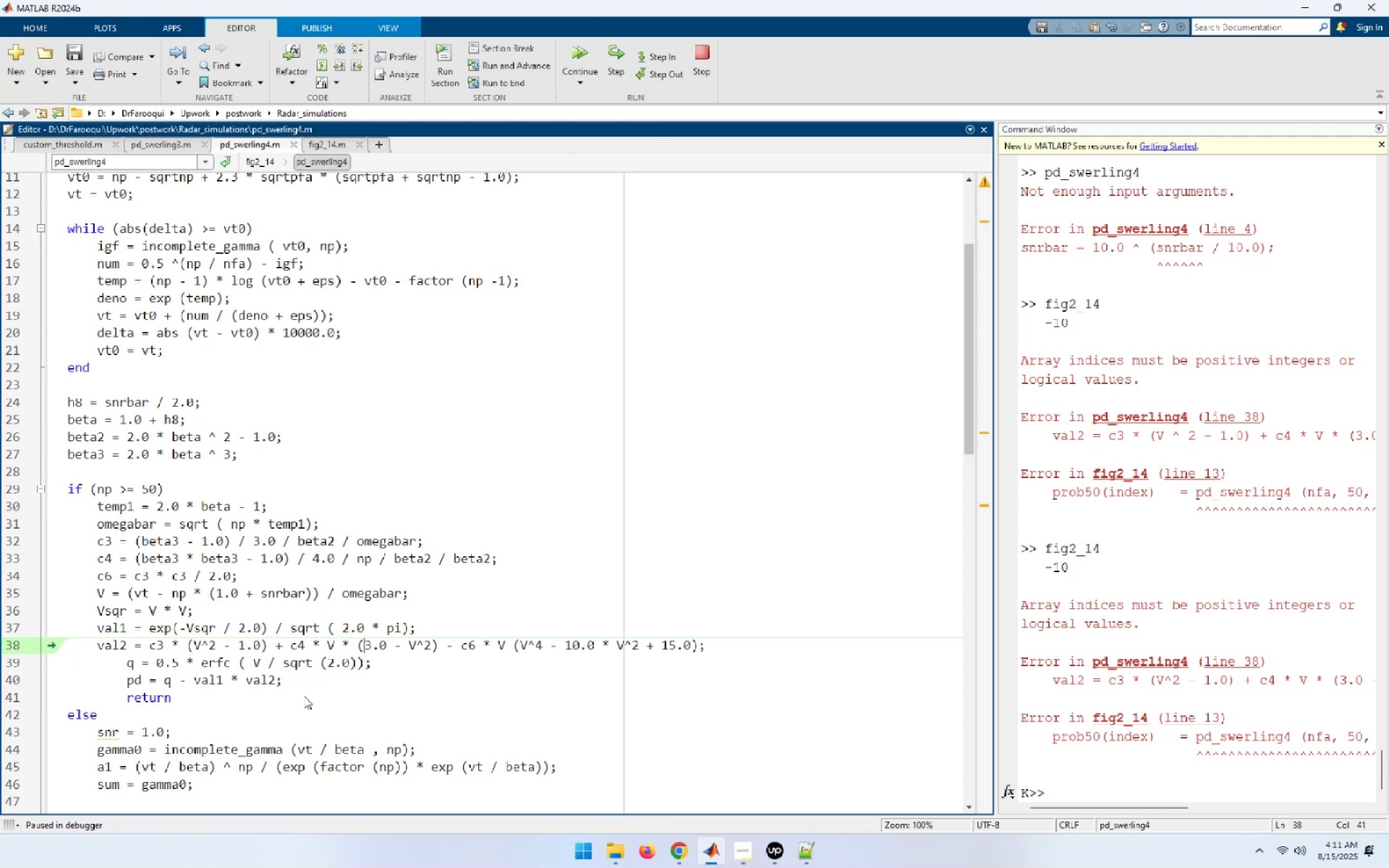 
key(ArrowRight)
 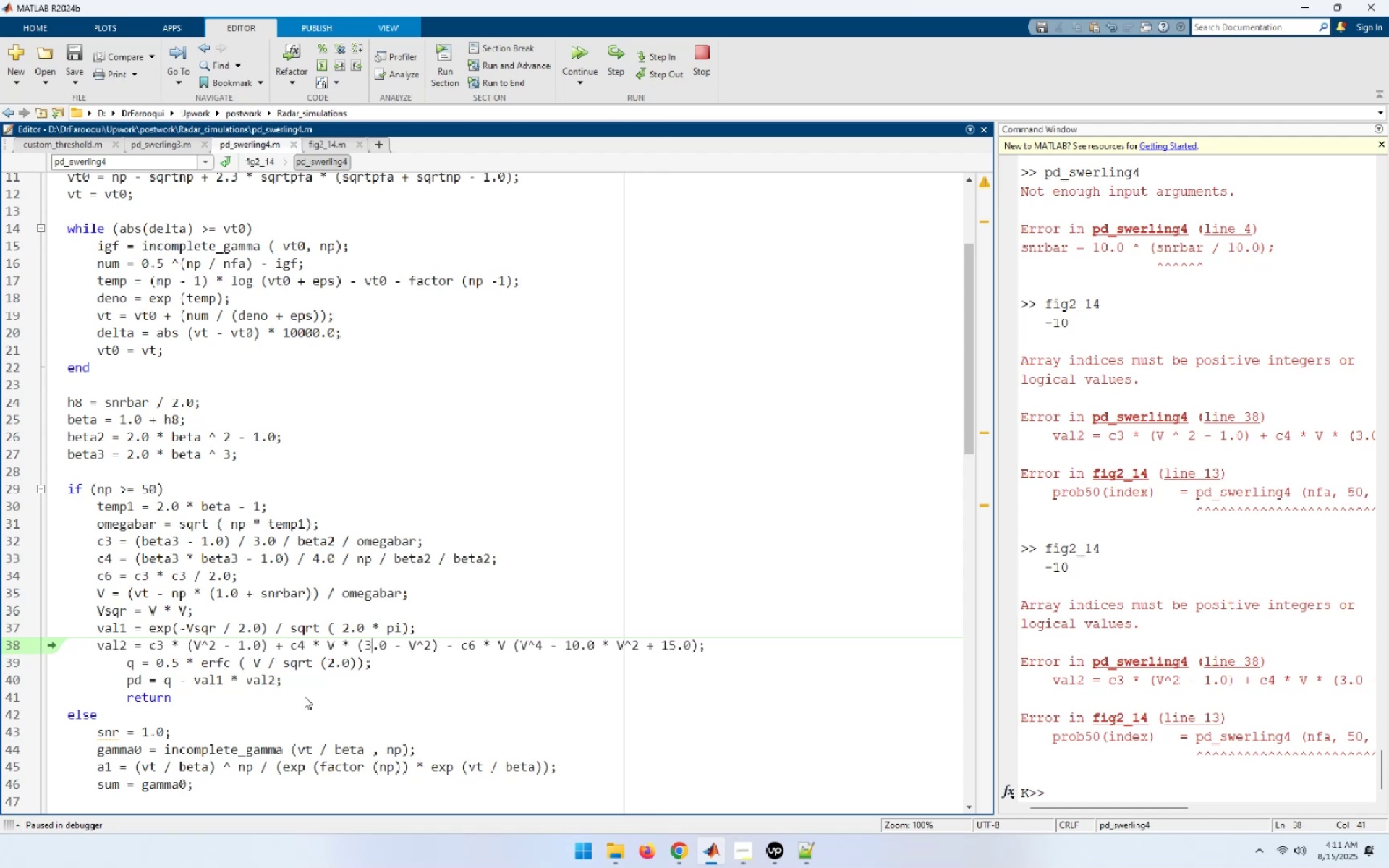 
key(ArrowRight)
 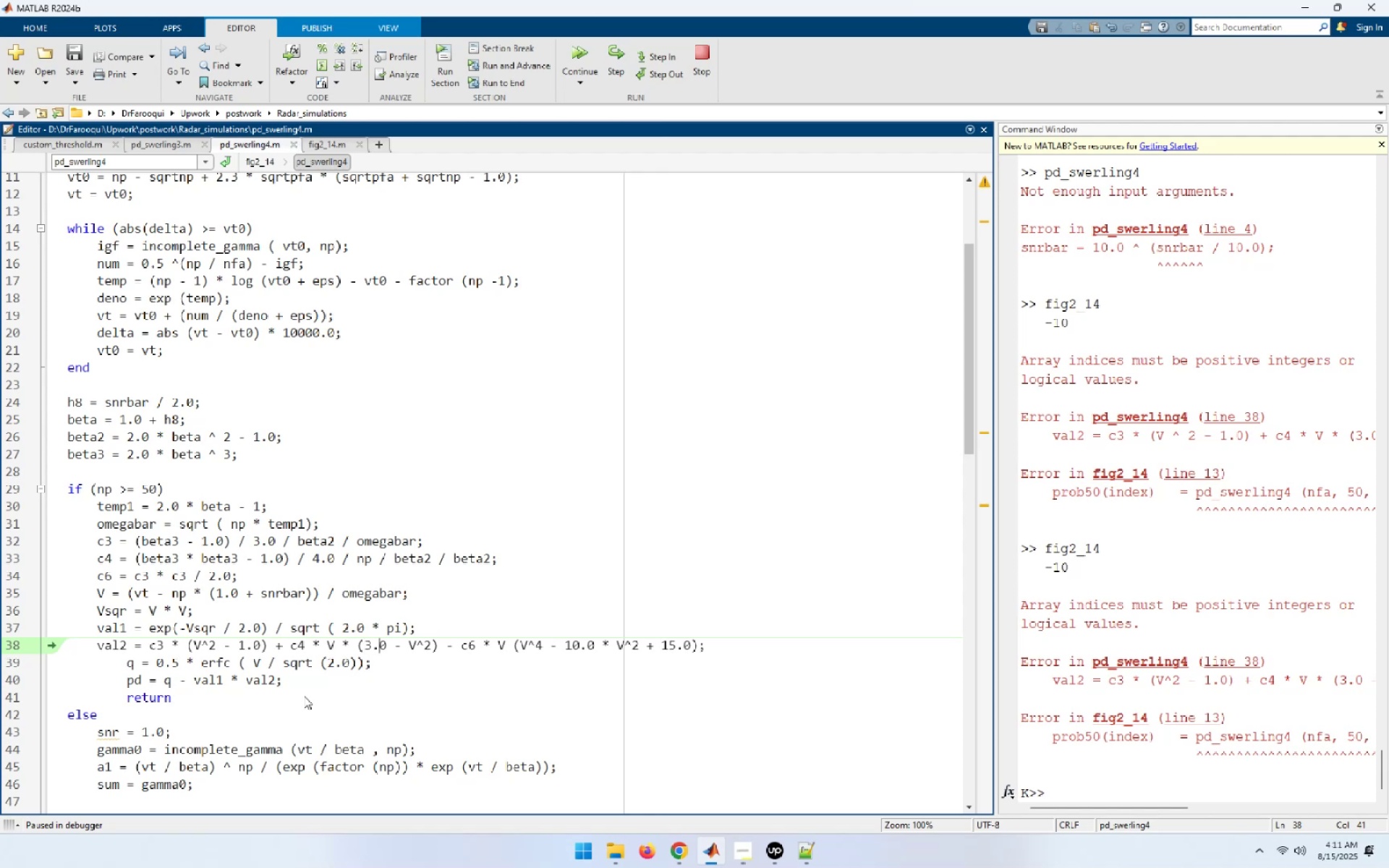 
key(ArrowRight)
 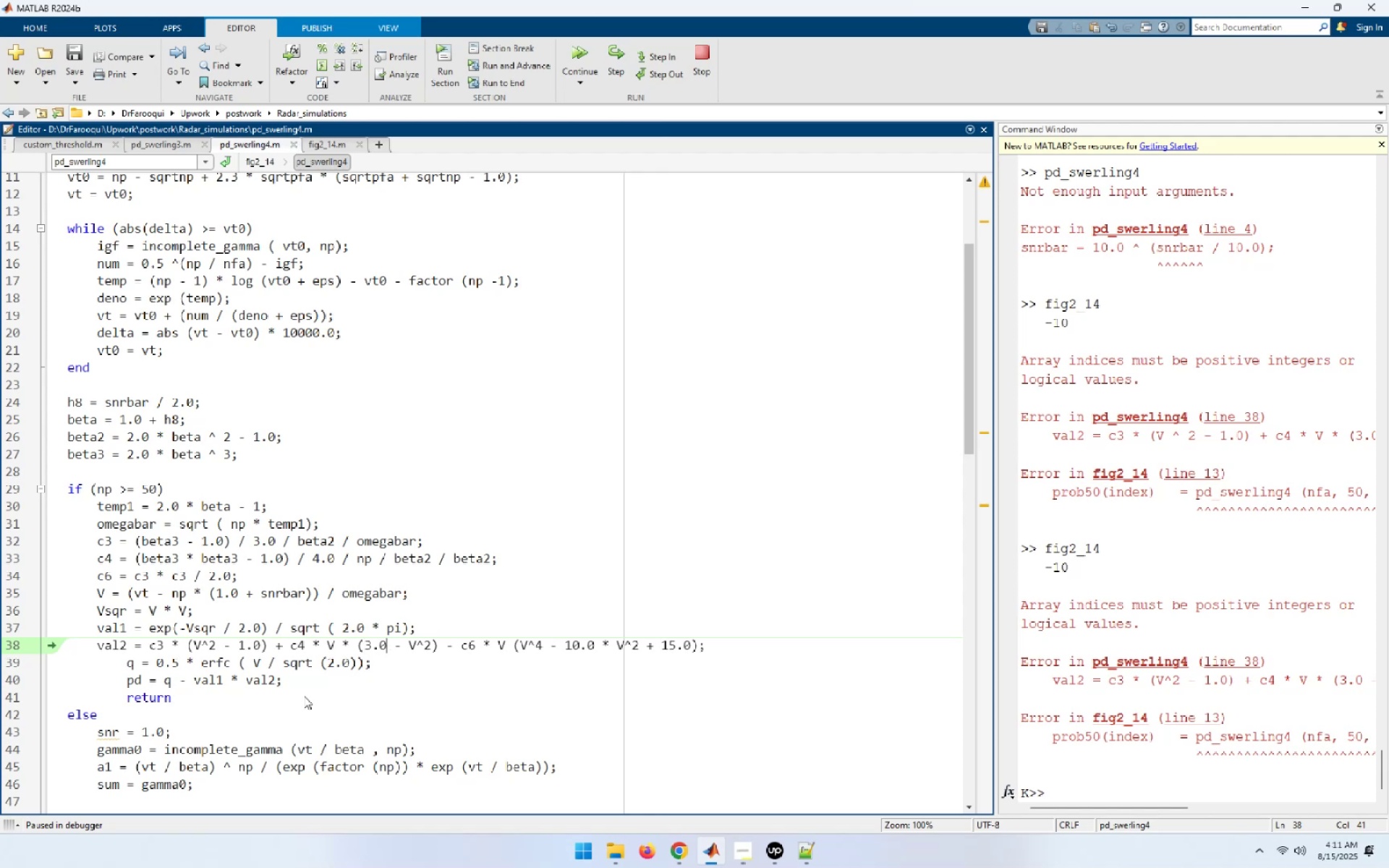 
key(ArrowRight)
 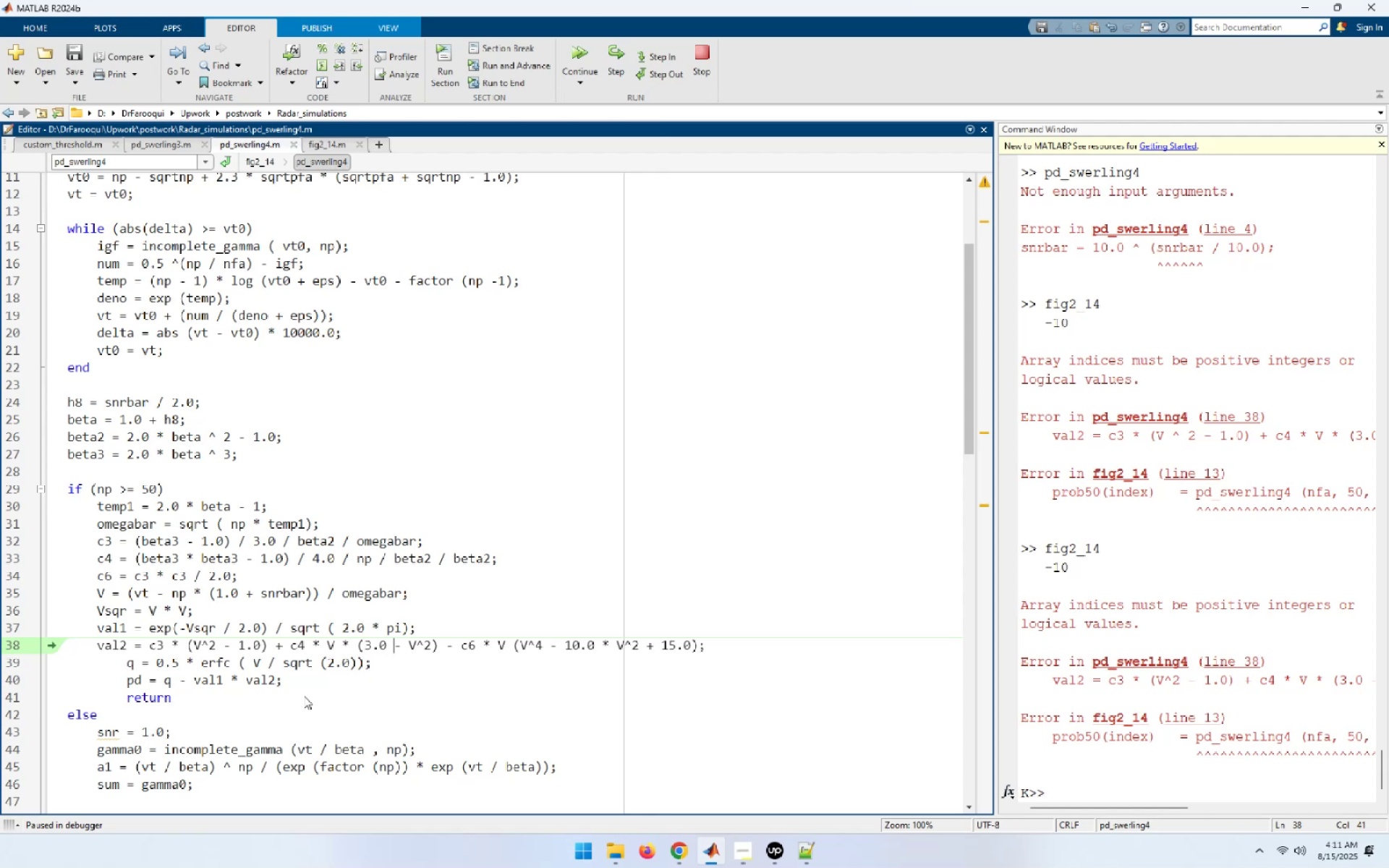 
key(ArrowRight)
 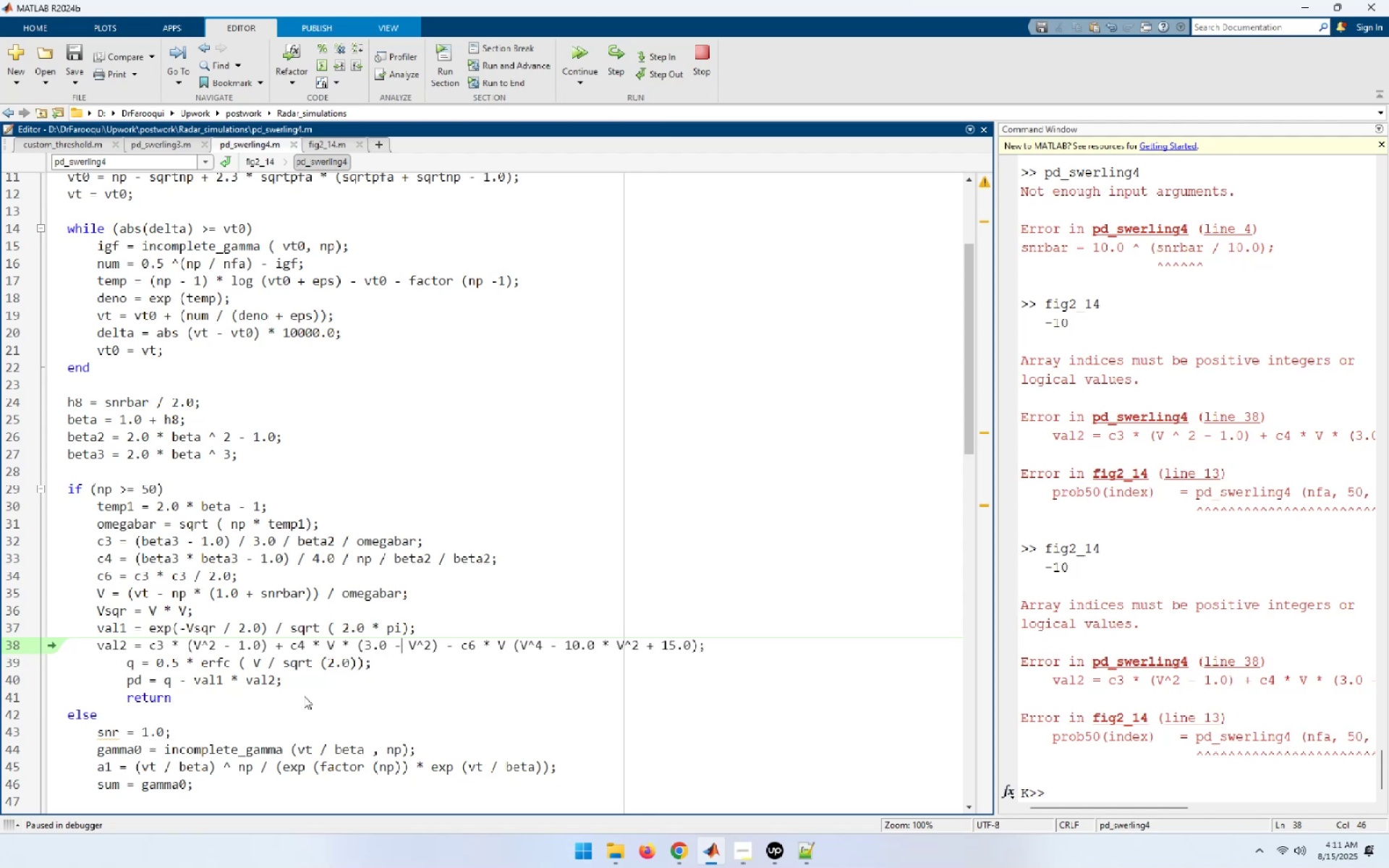 
key(ArrowRight)
 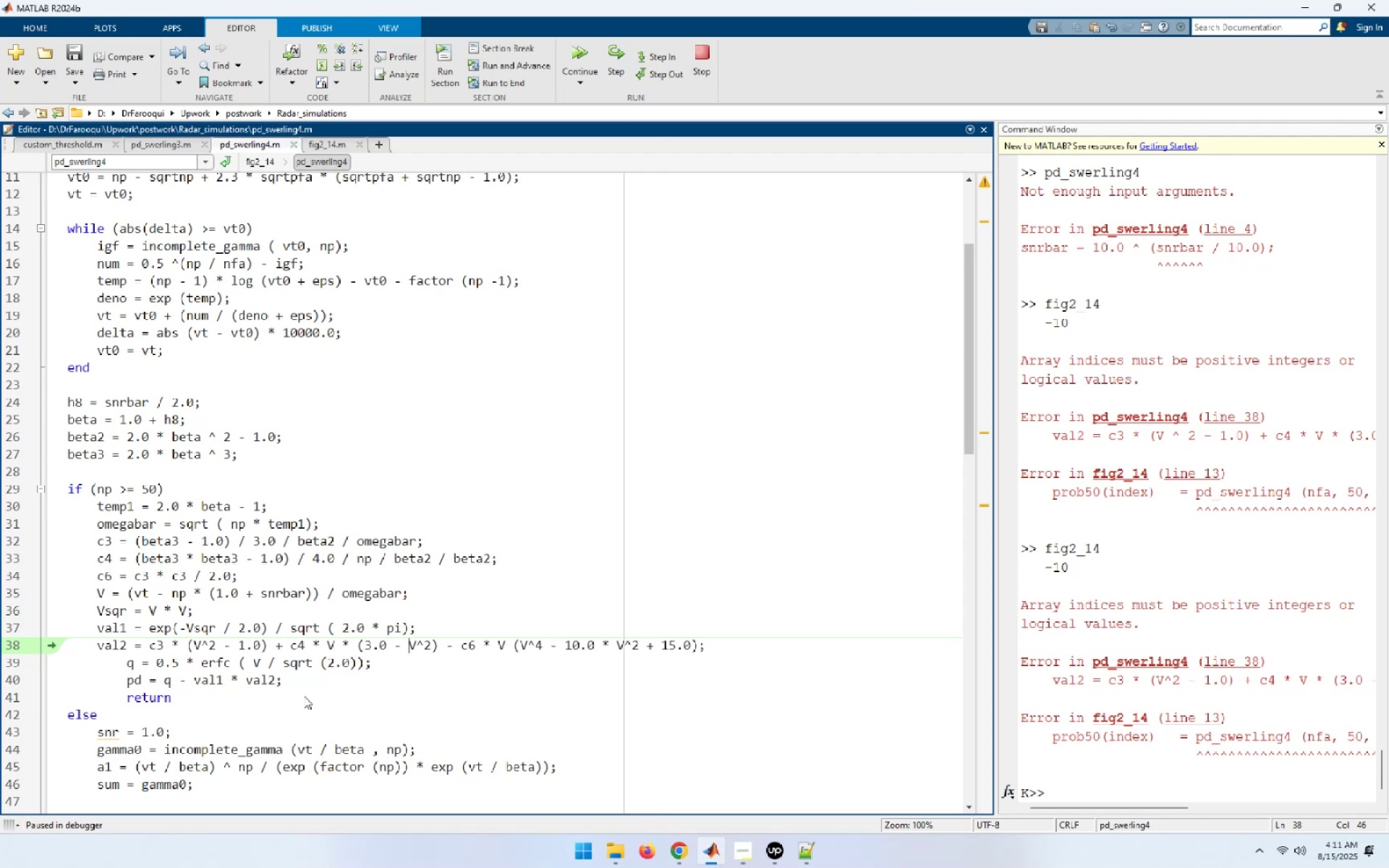 
key(ArrowRight)
 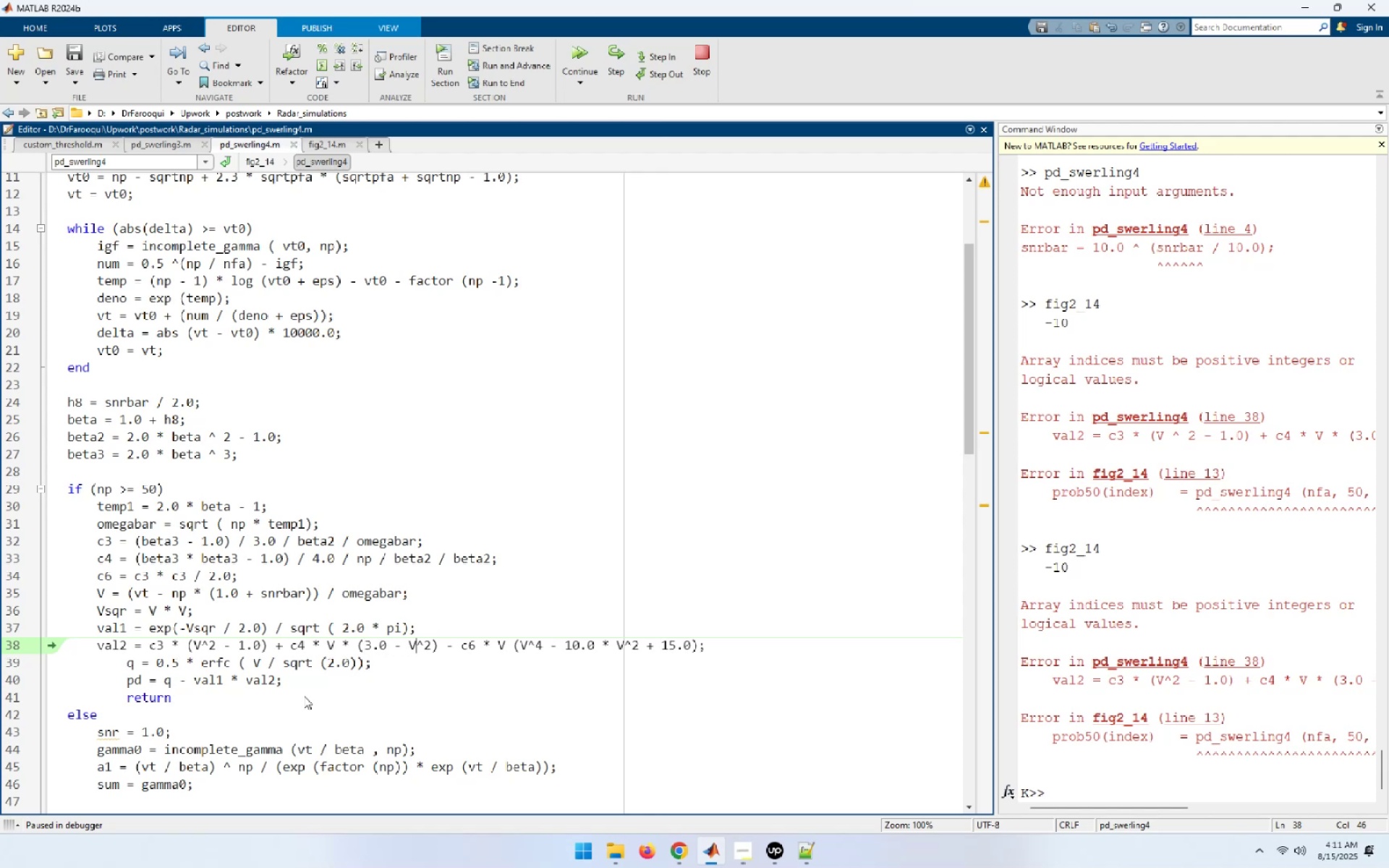 
key(ArrowRight)
 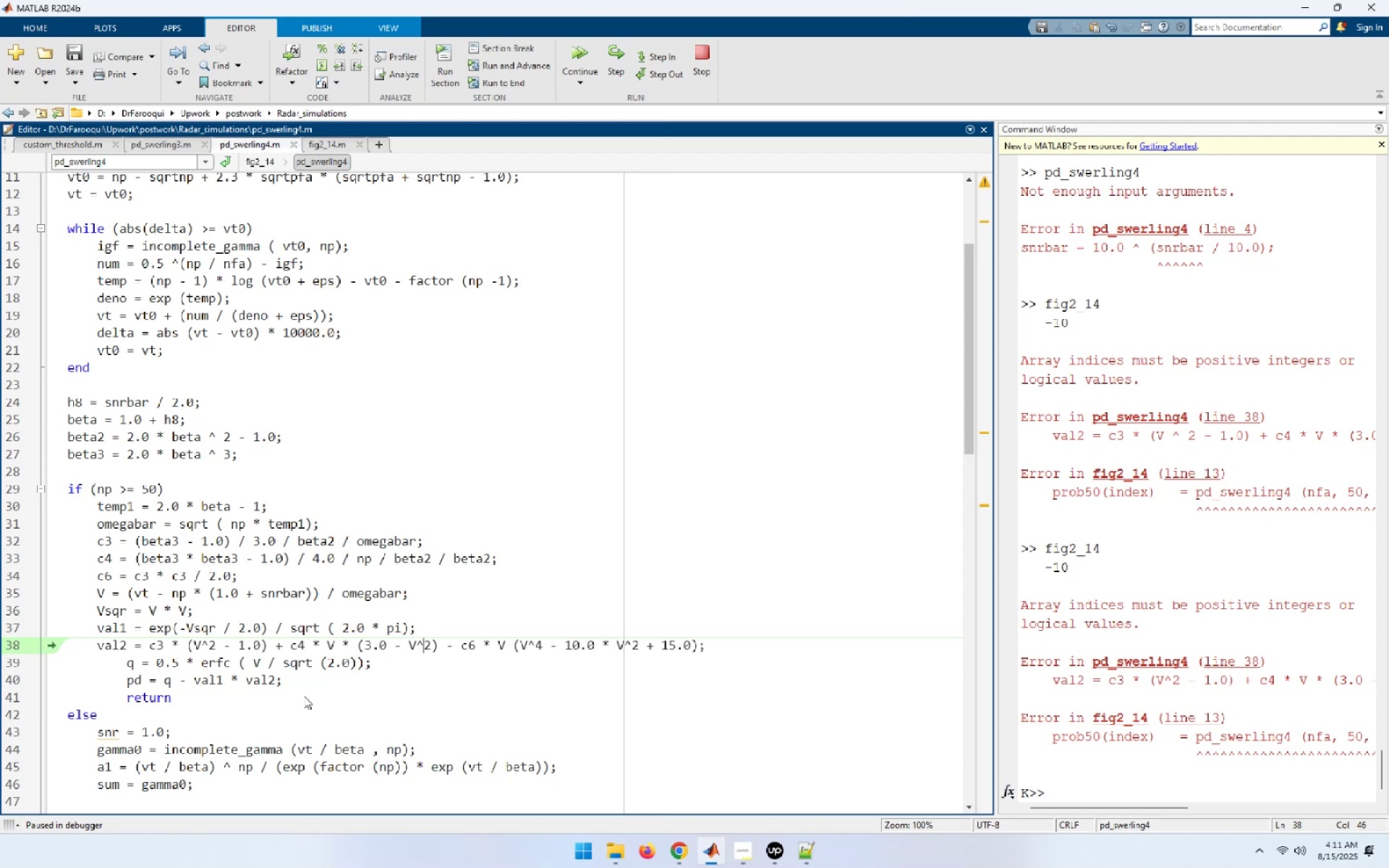 
key(ArrowRight)
 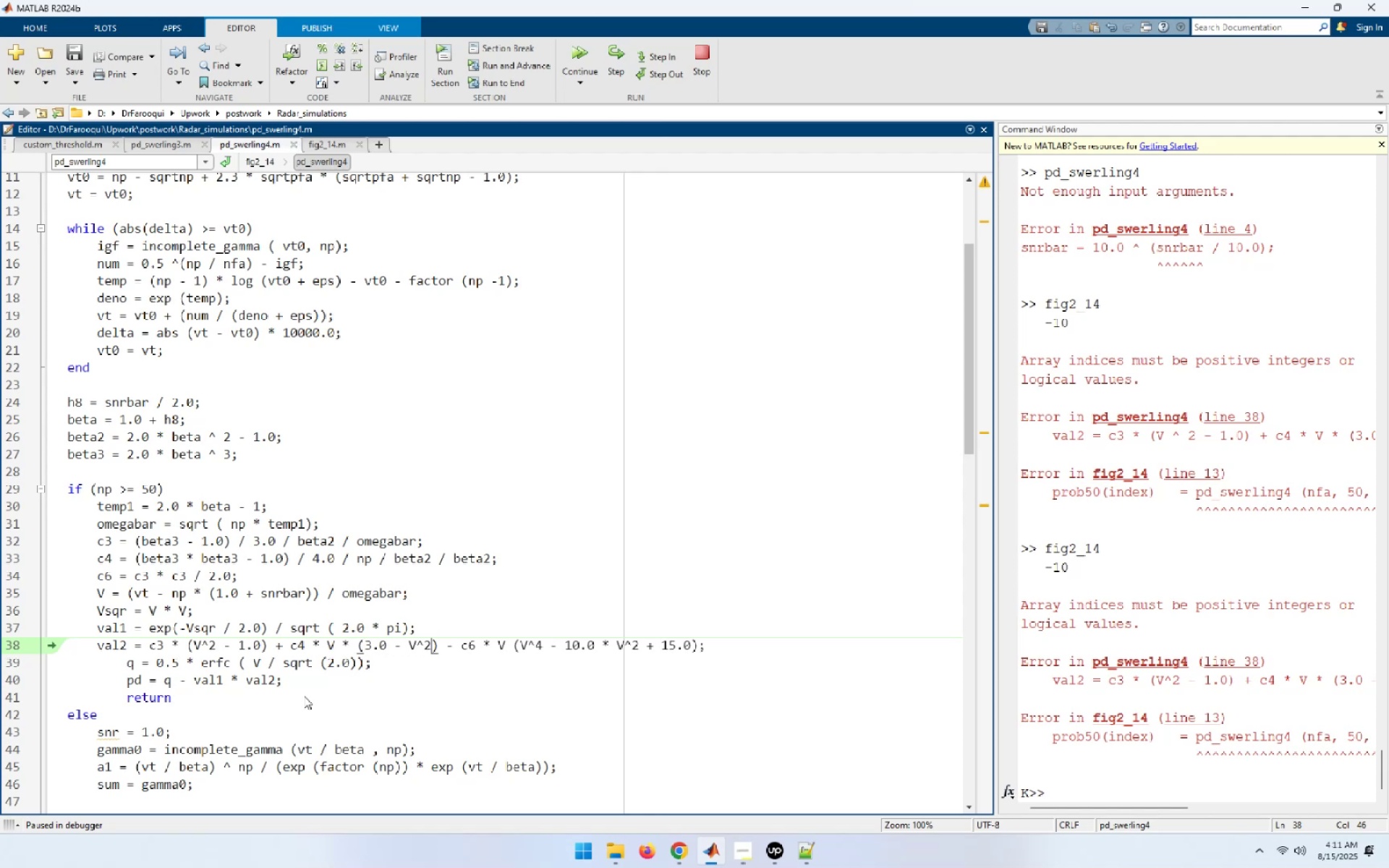 
key(ArrowRight)
 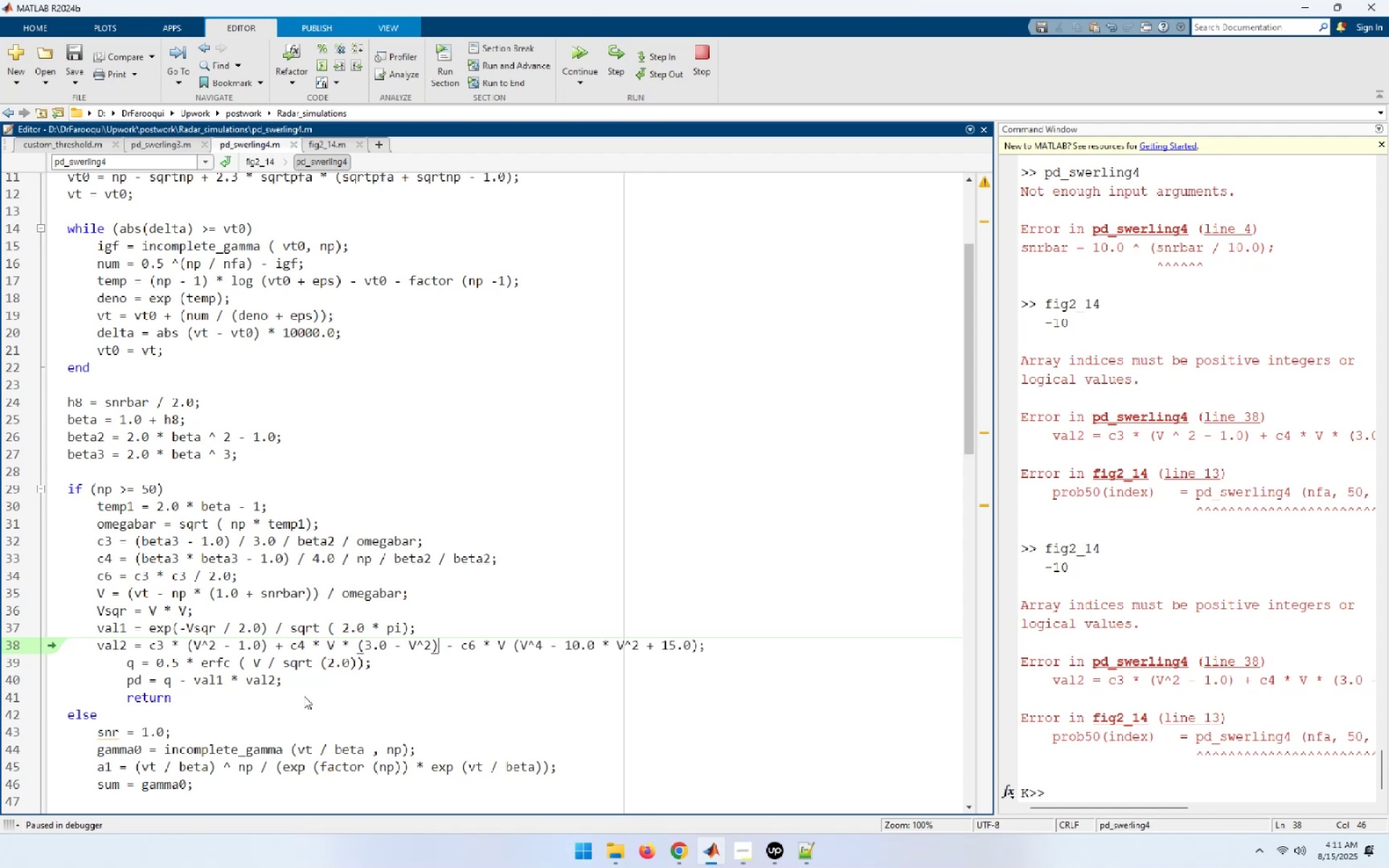 
key(ArrowRight)
 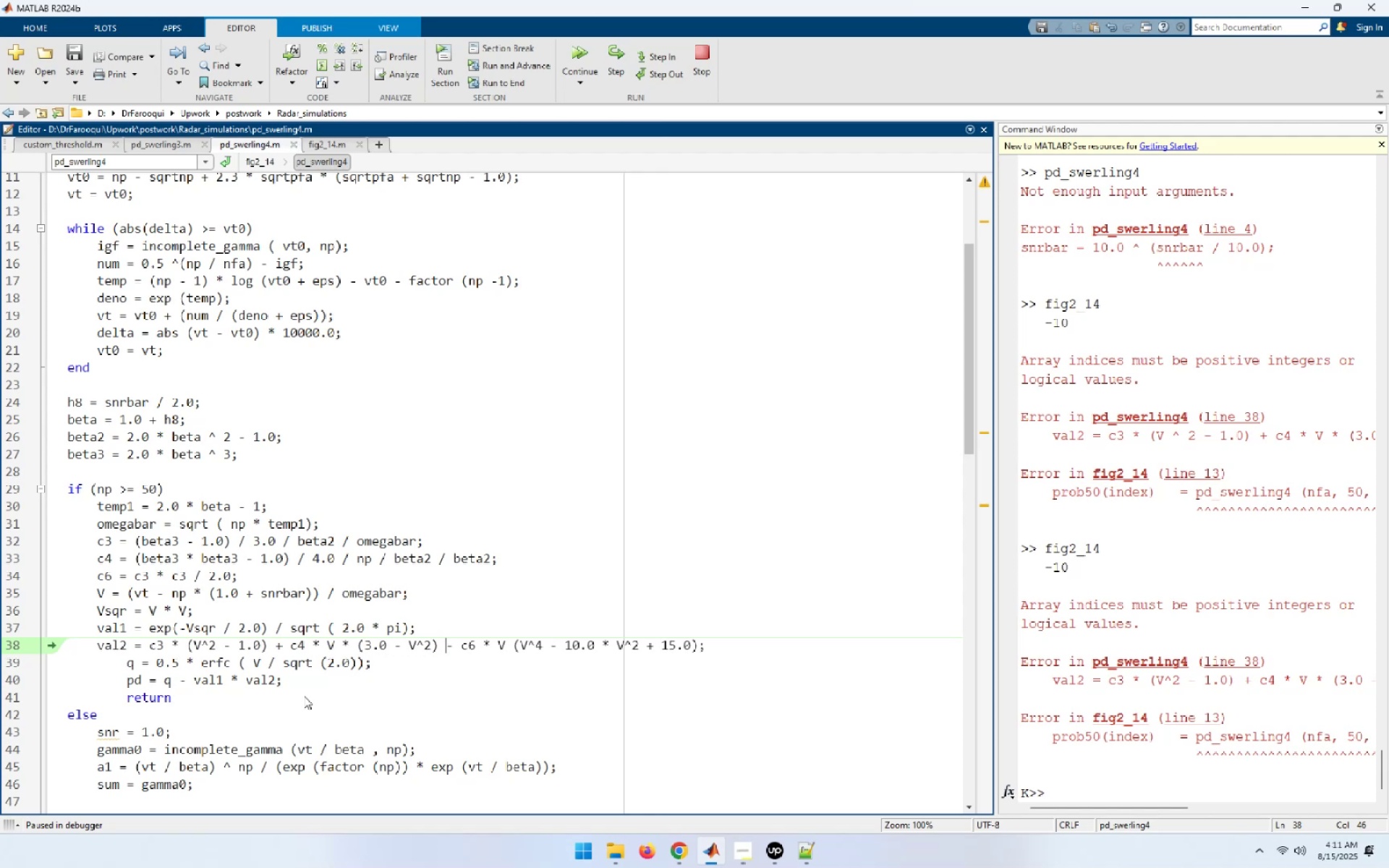 
key(ArrowRight)
 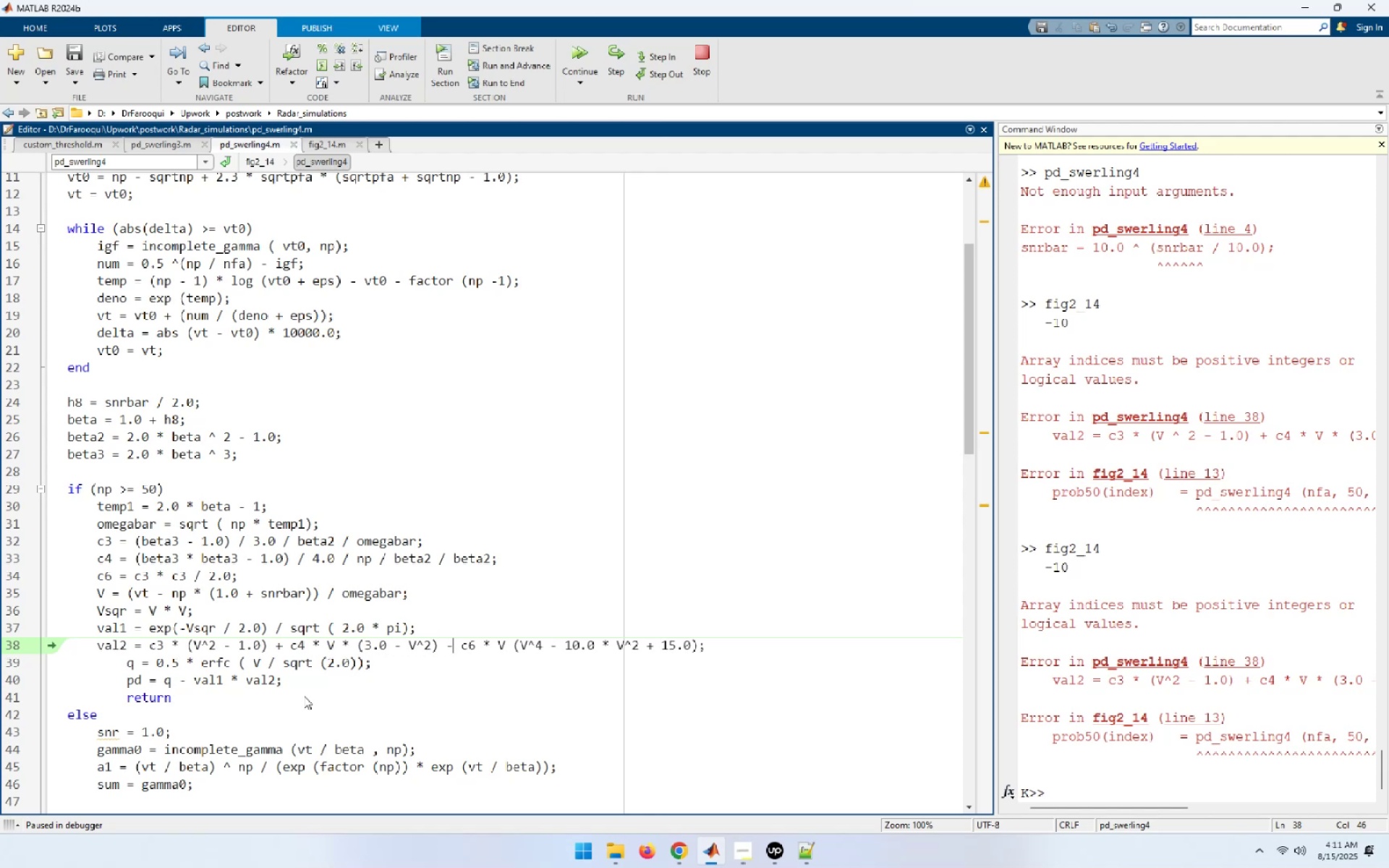 
key(ArrowRight)
 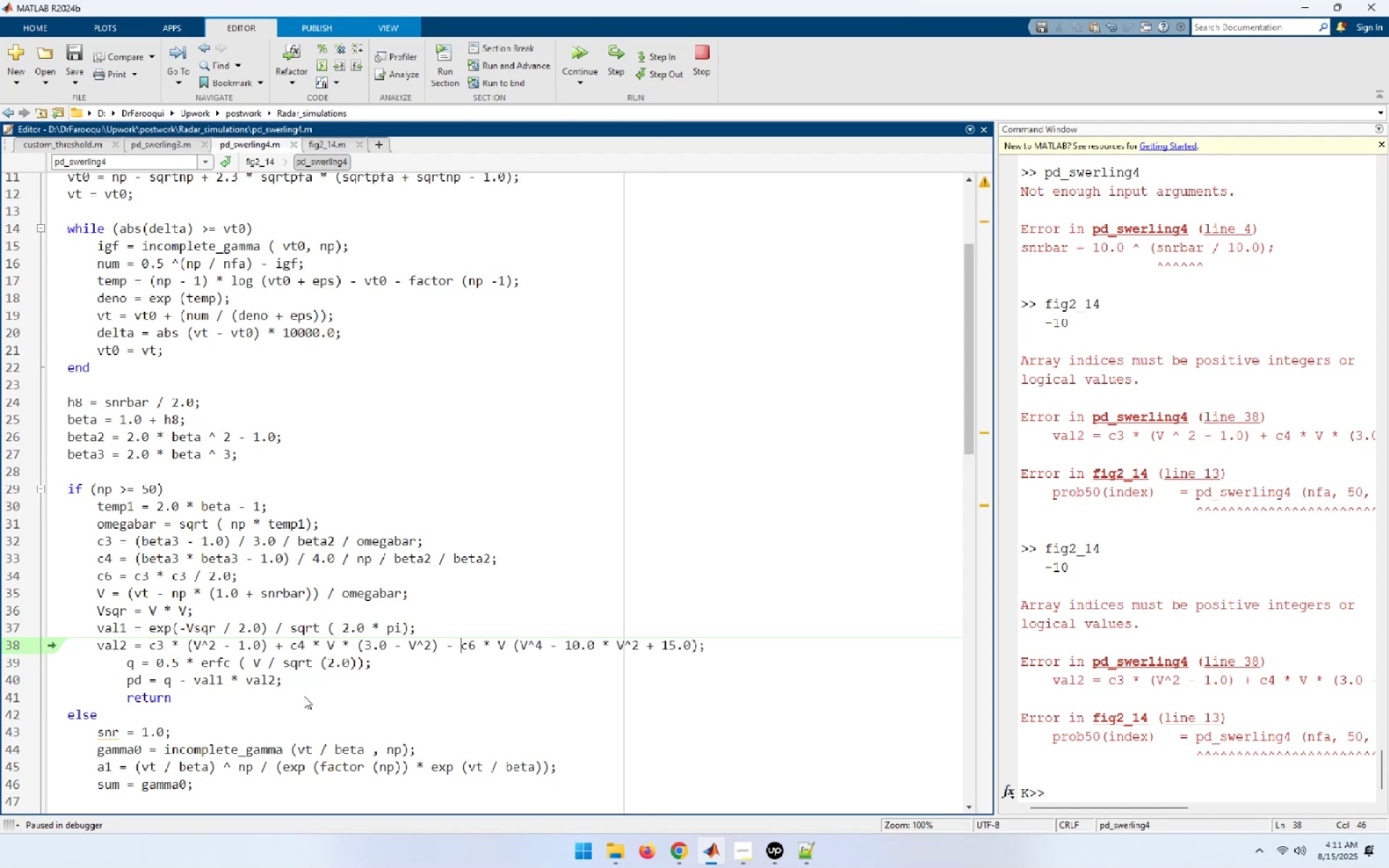 
key(ArrowRight)
 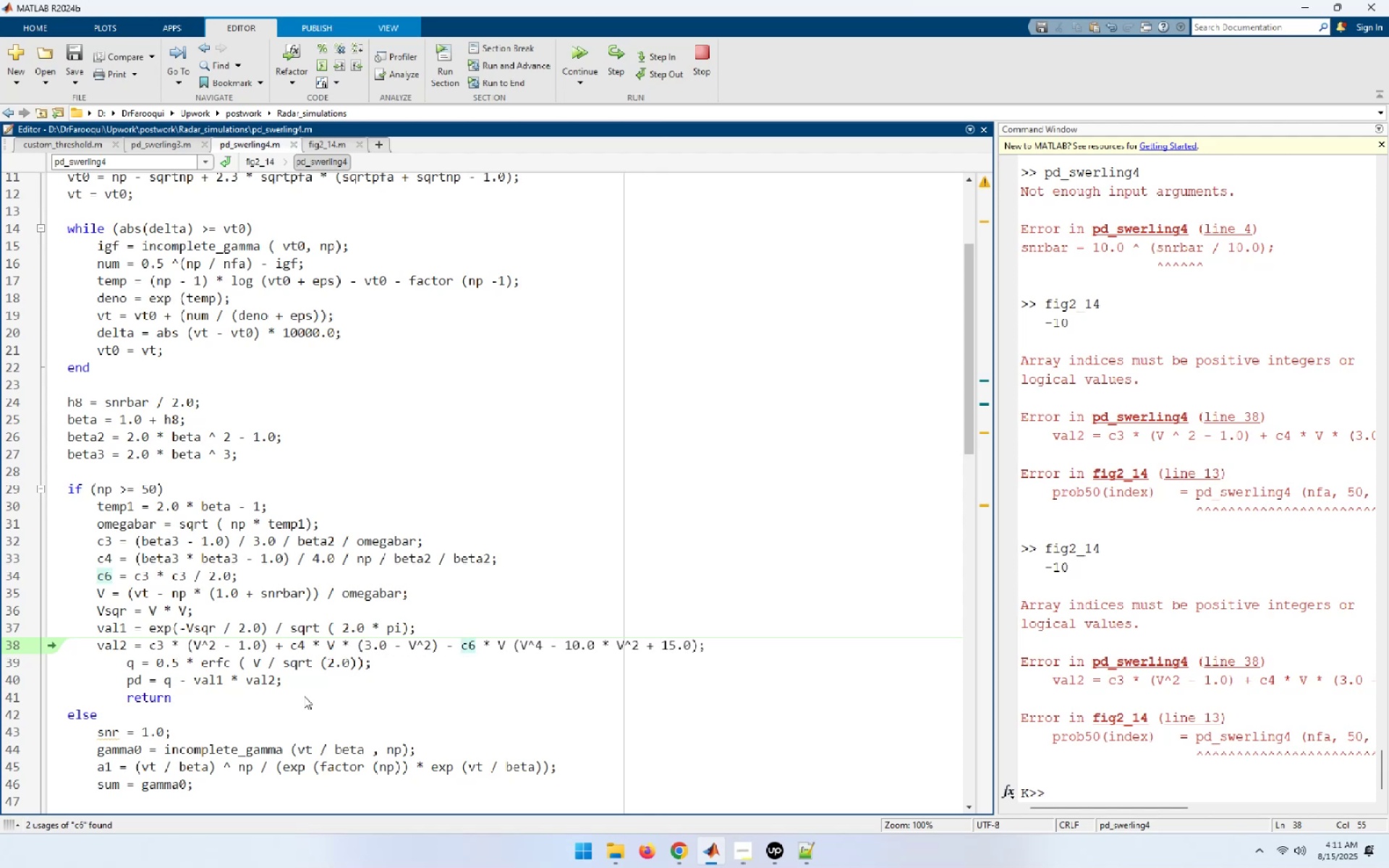 
key(ArrowRight)
 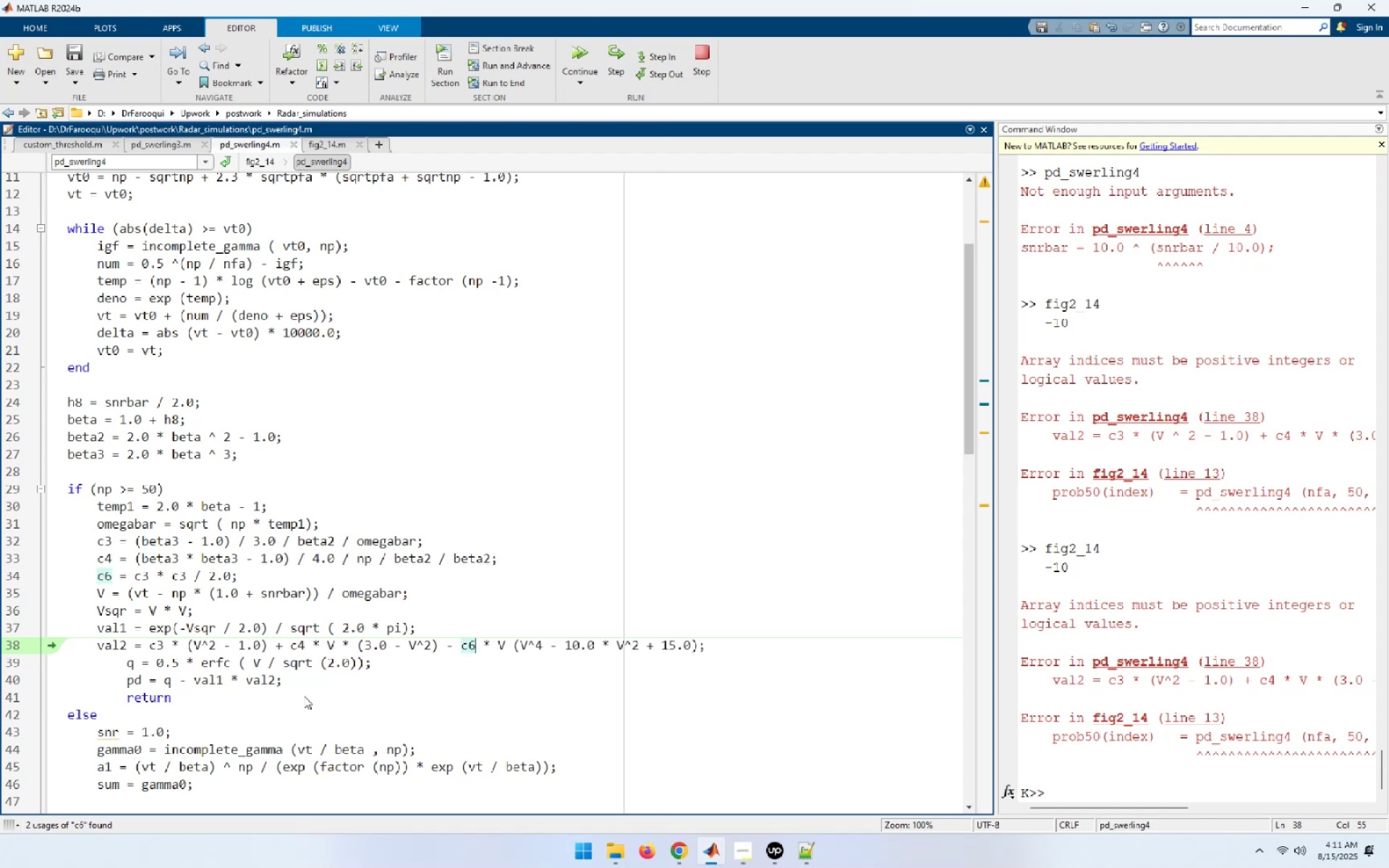 
key(ArrowRight)
 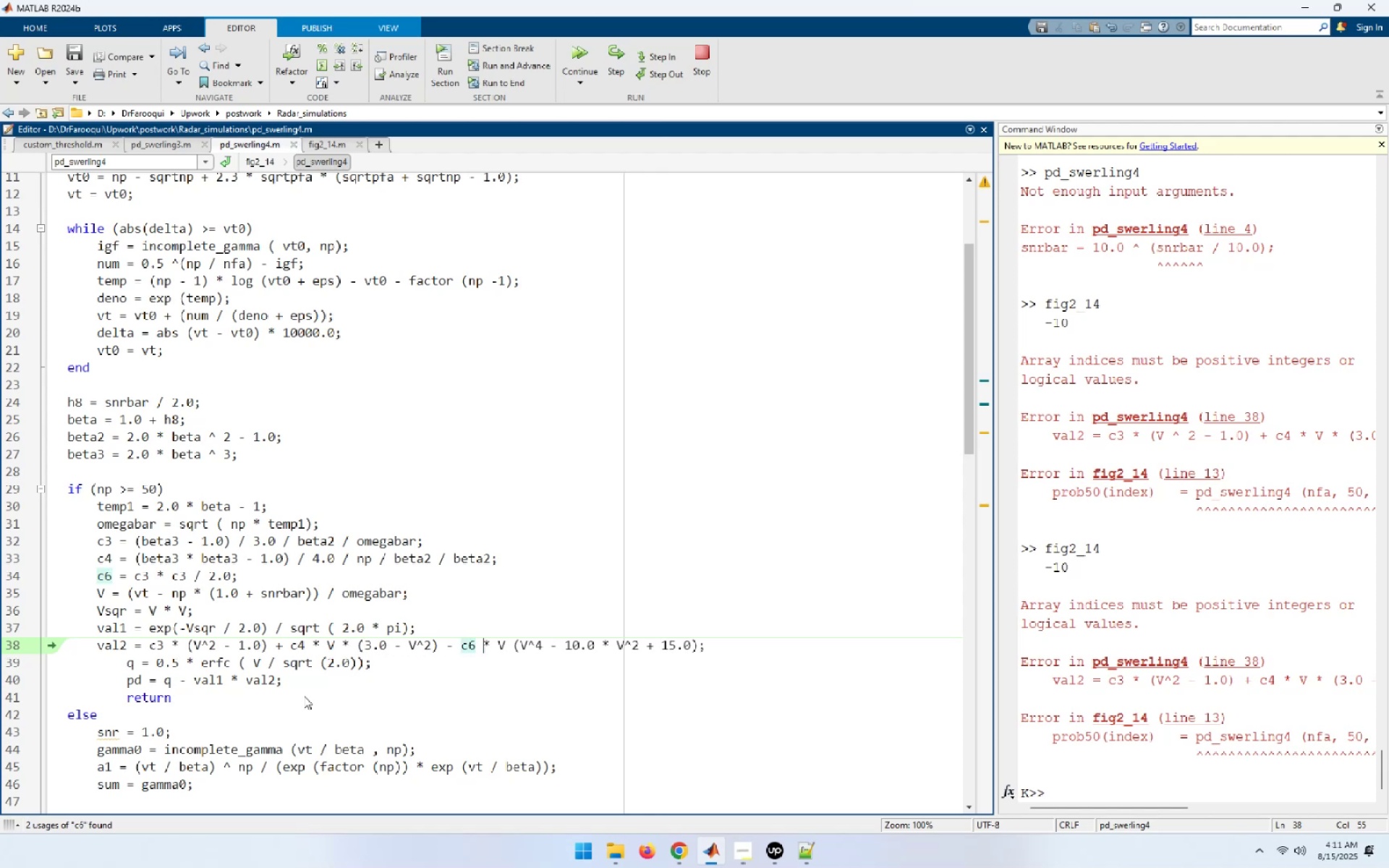 
key(ArrowRight)
 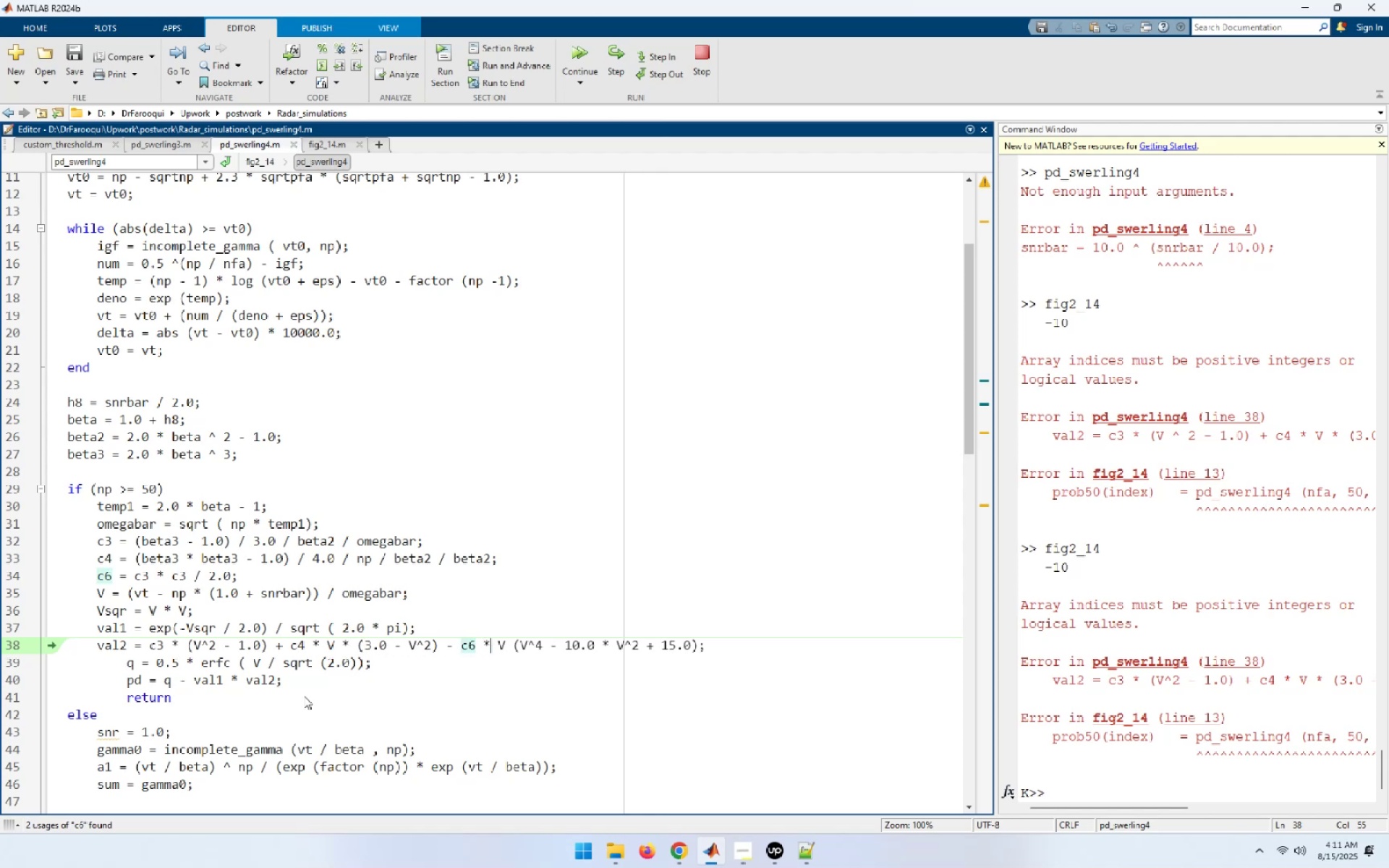 
key(ArrowRight)
 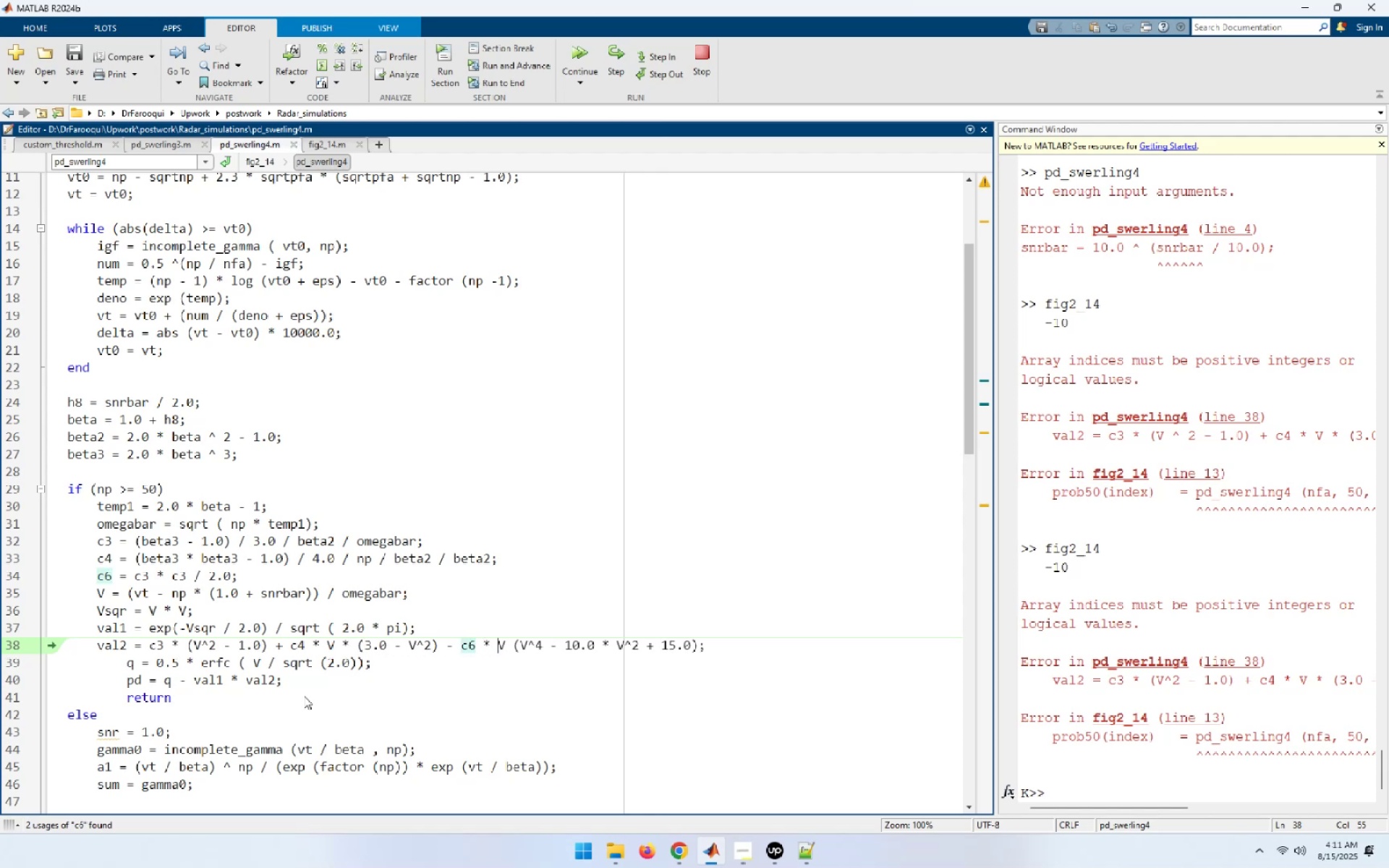 
key(ArrowRight)
 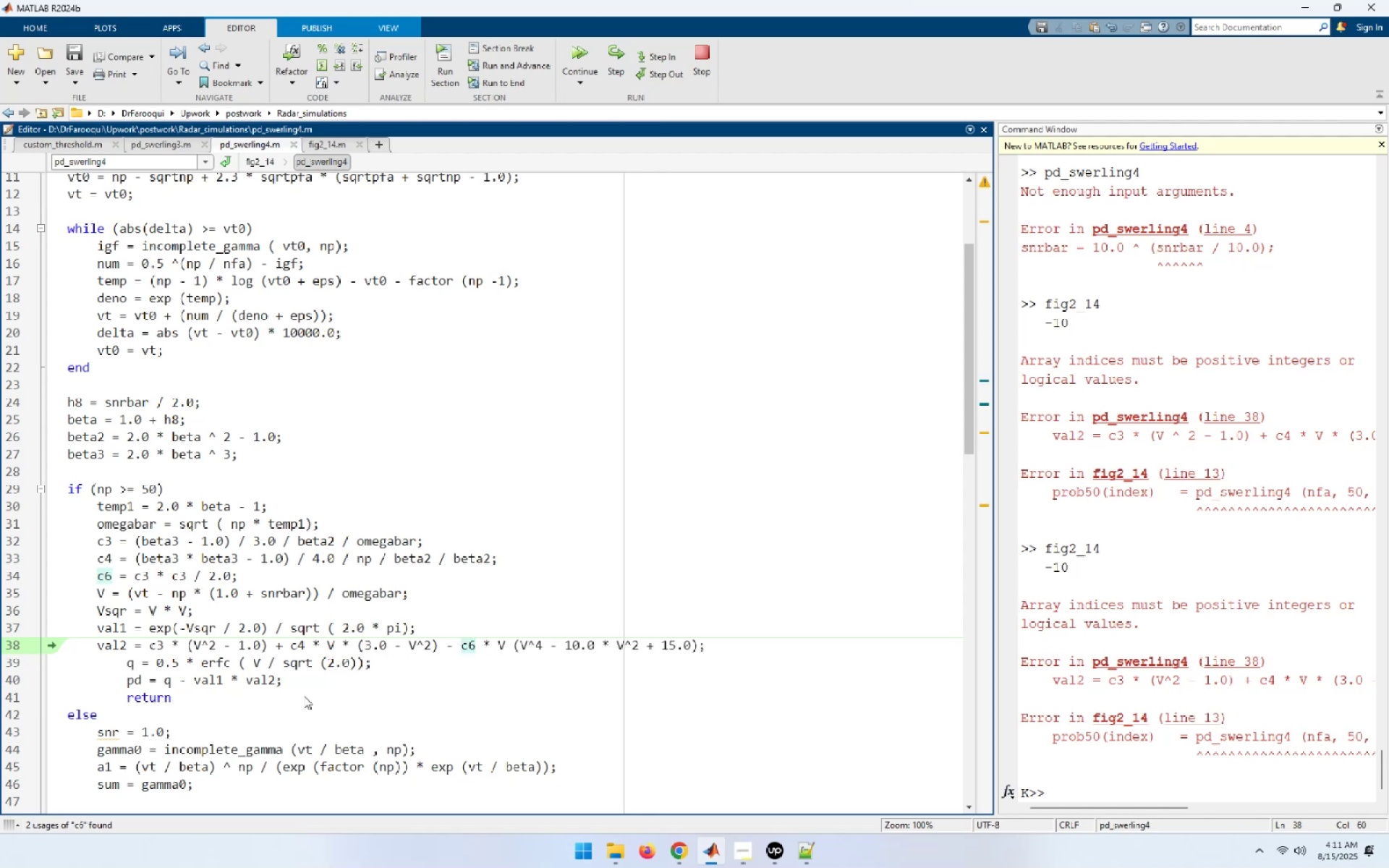 
key(ArrowRight)
 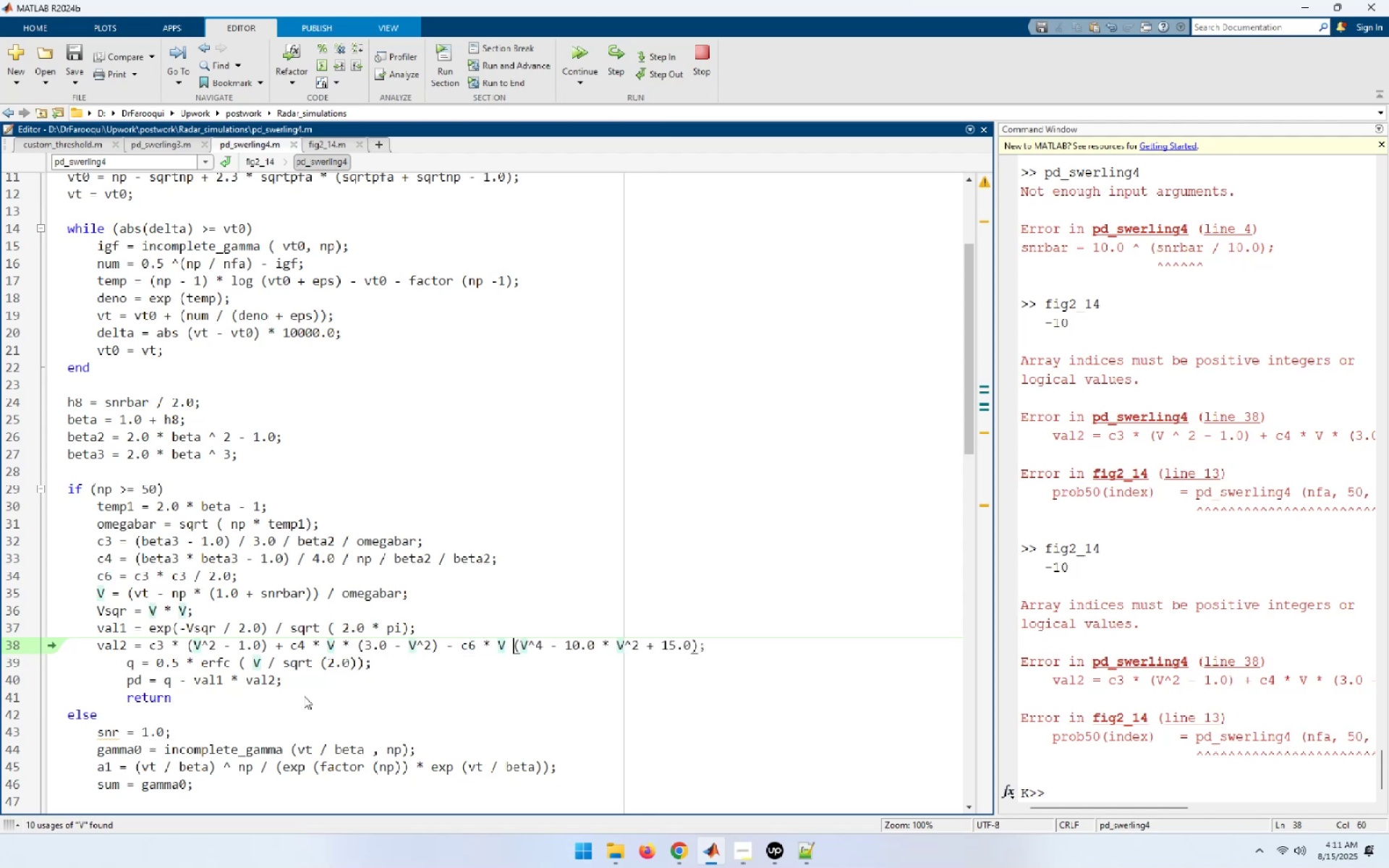 
key(ArrowRight)
 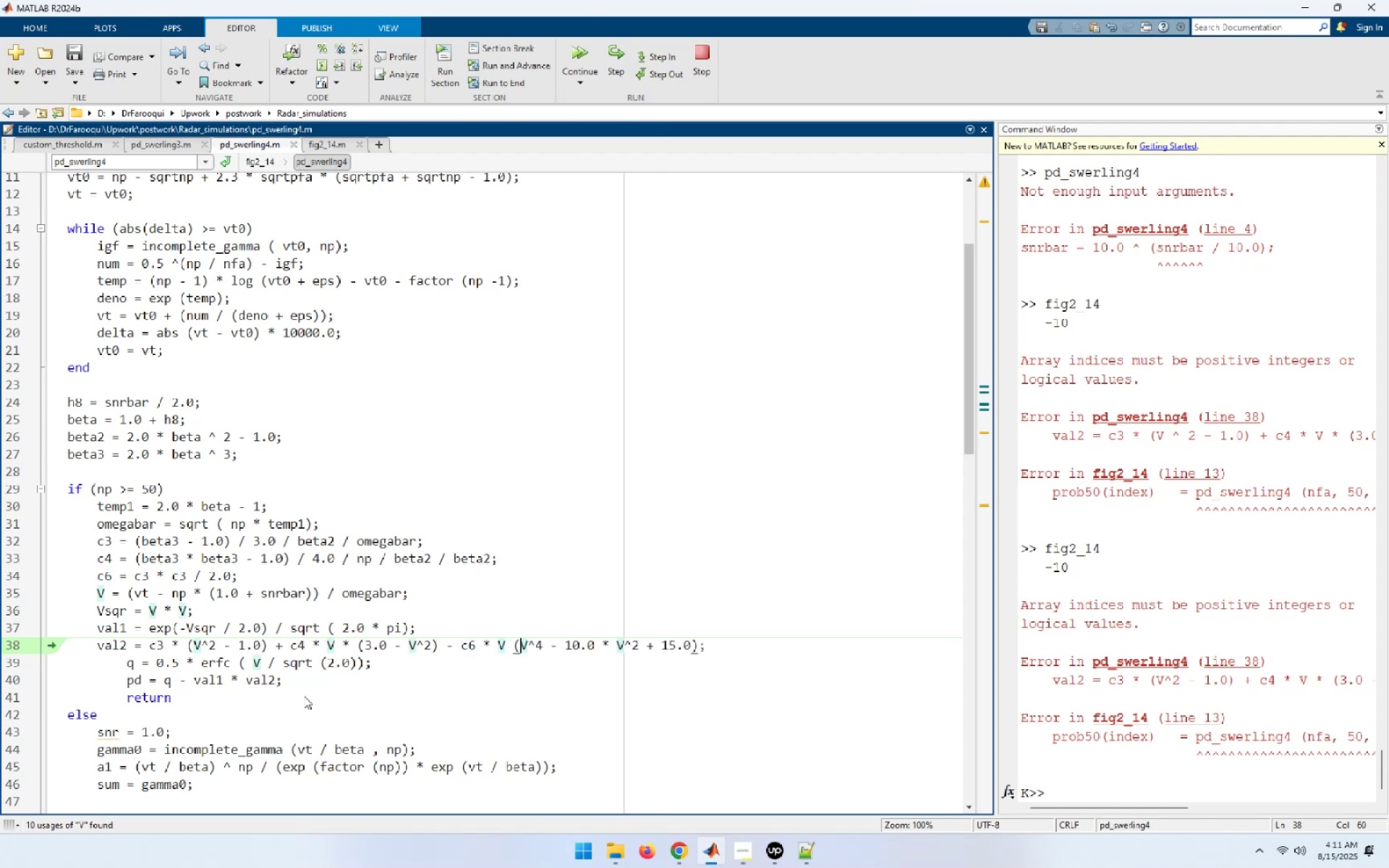 
key(ArrowRight)
 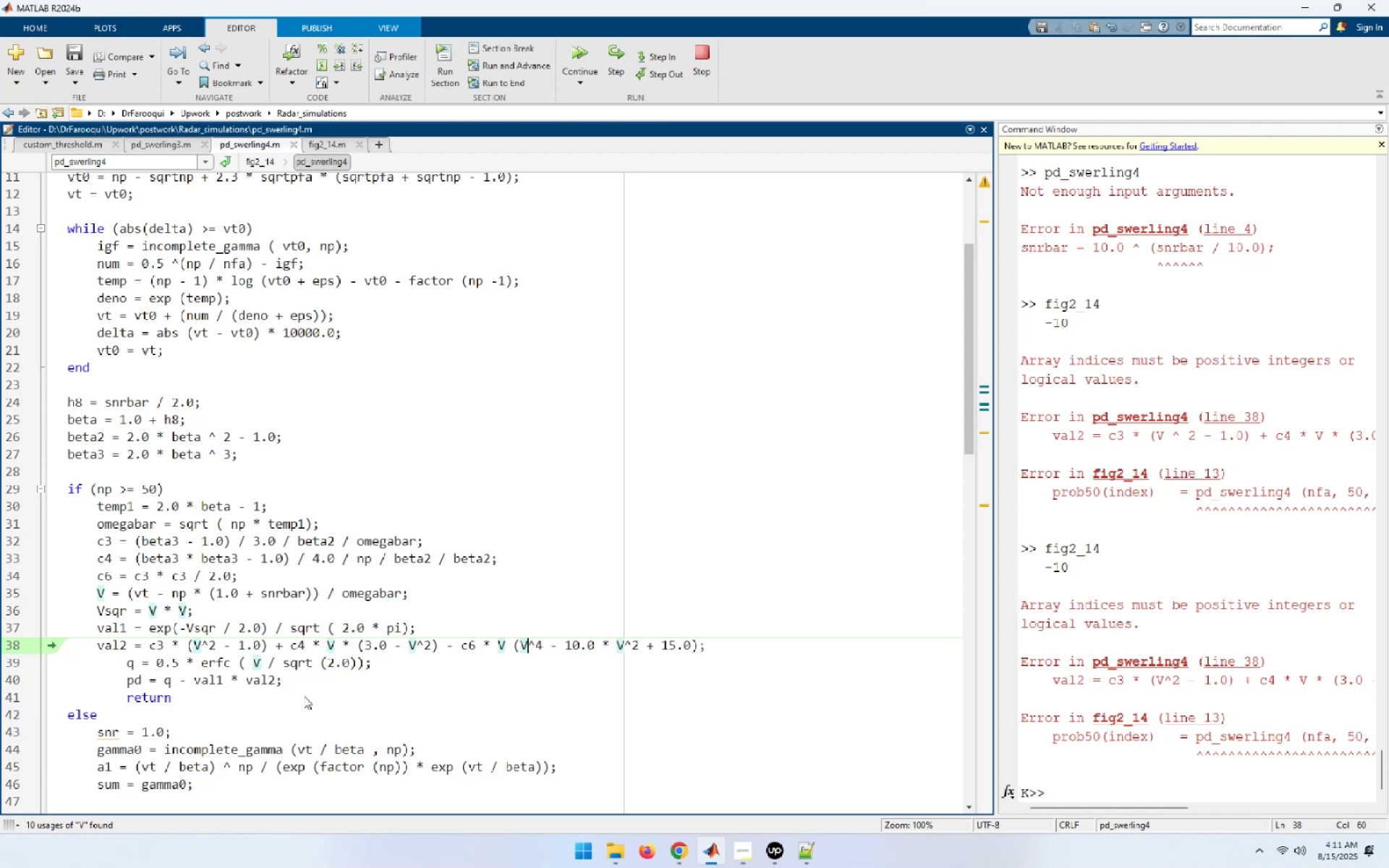 
key(ArrowRight)
 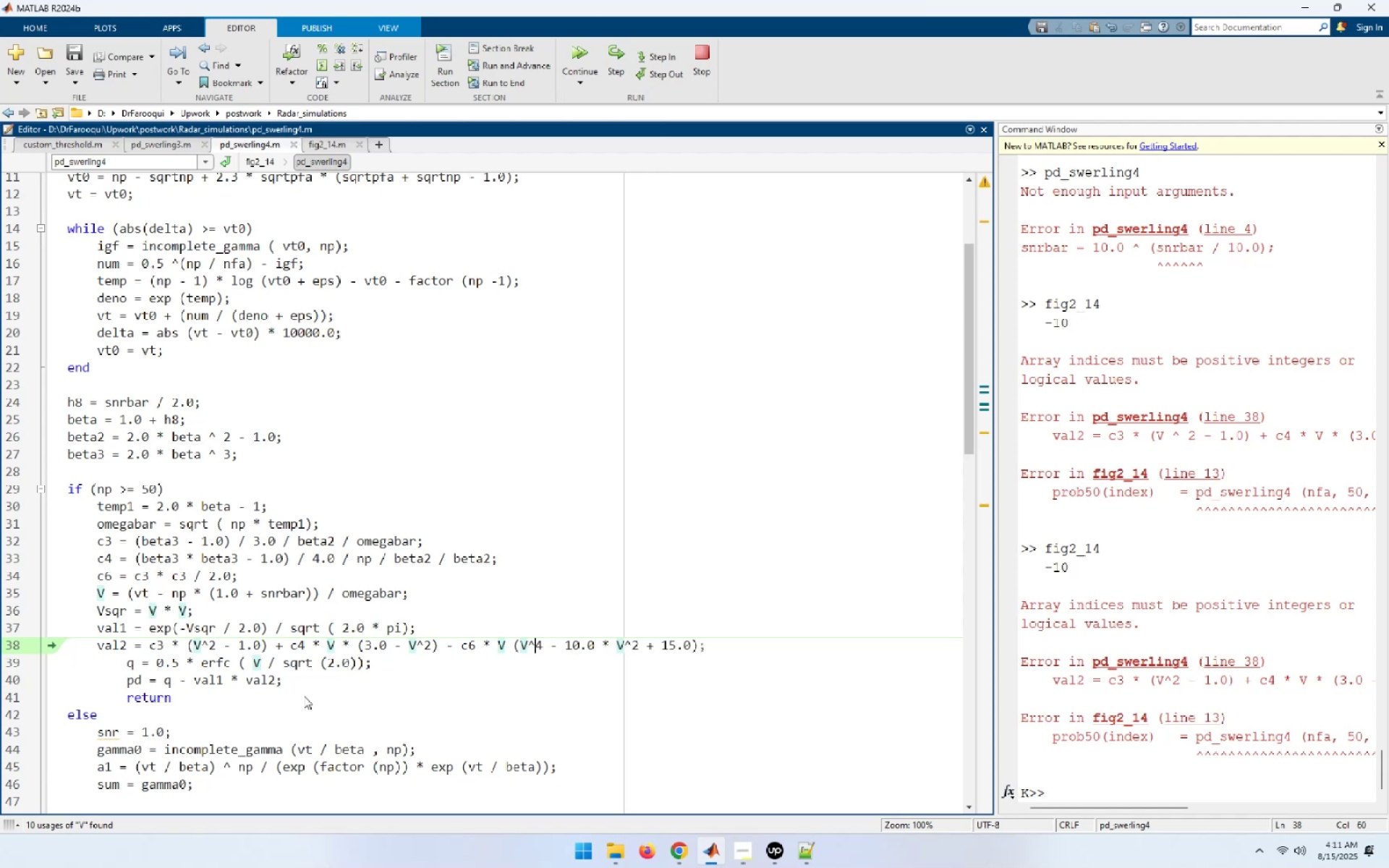 
key(ArrowRight)
 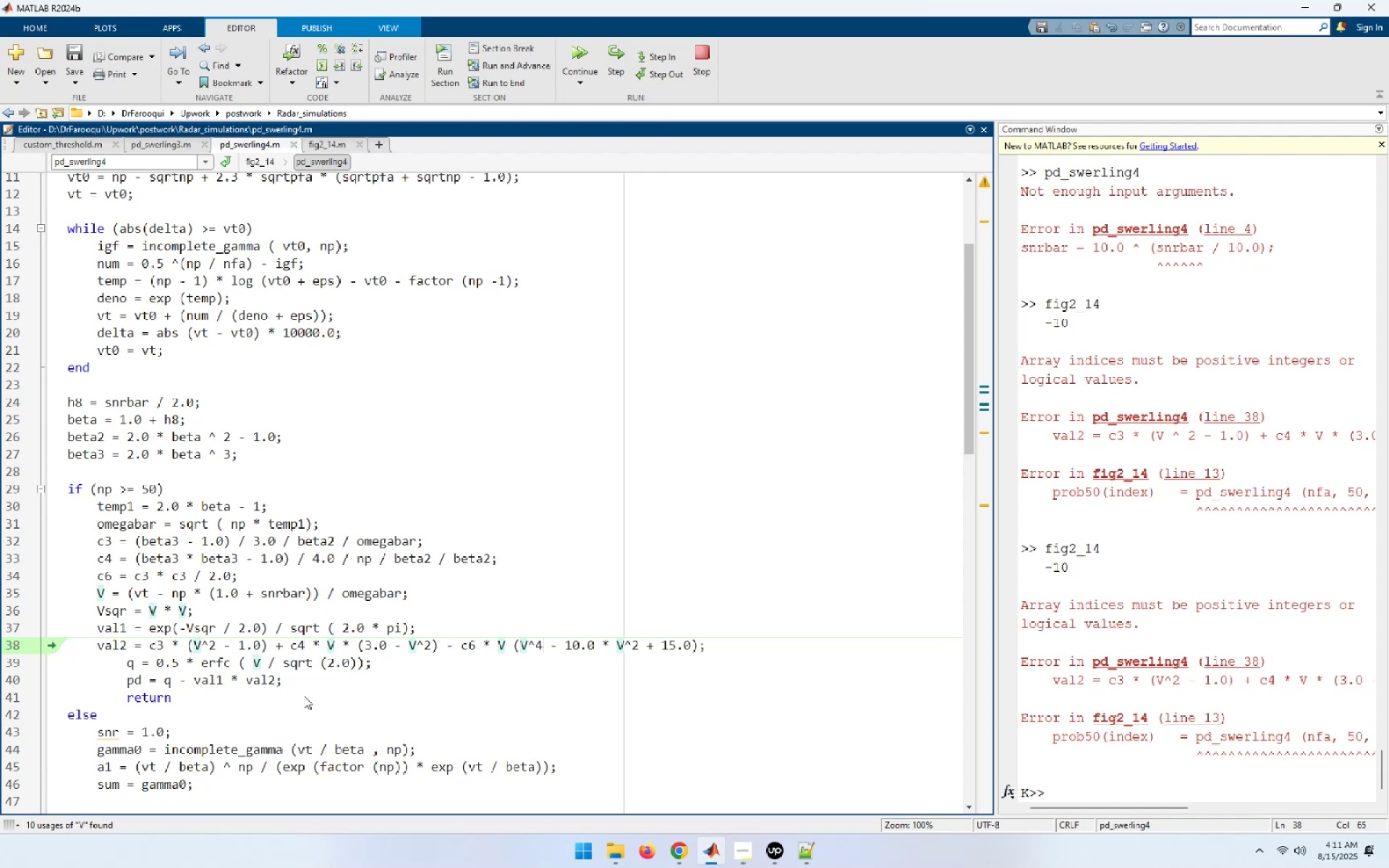 
key(ArrowRight)
 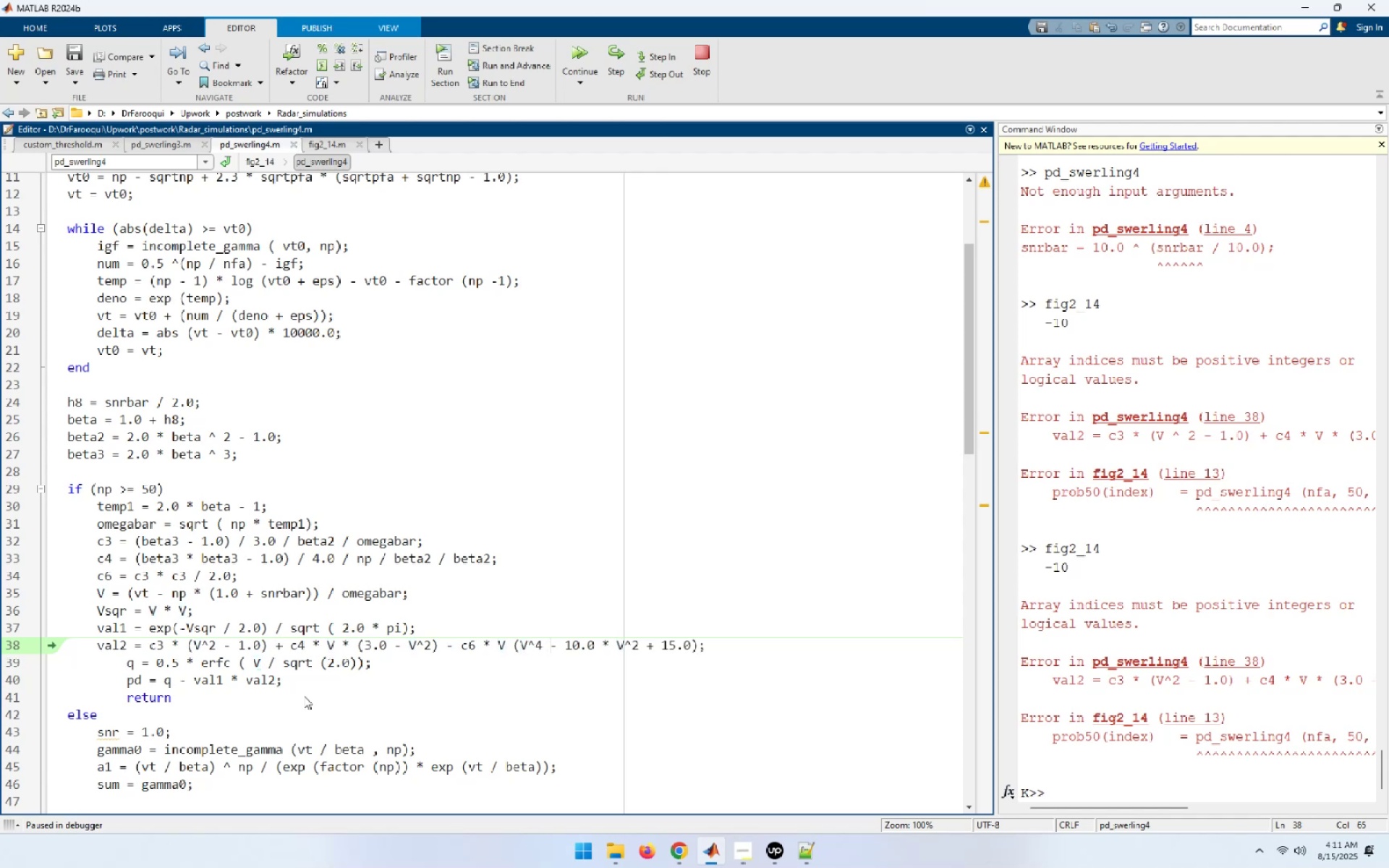 
key(ArrowRight)
 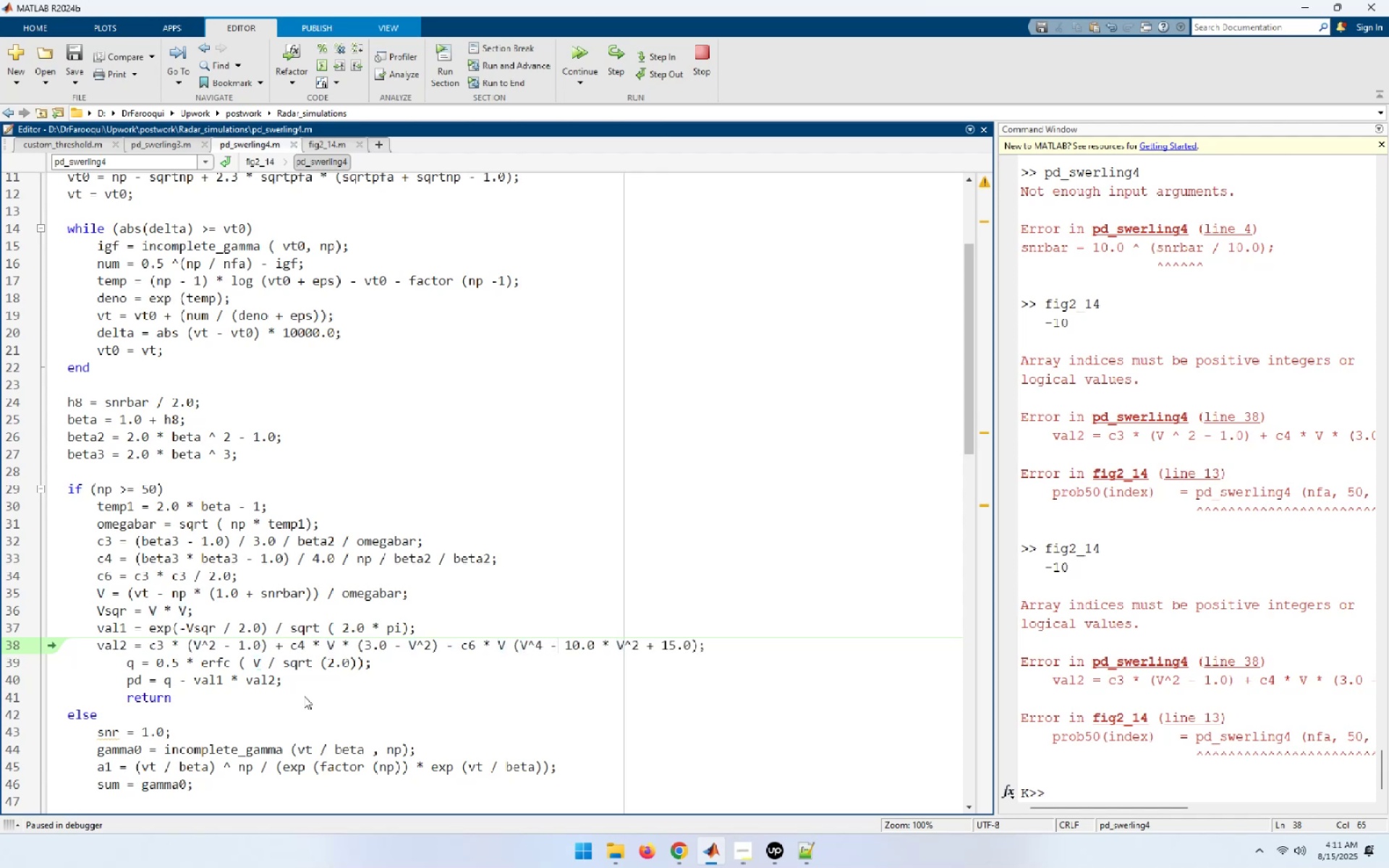 
key(ArrowRight)
 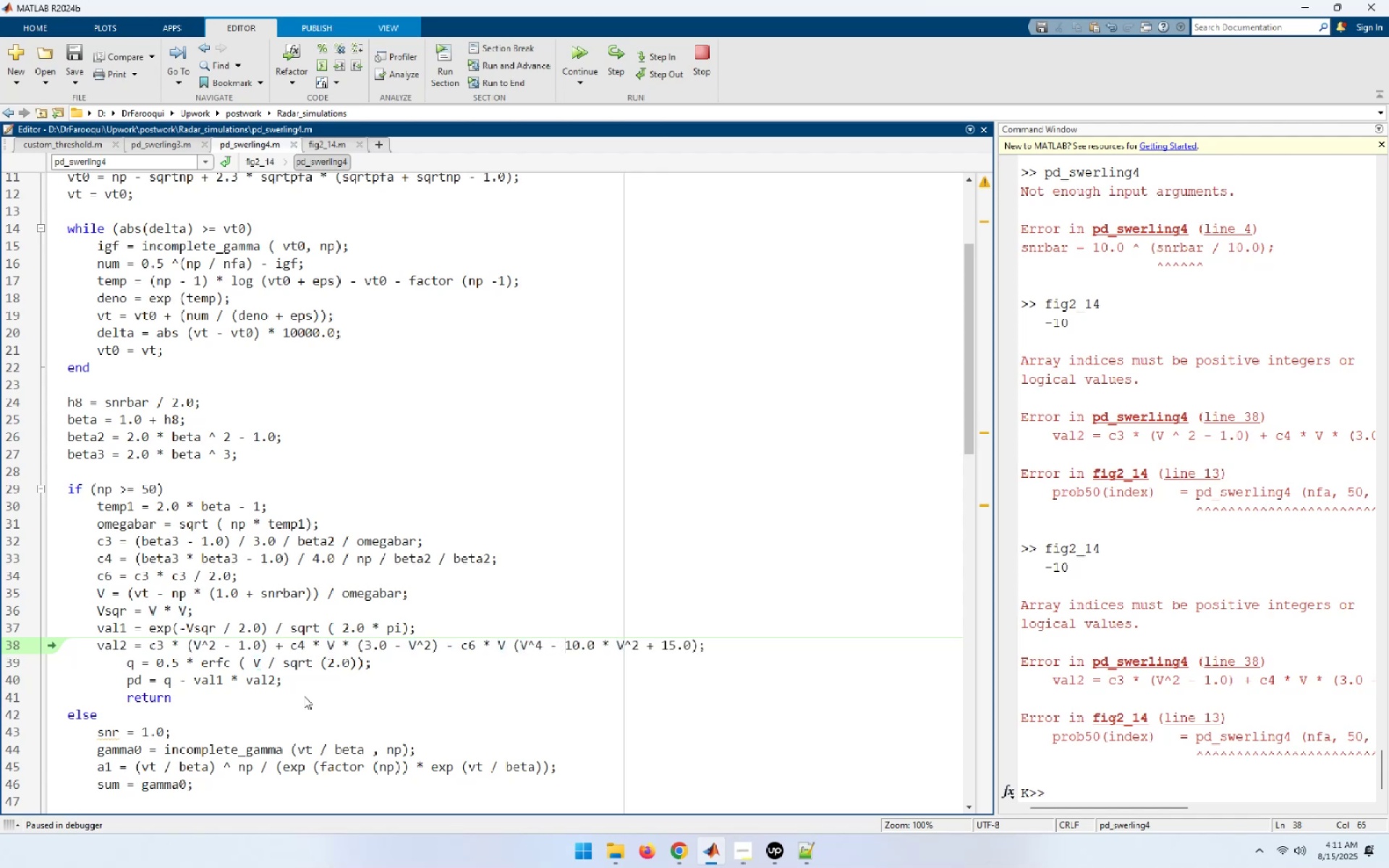 
key(ArrowRight)
 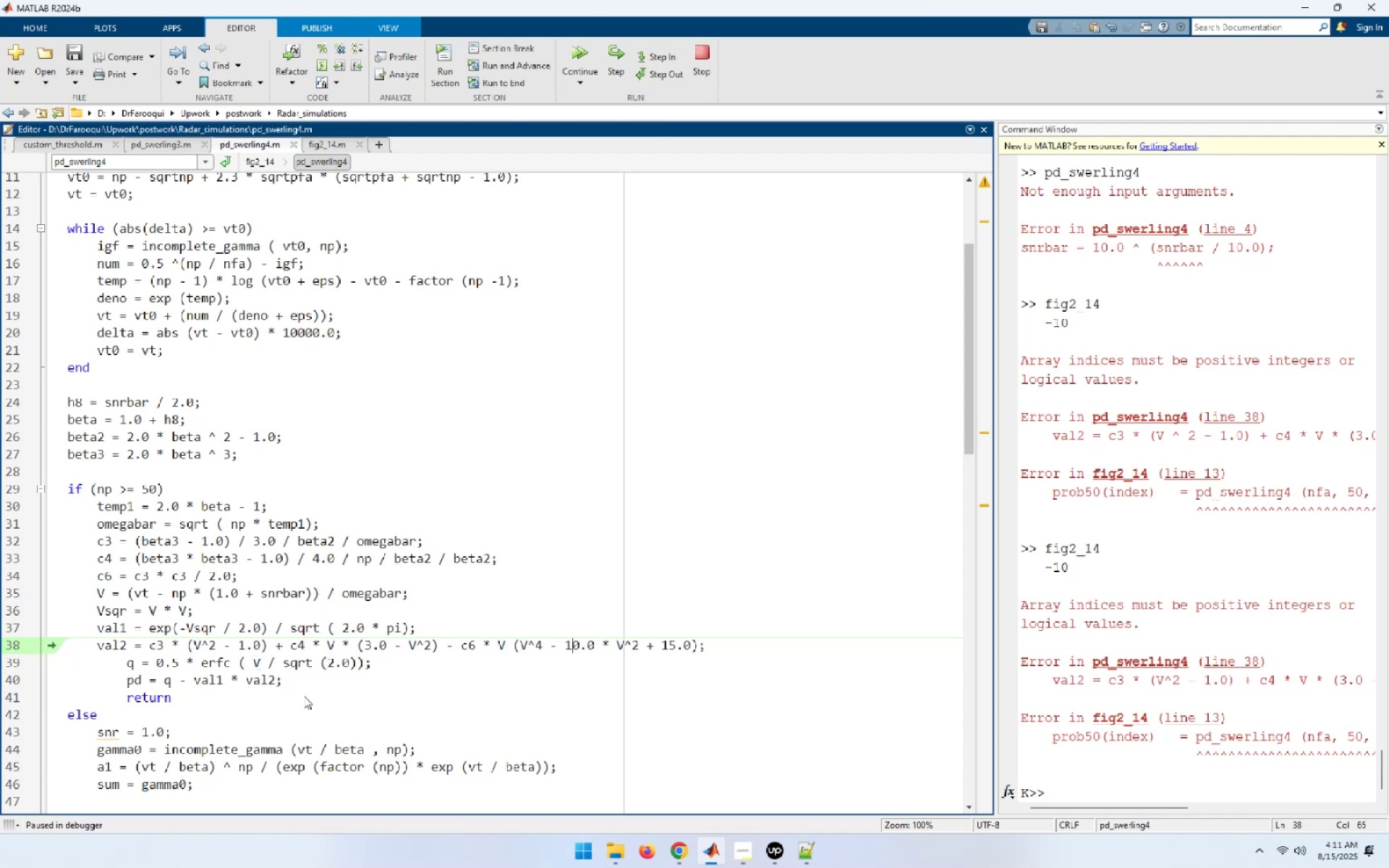 
key(ArrowRight)
 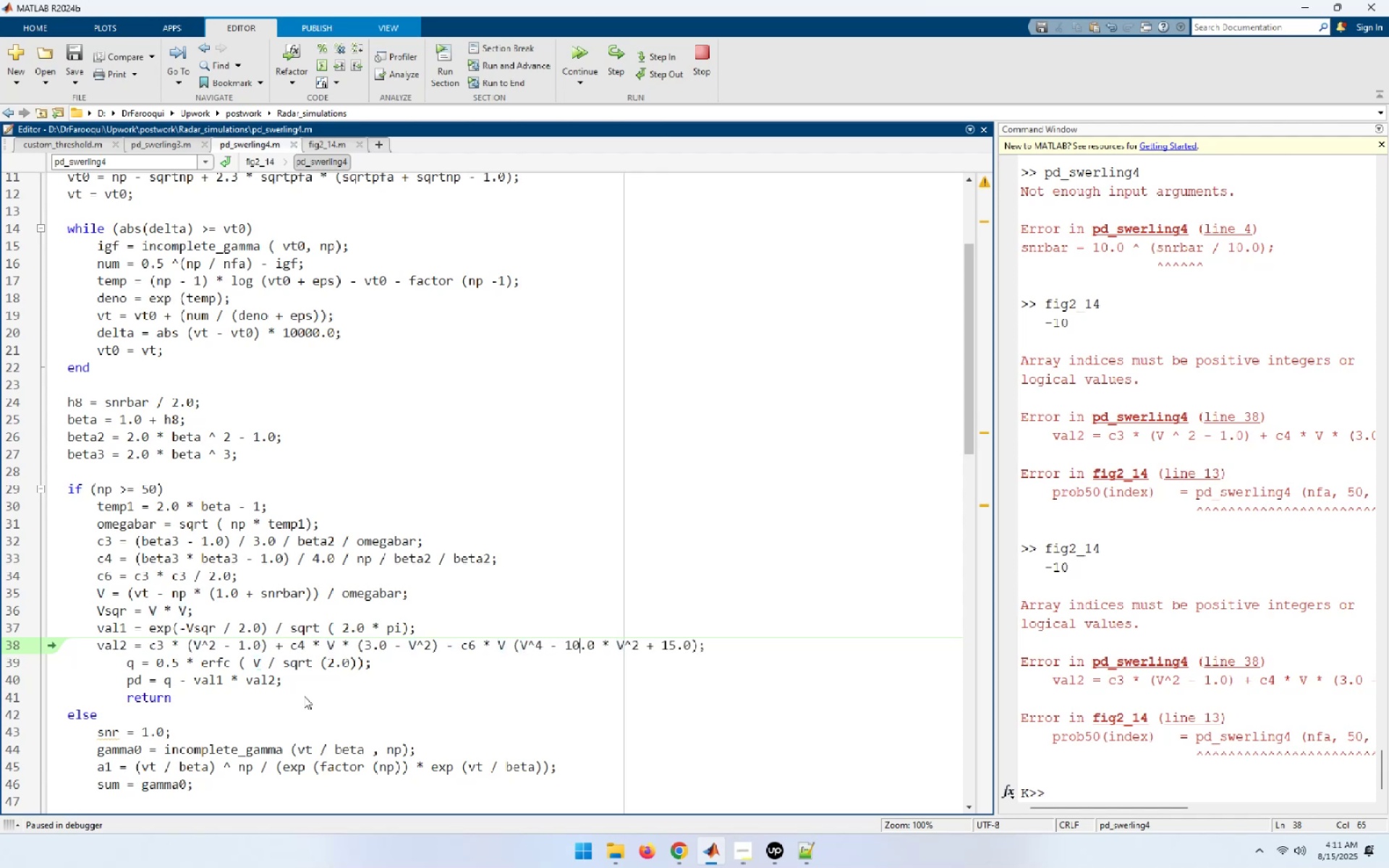 
key(ArrowRight)
 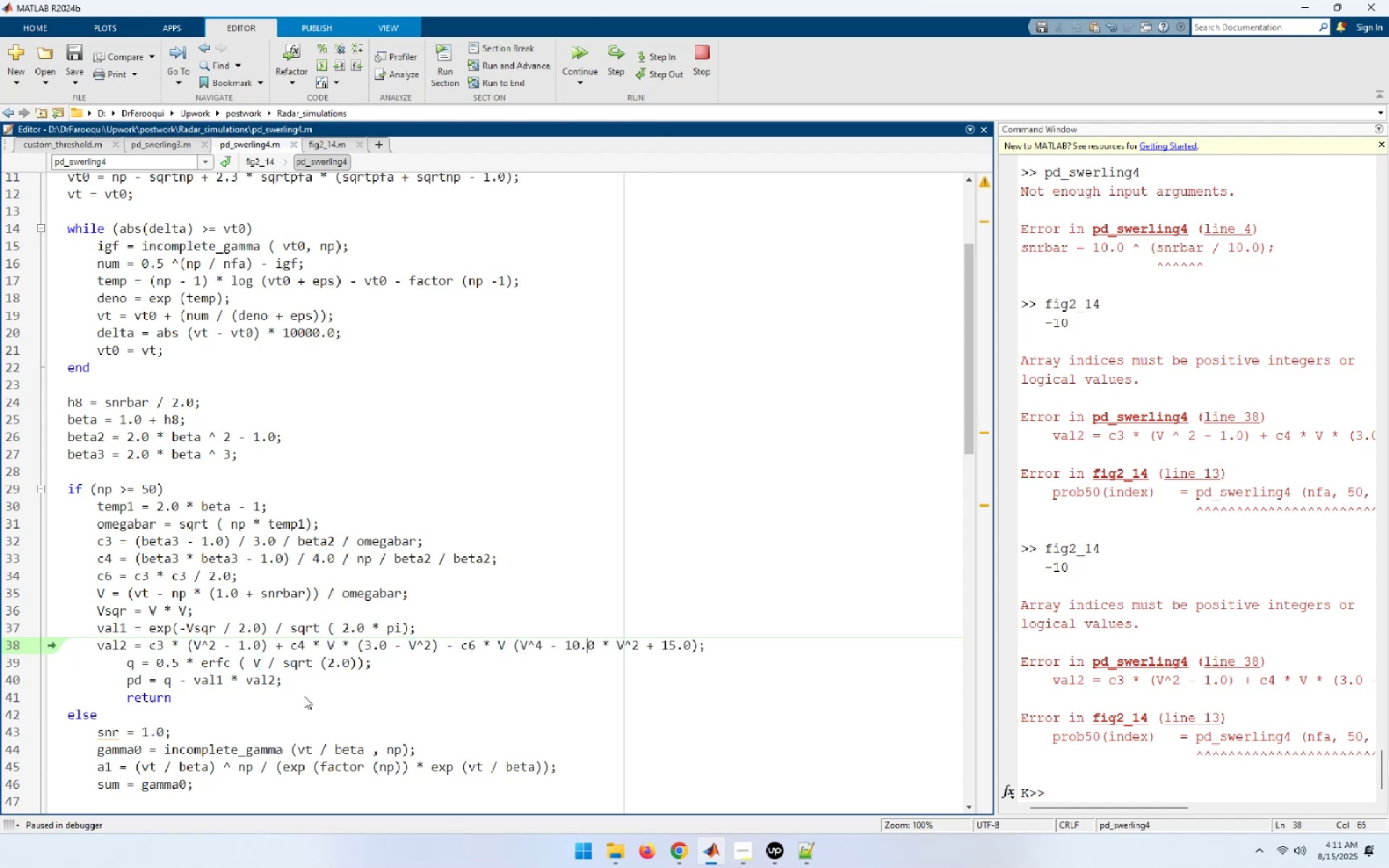 
key(ArrowRight)
 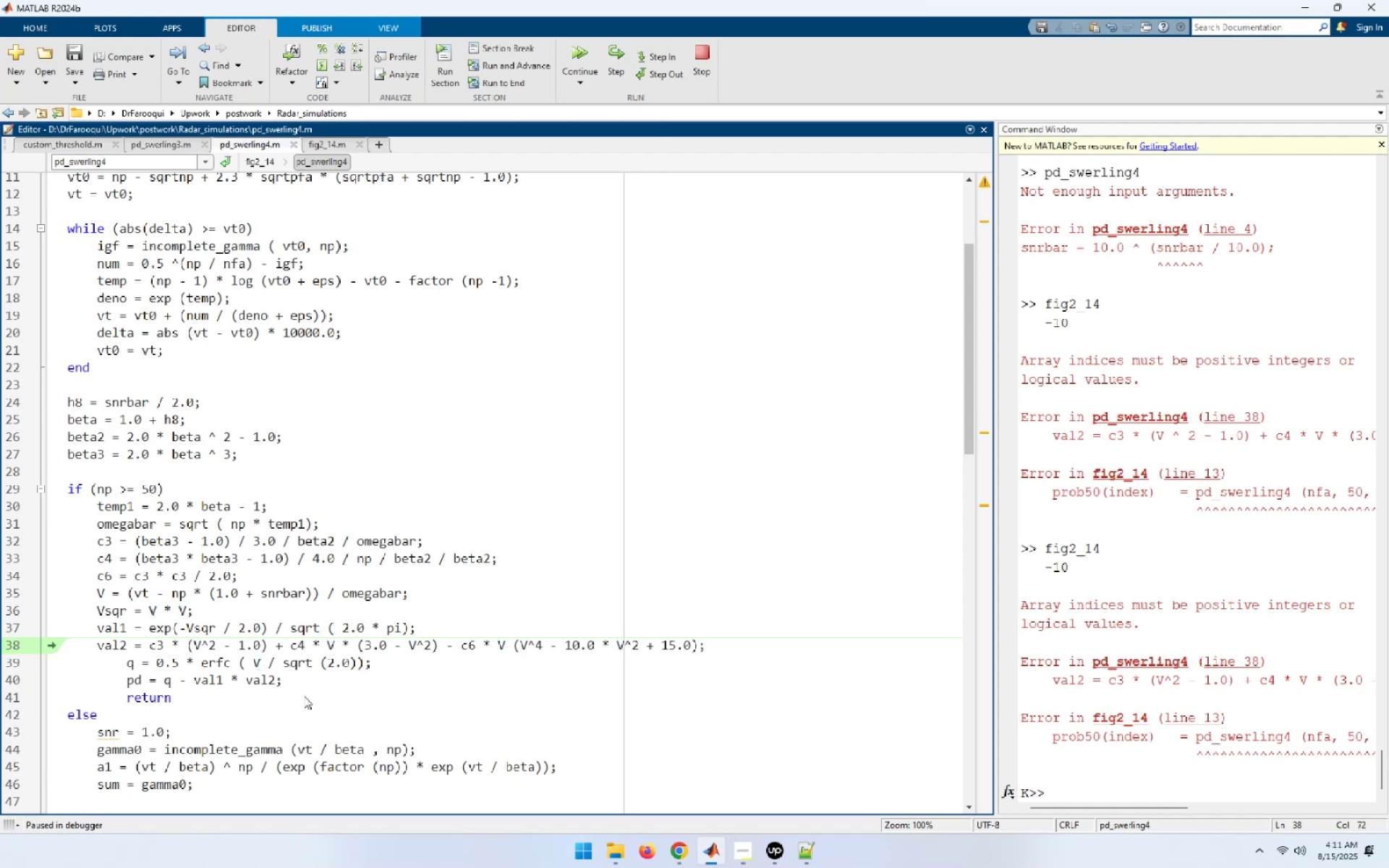 
key(ArrowRight)
 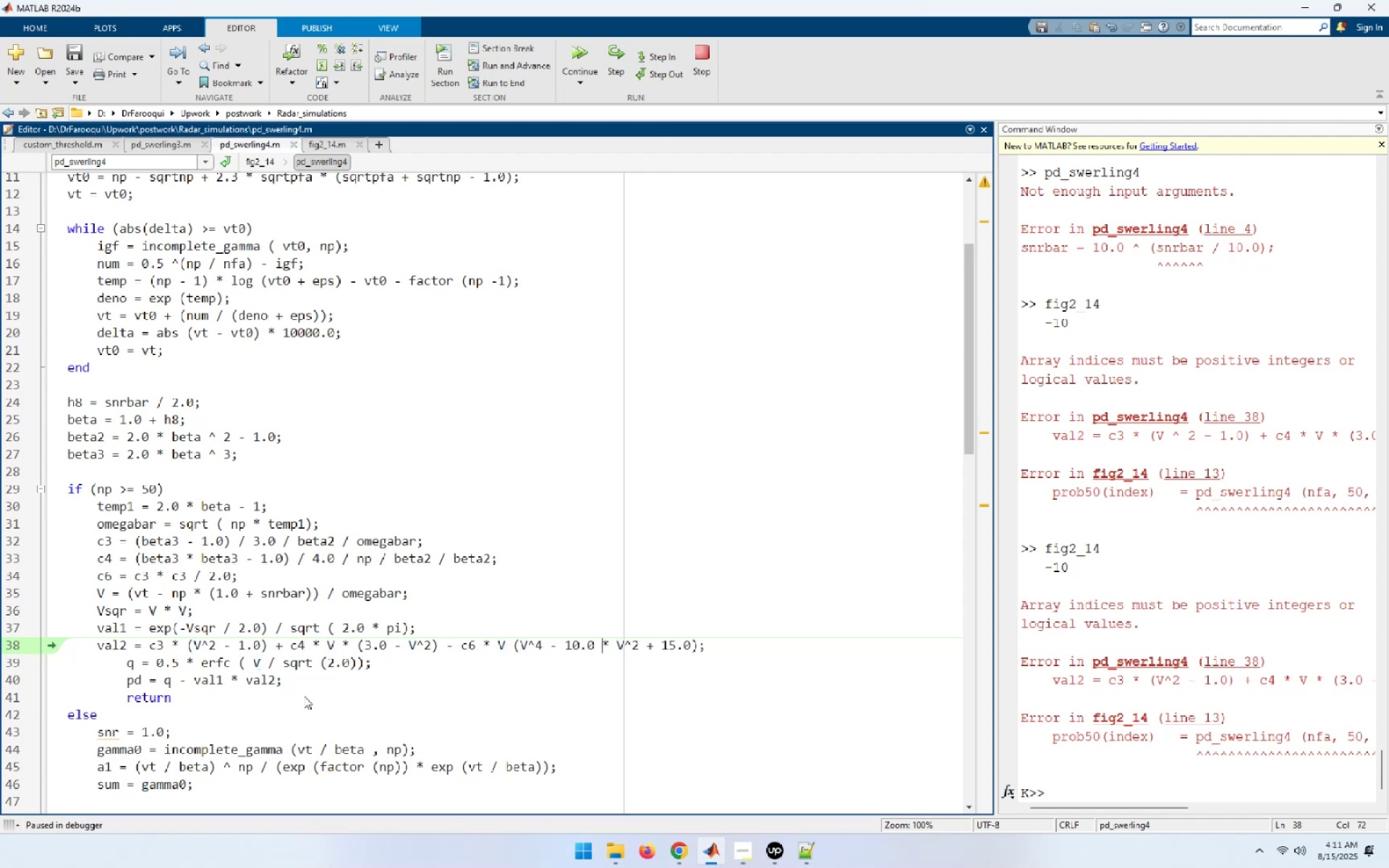 
key(ArrowRight)
 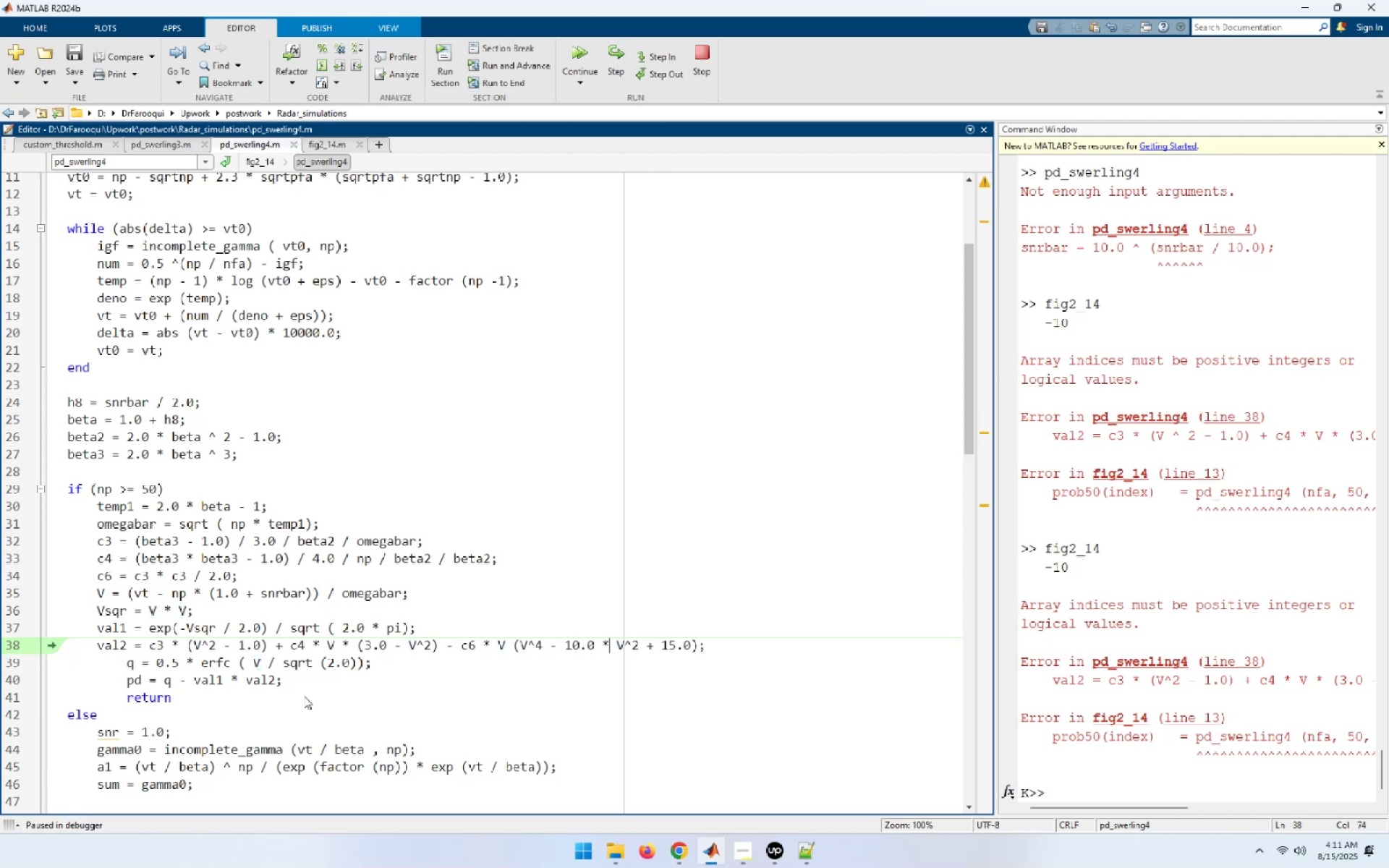 
key(ArrowRight)
 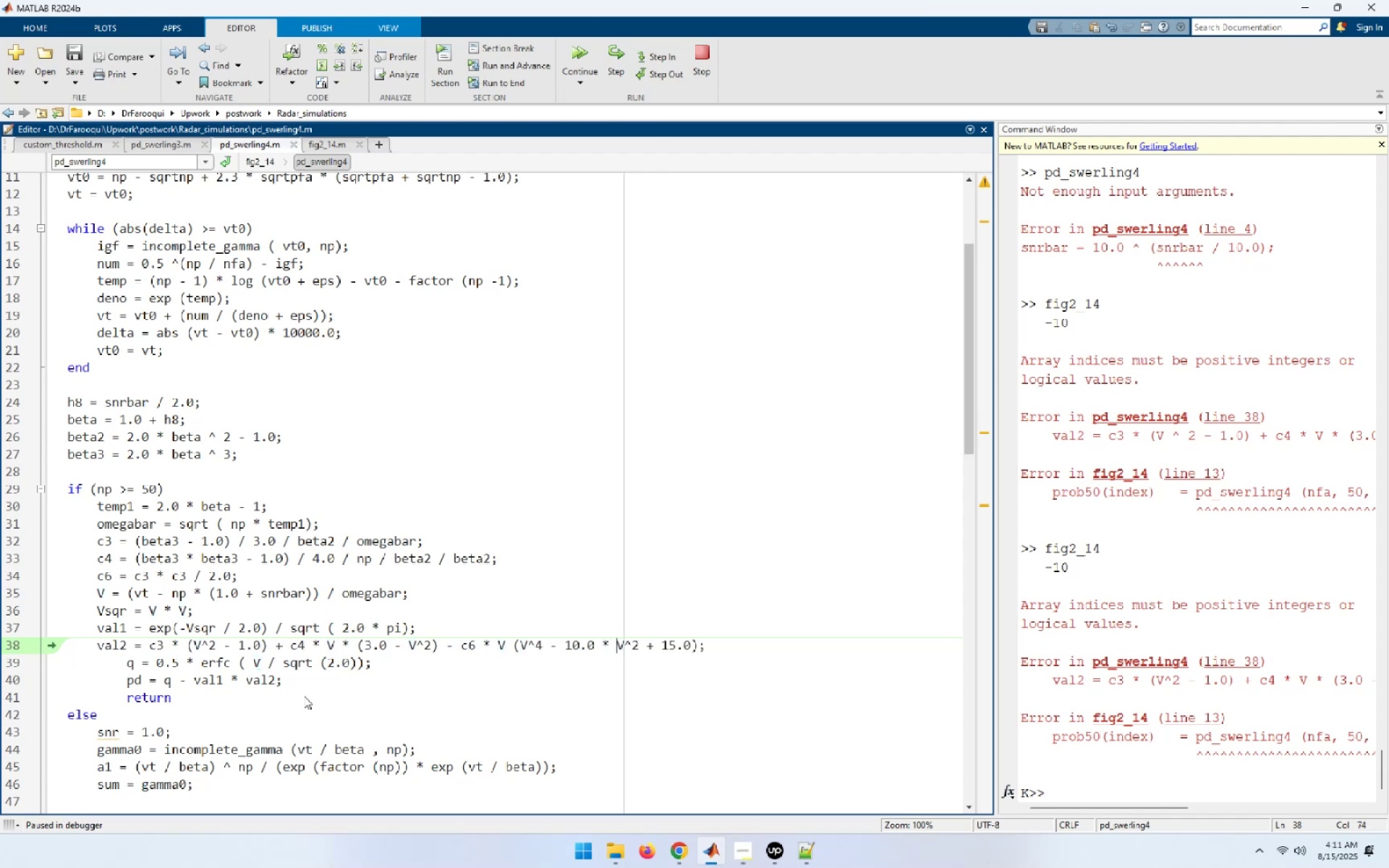 
key(ArrowRight)
 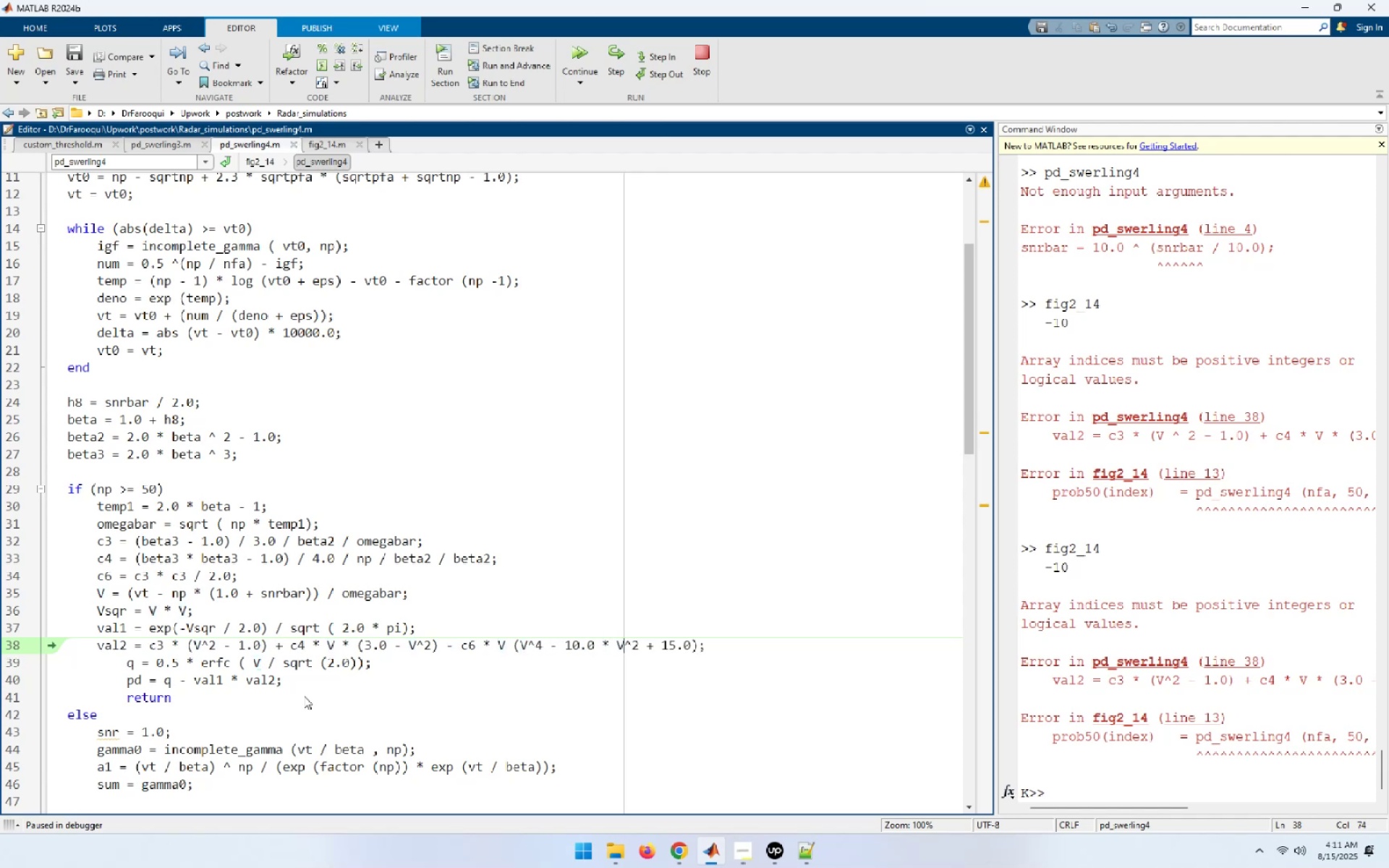 
key(ArrowRight)
 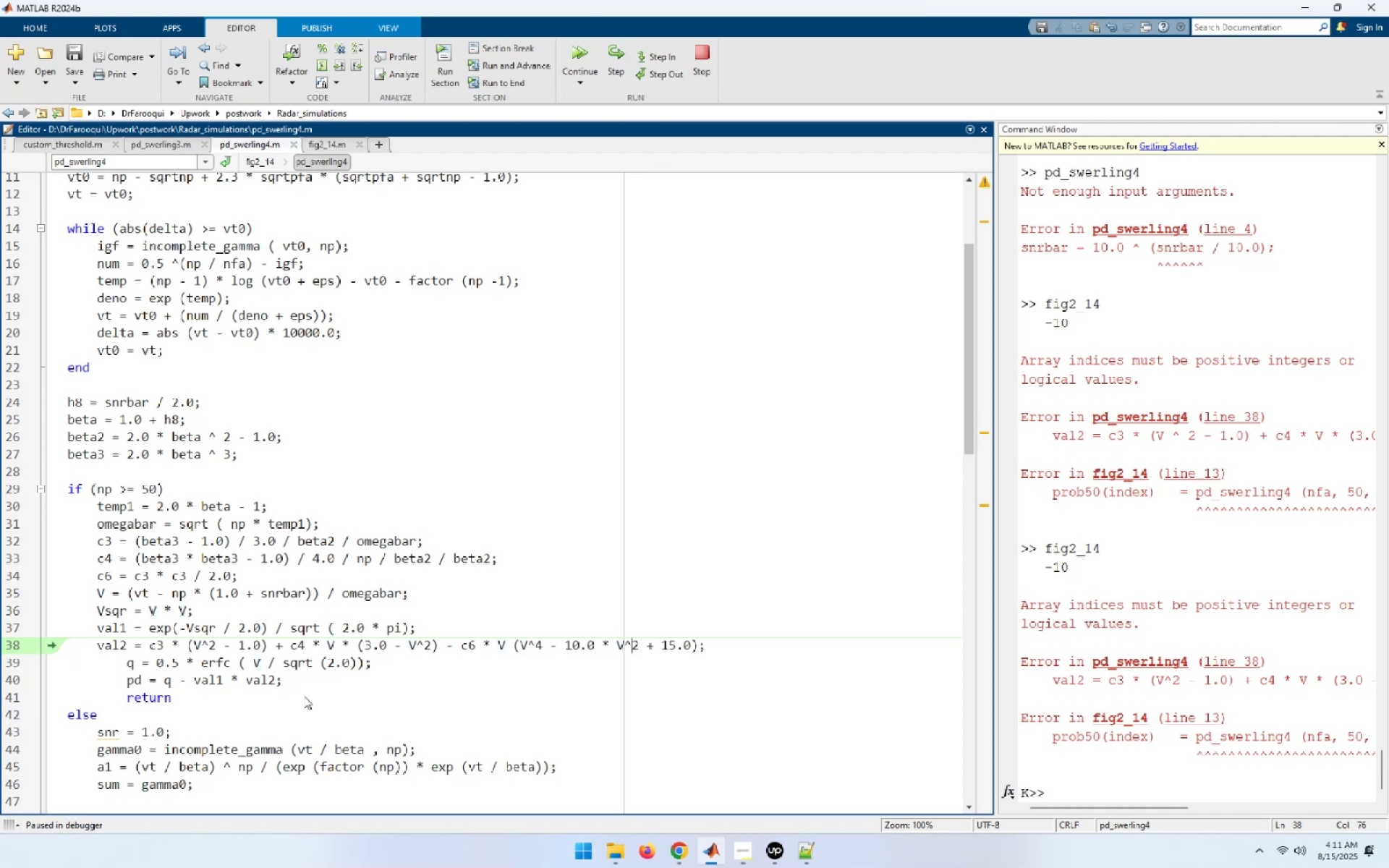 
key(ArrowRight)
 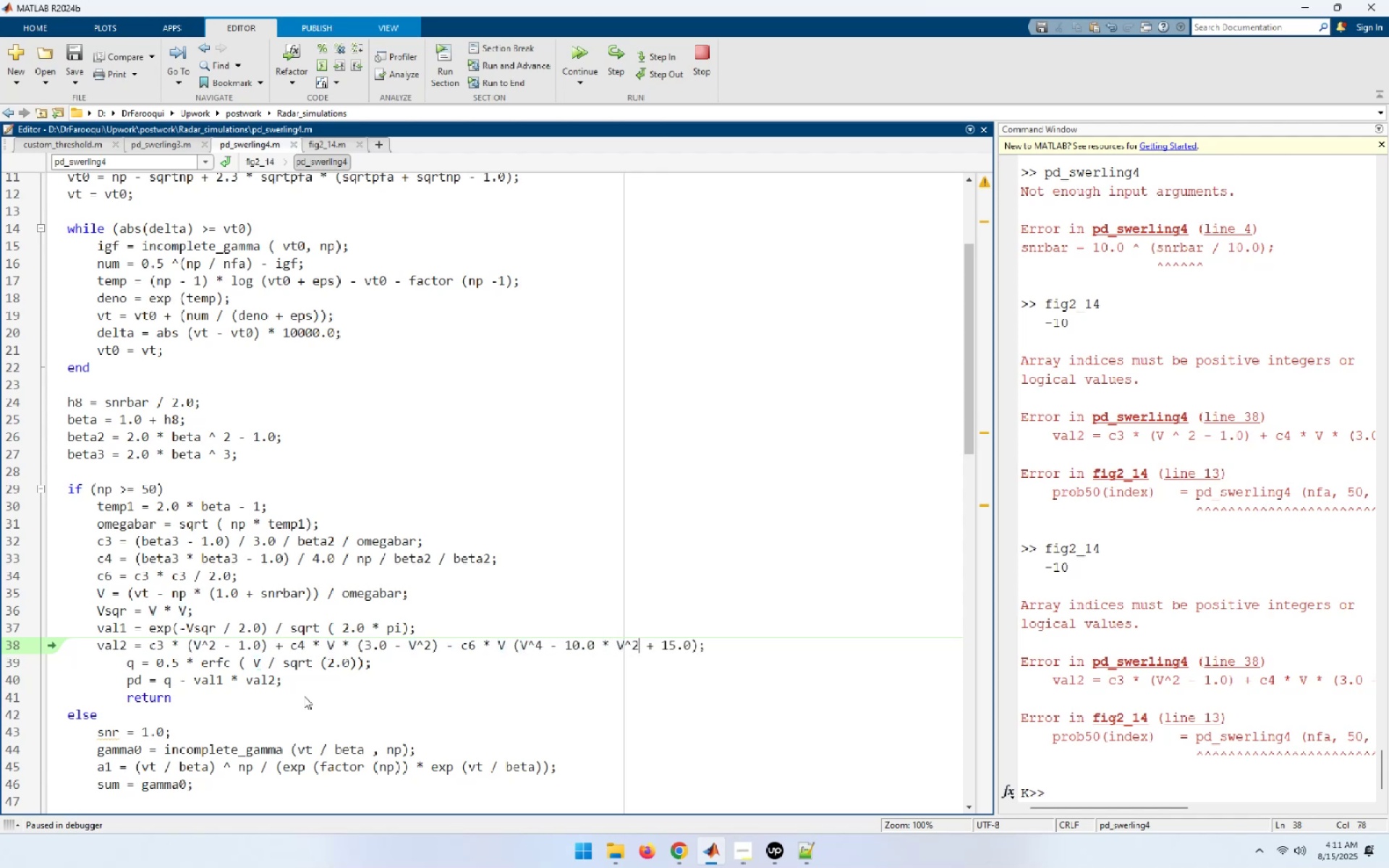 
key(ArrowRight)
 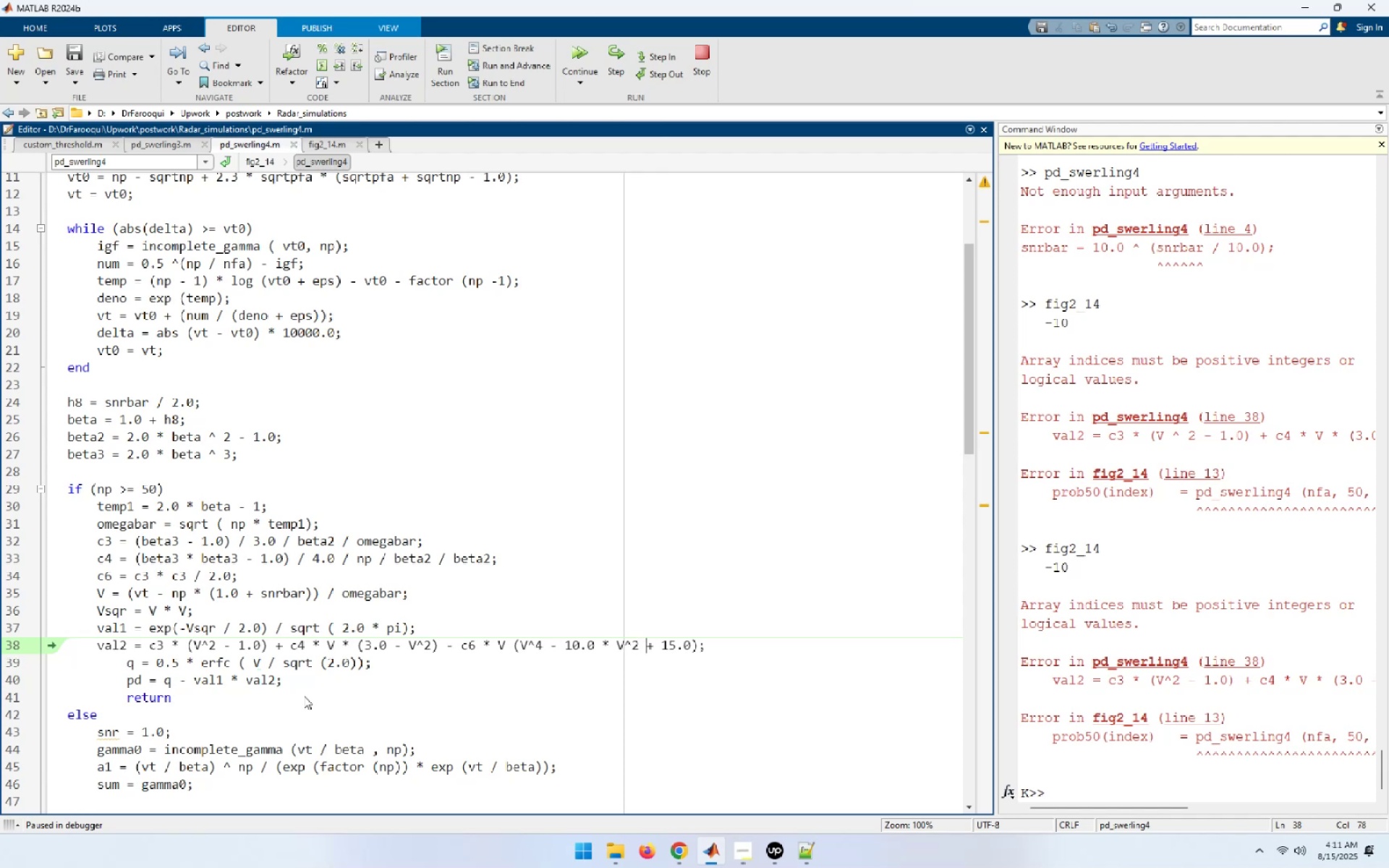 
key(ArrowRight)
 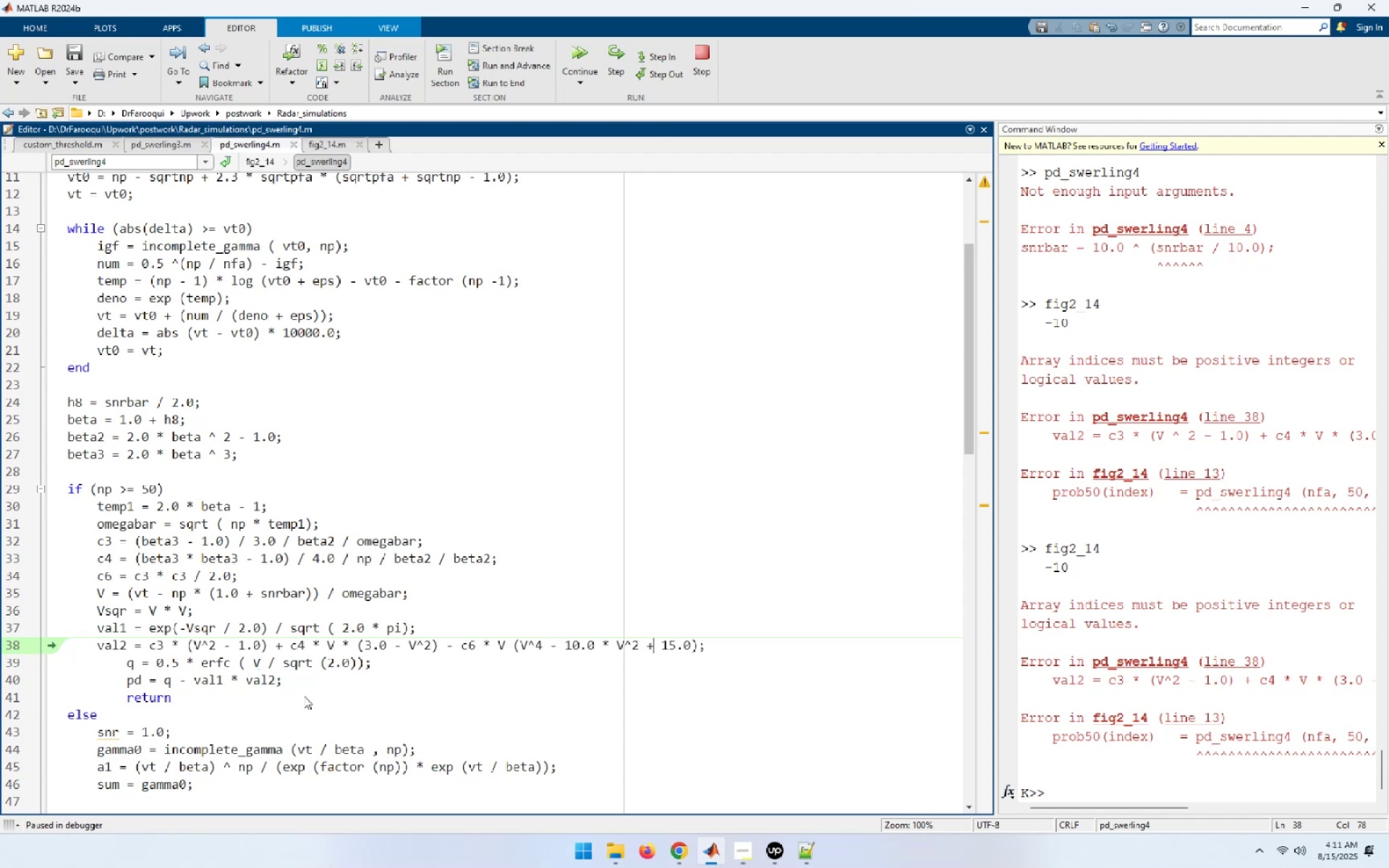 
key(ArrowRight)
 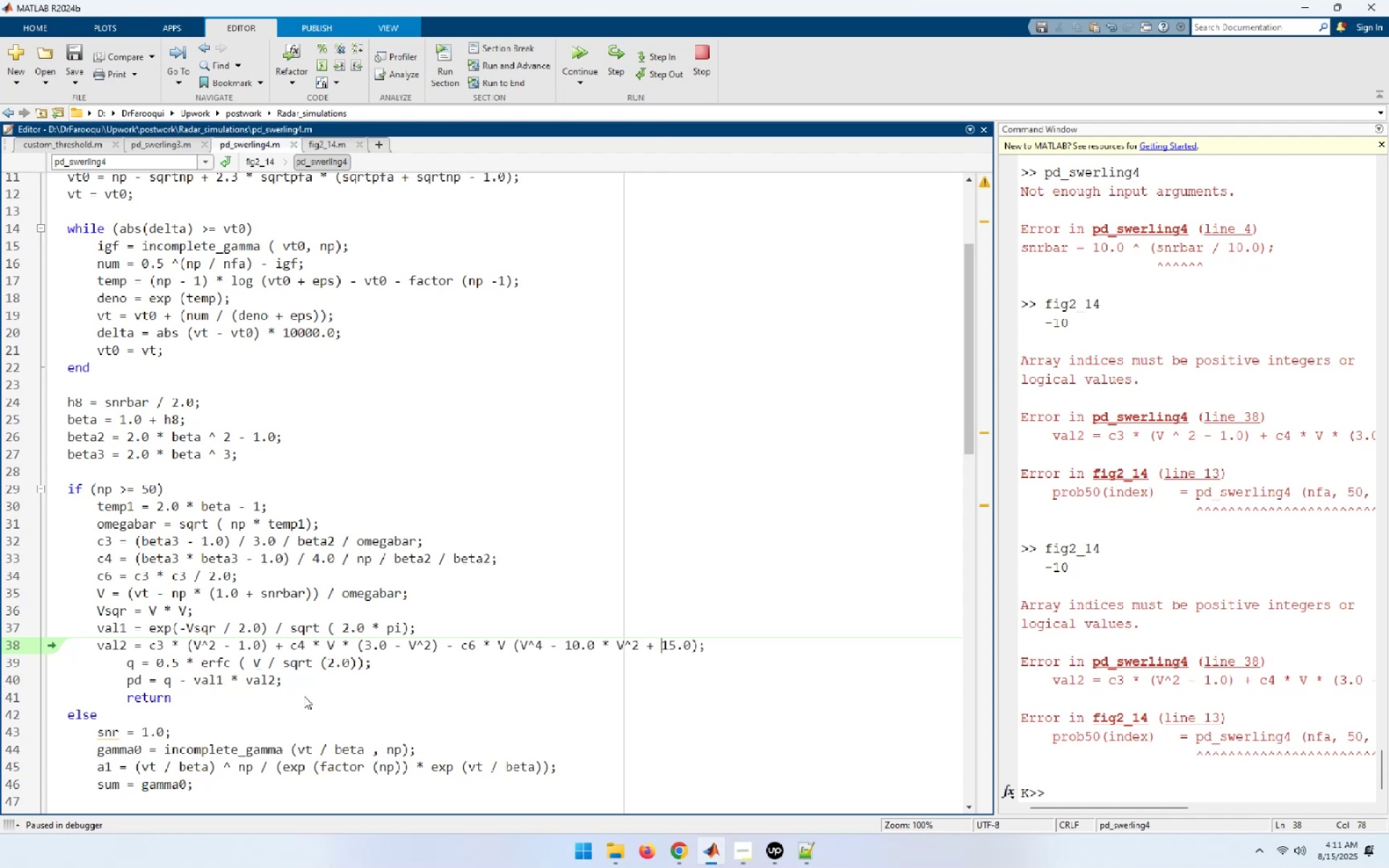 
key(ArrowRight)
 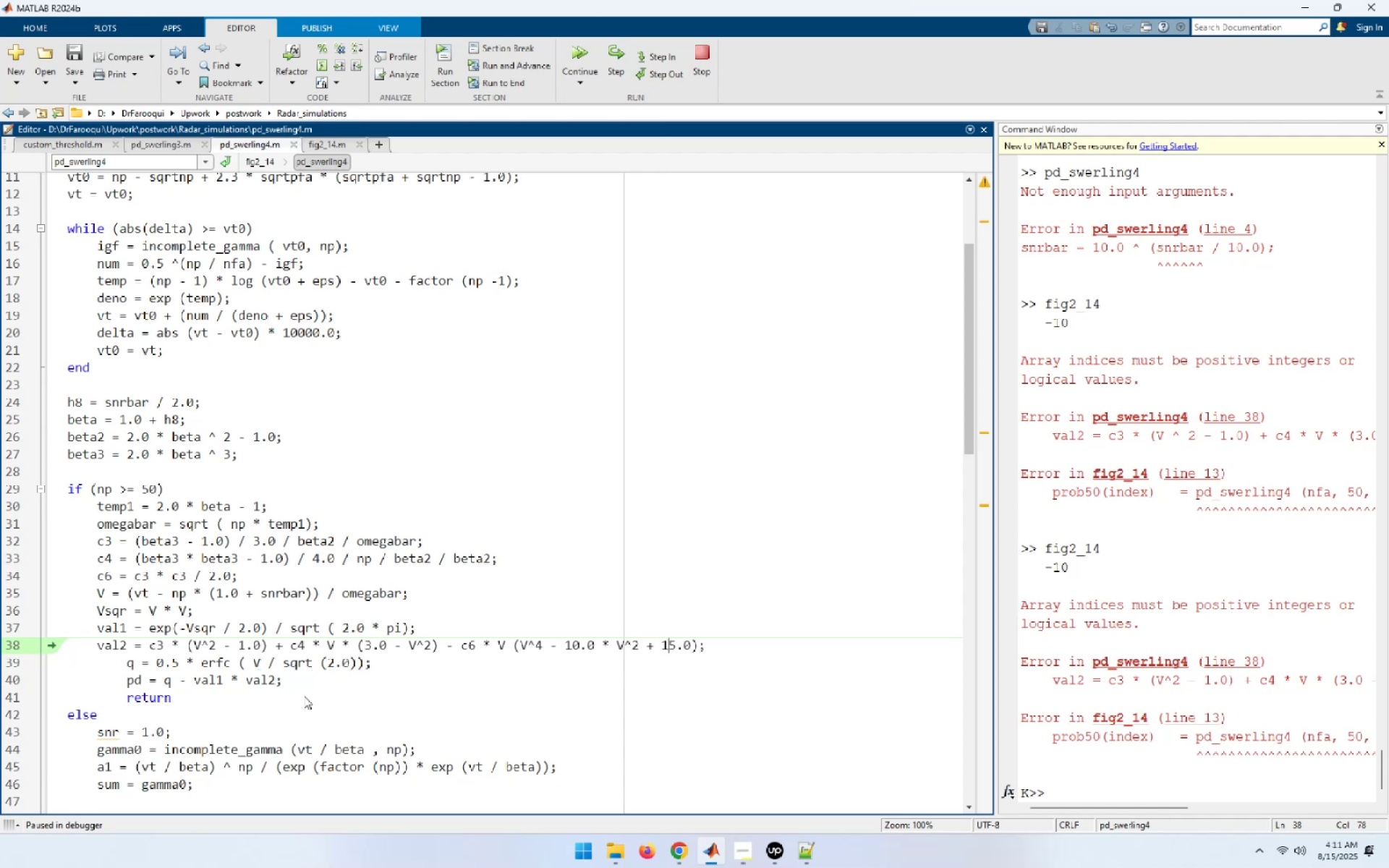 
key(ArrowRight)
 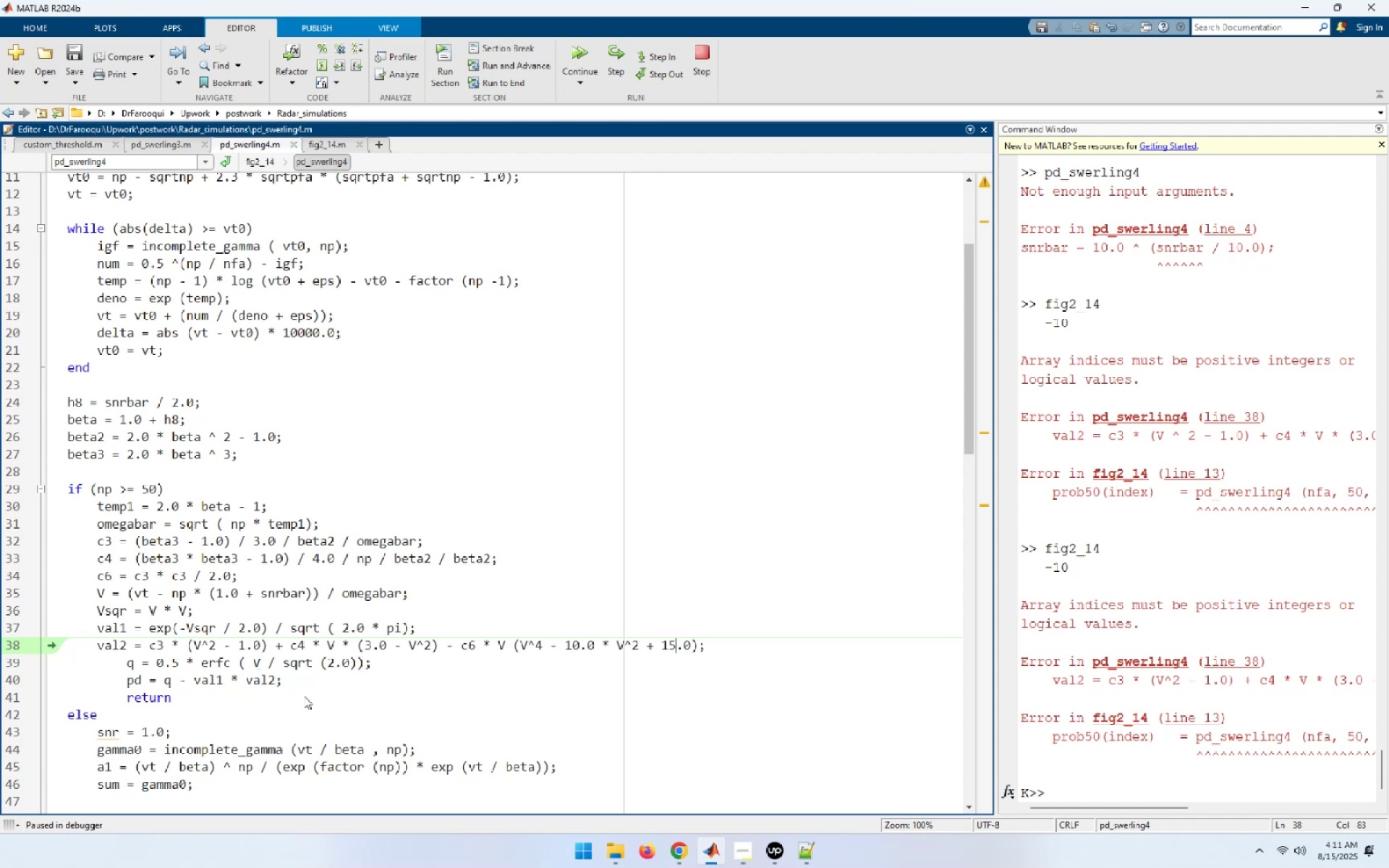 
key(Home)
 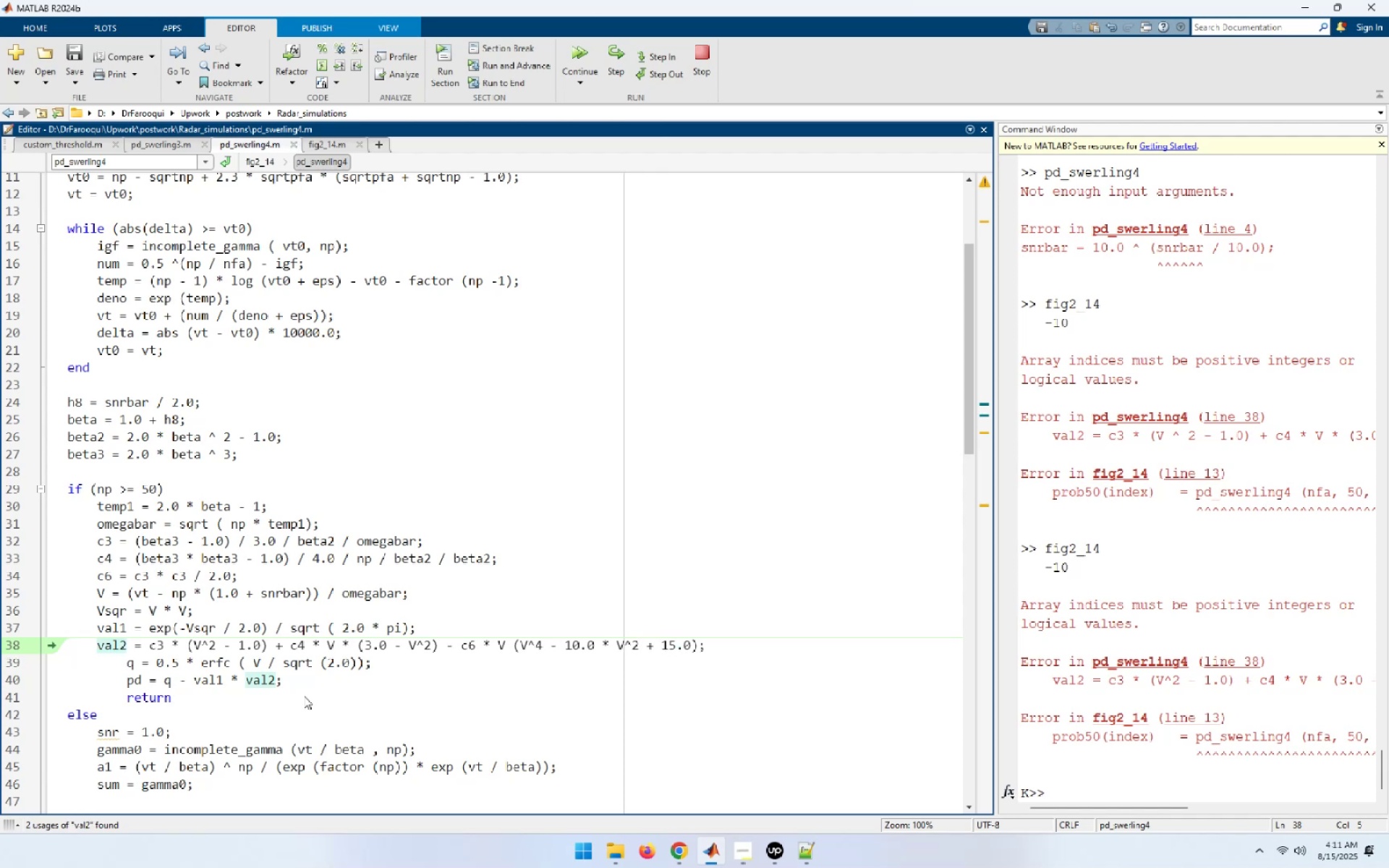 
key(ArrowRight)
 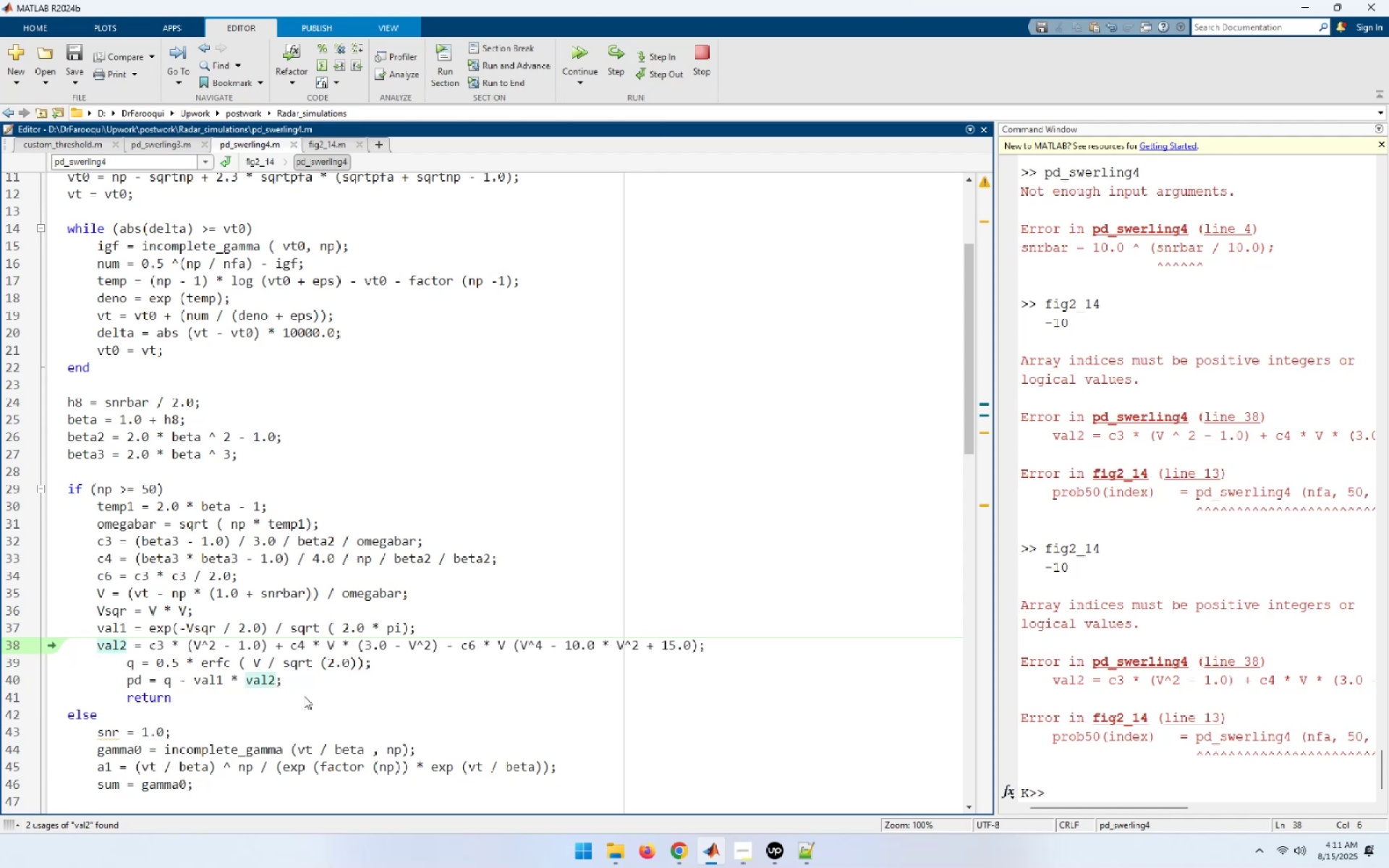 
key(ArrowRight)
 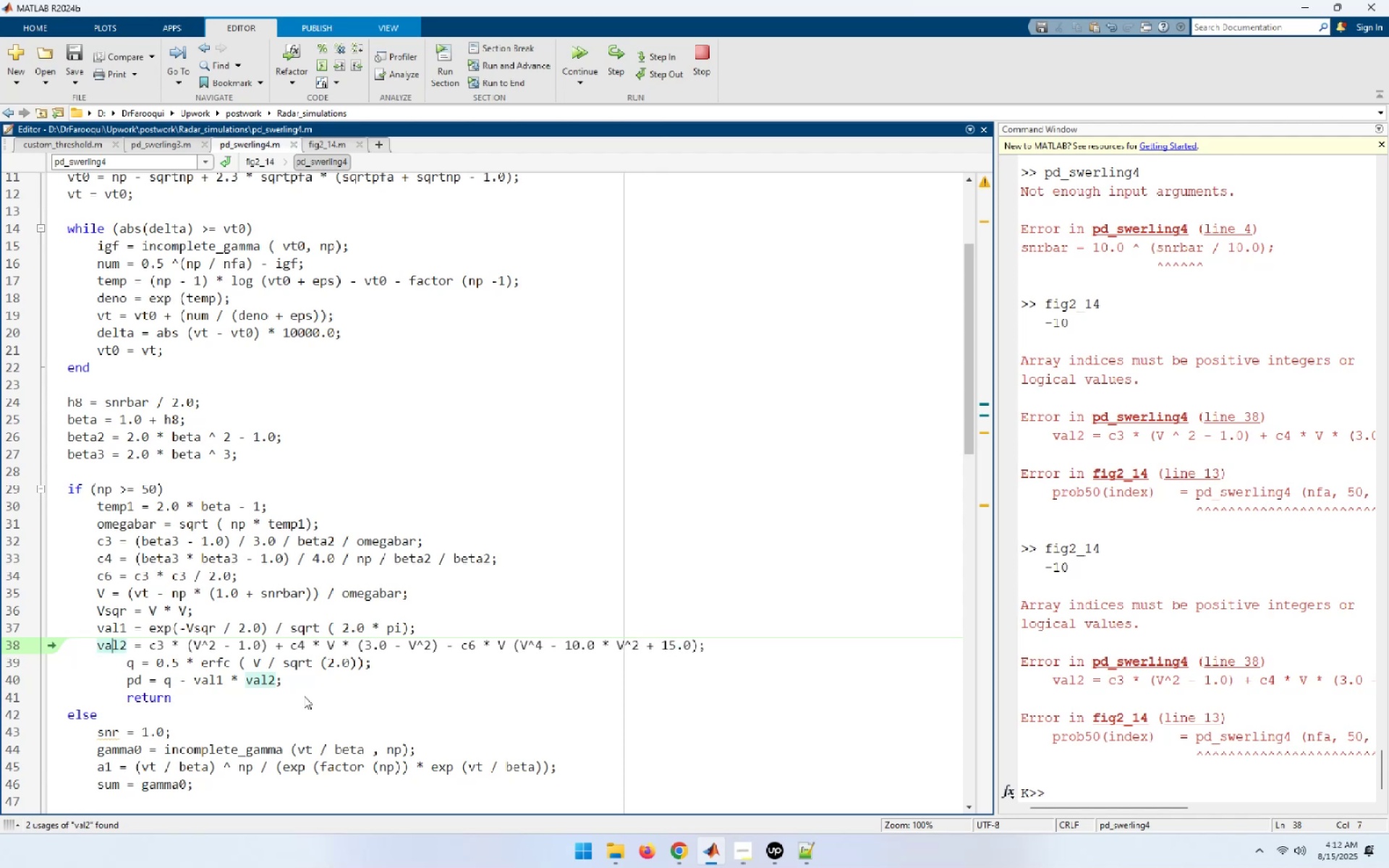 
key(ArrowUp)
 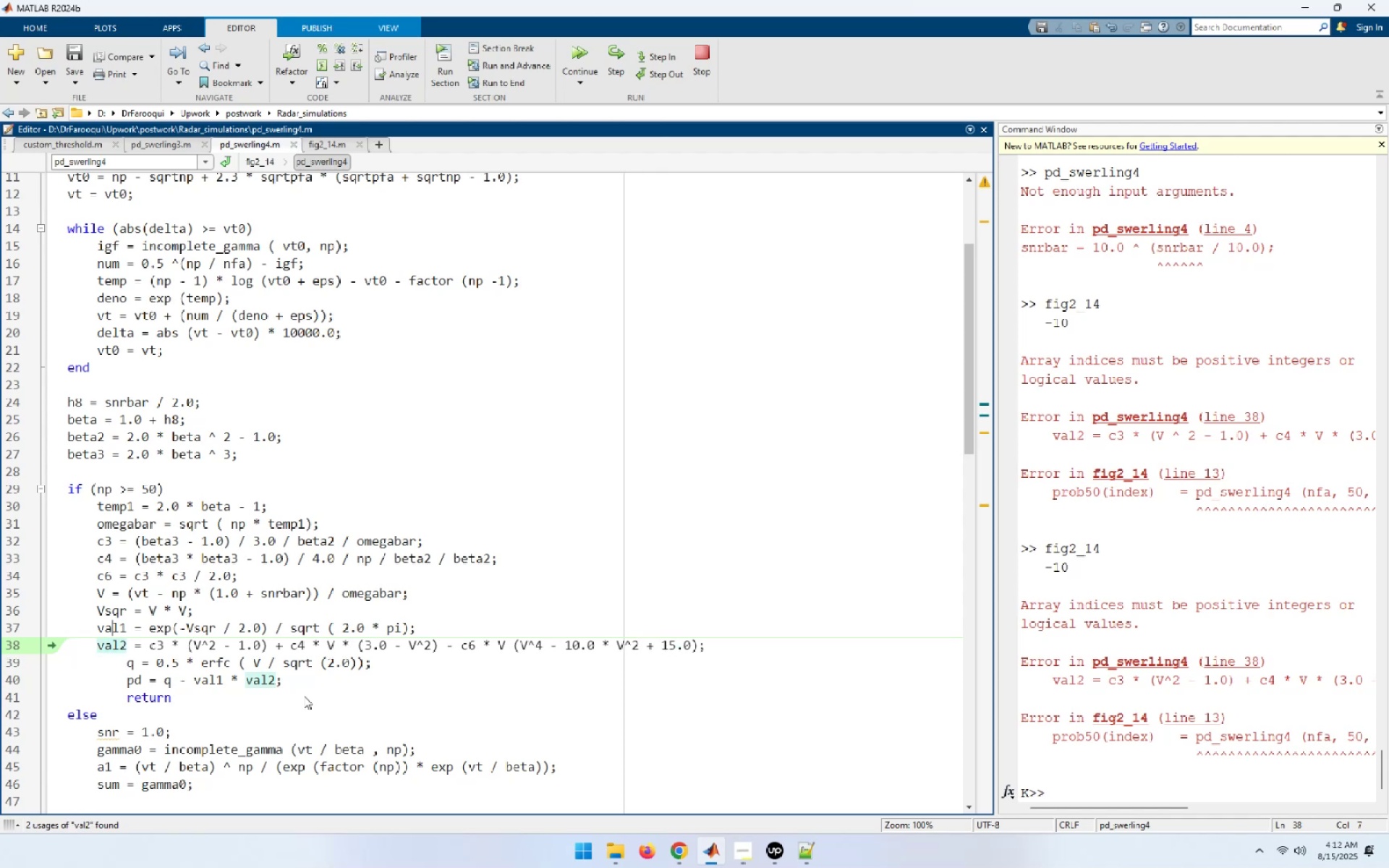 
key(ArrowUp)
 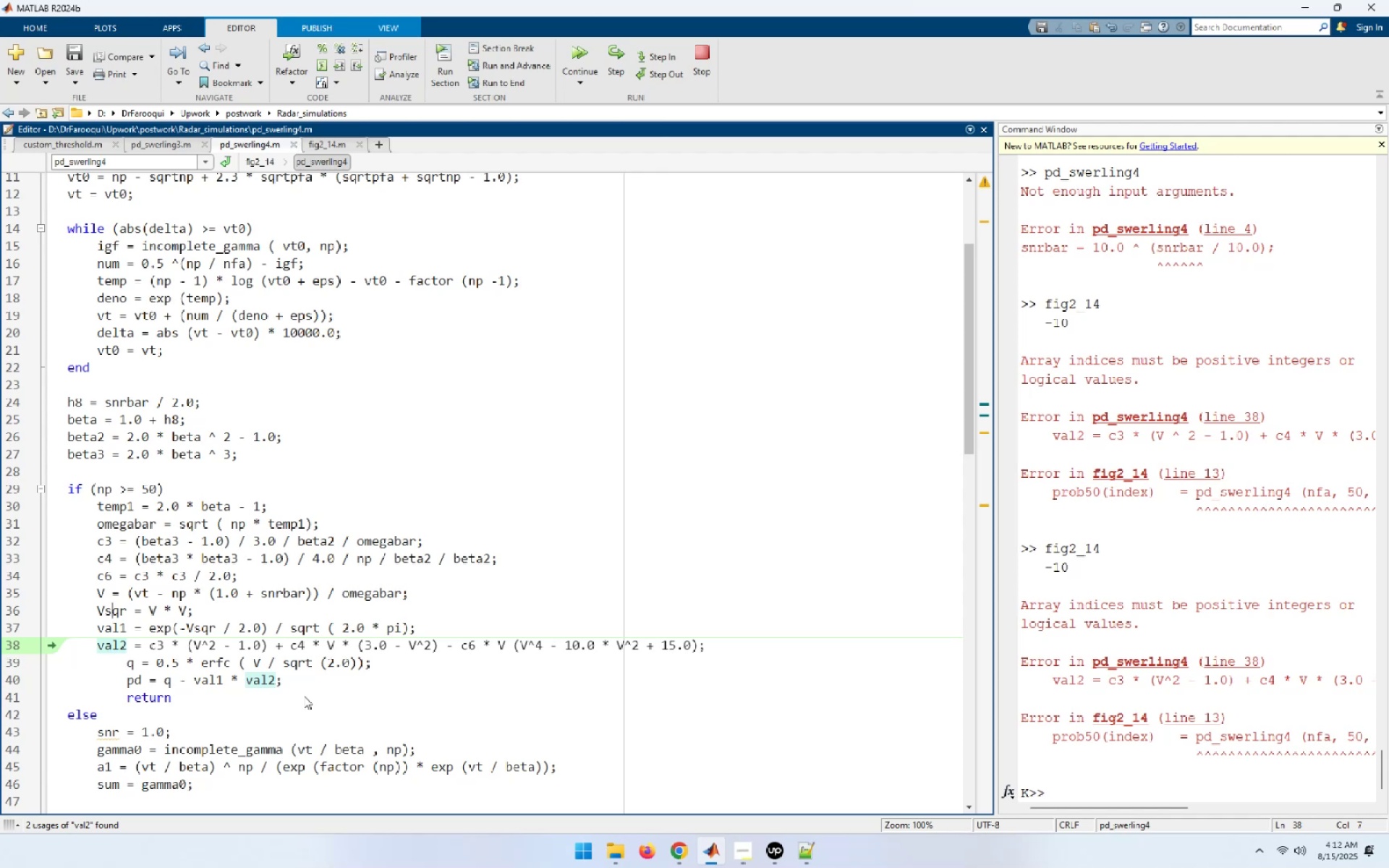 
key(ArrowUp)
 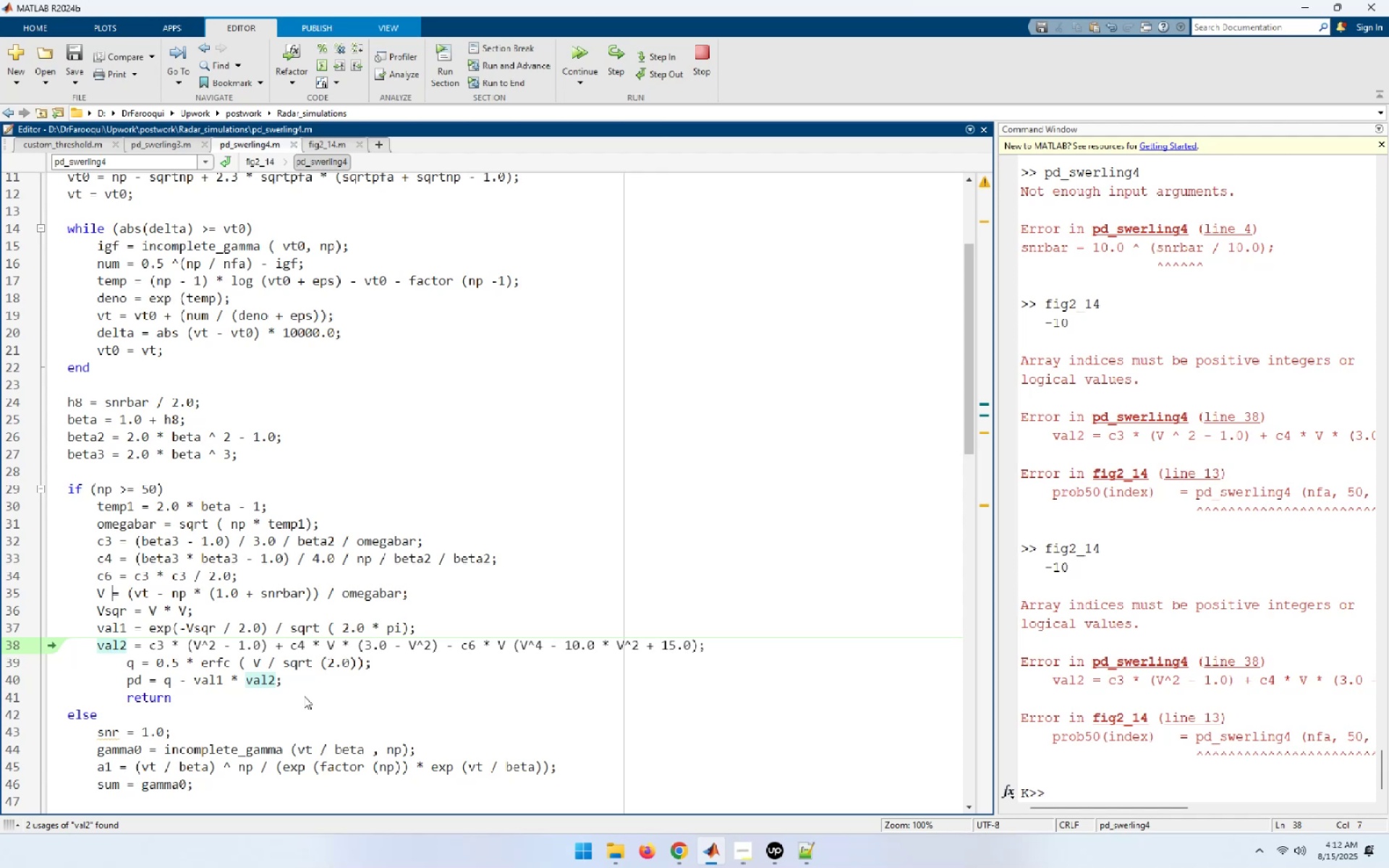 
key(ArrowUp)
 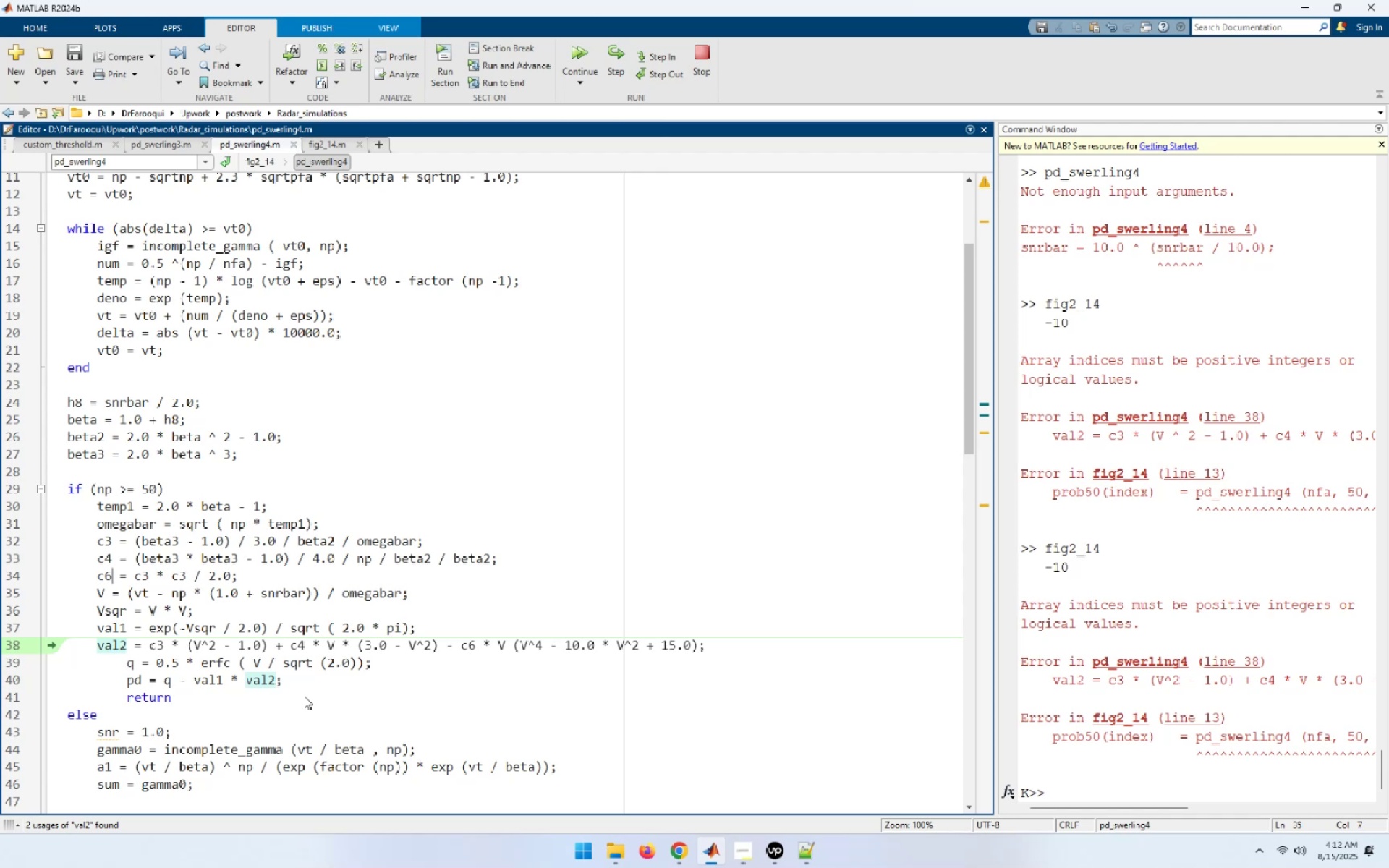 
key(ArrowUp)
 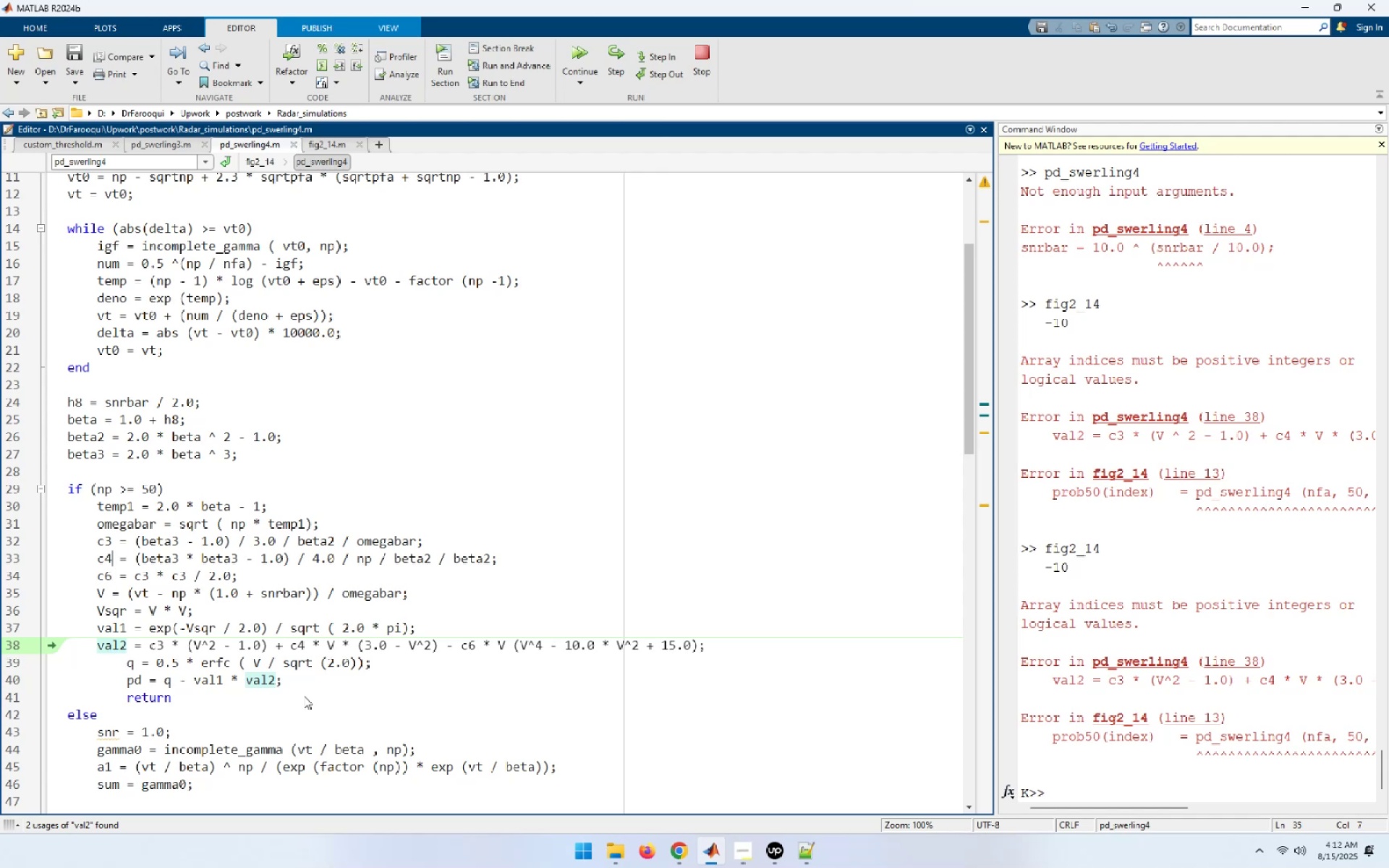 
key(ArrowUp)
 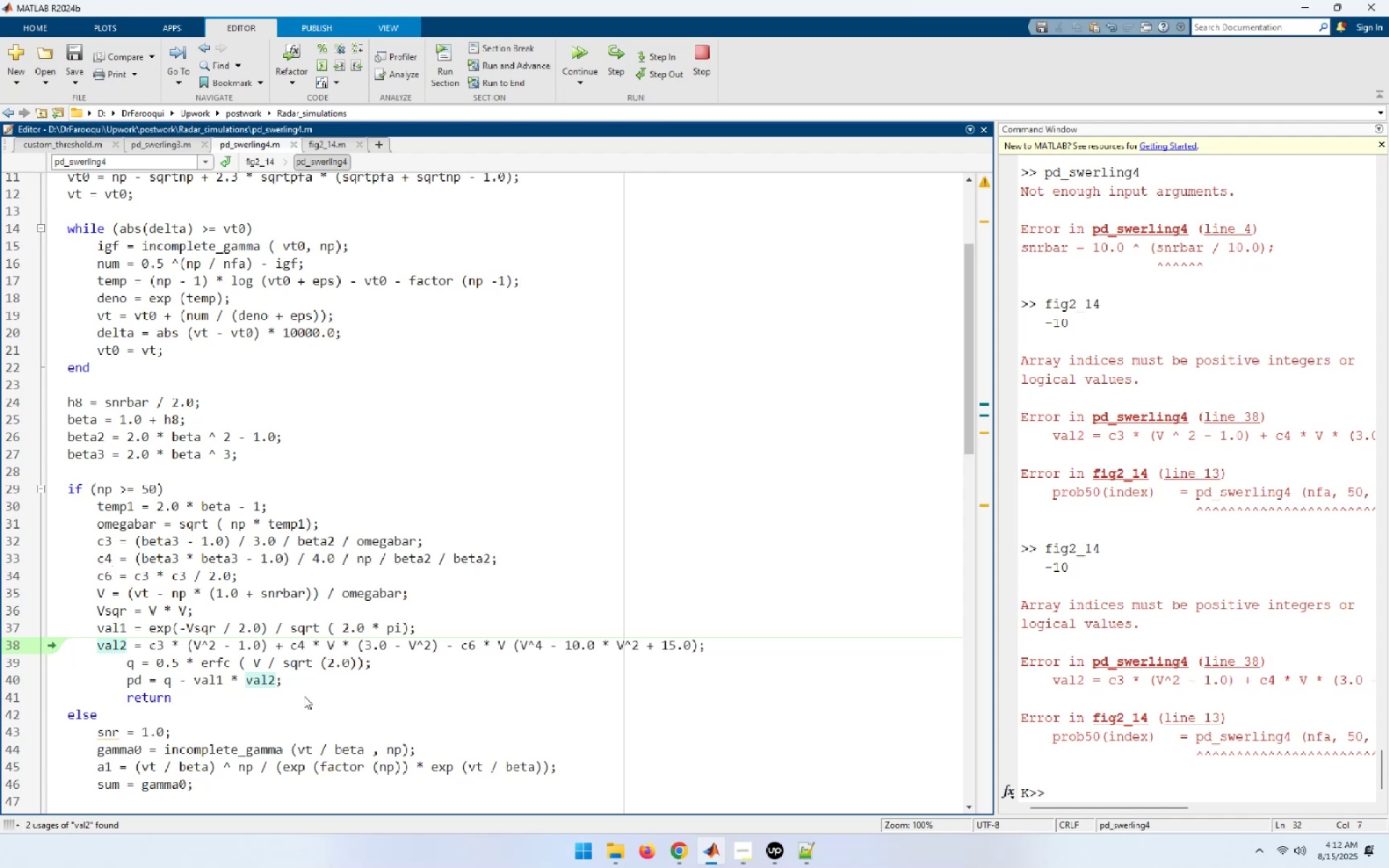 
key(ArrowRight)
 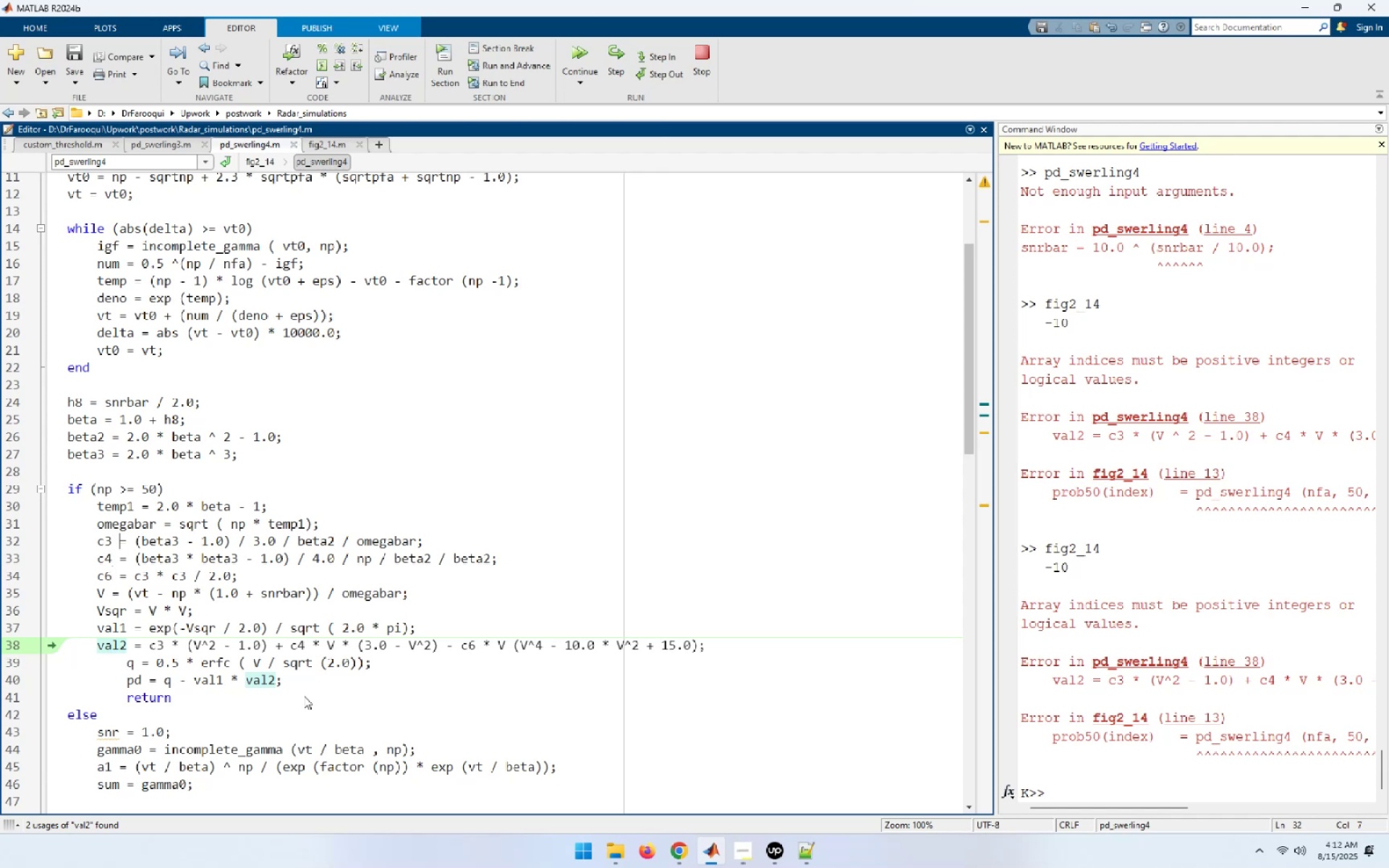 
key(ArrowRight)
 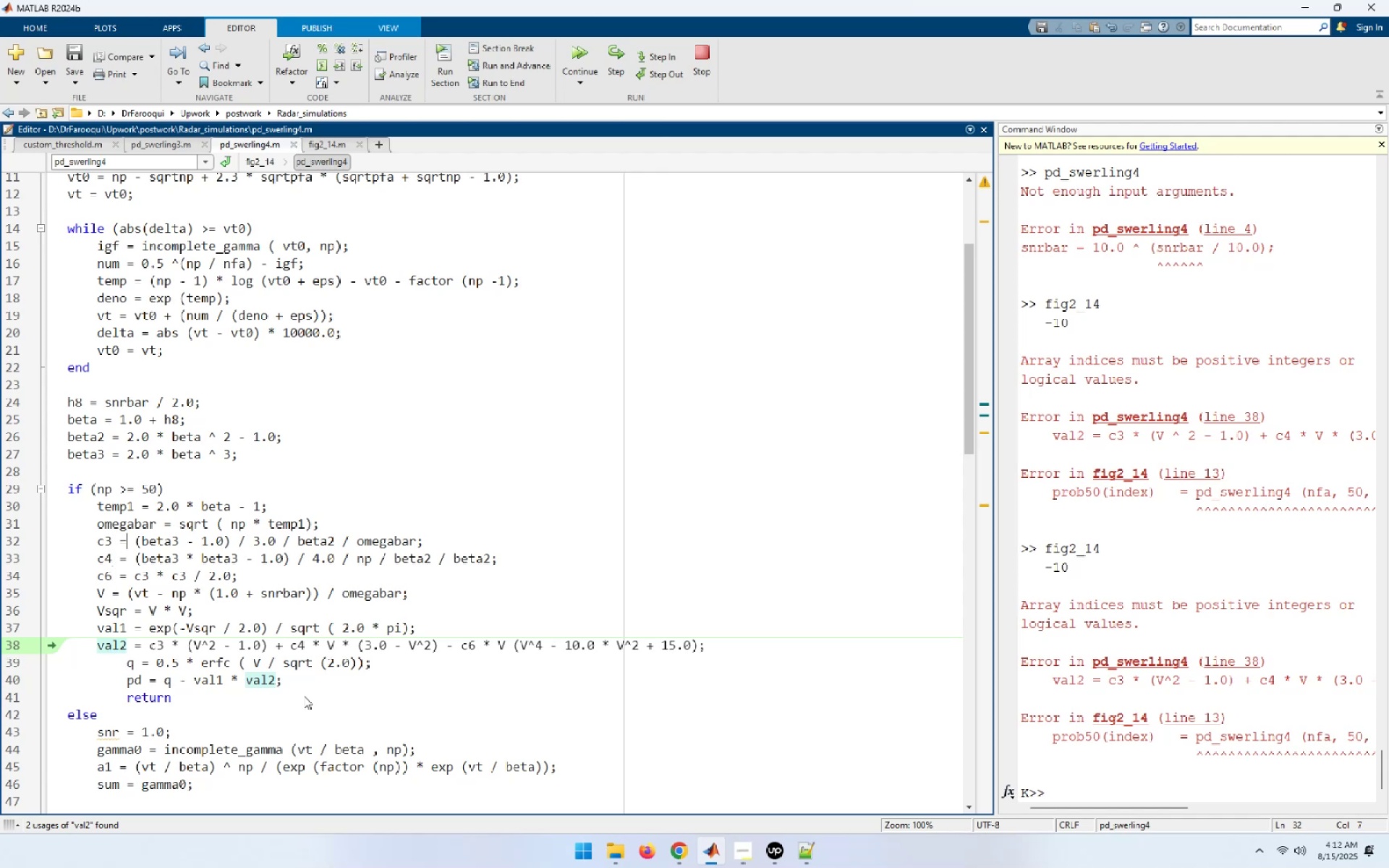 
key(ArrowRight)
 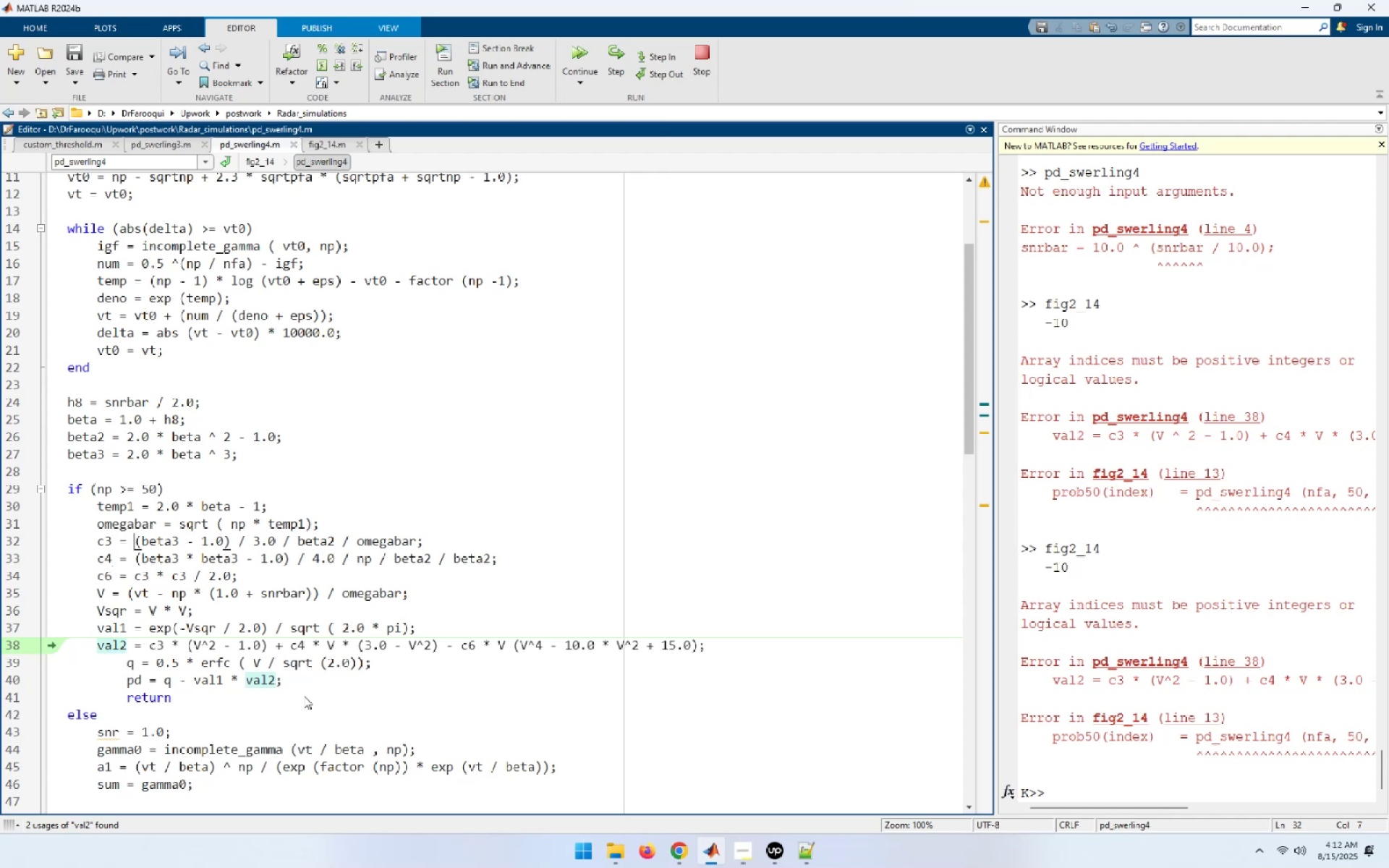 
key(ArrowRight)
 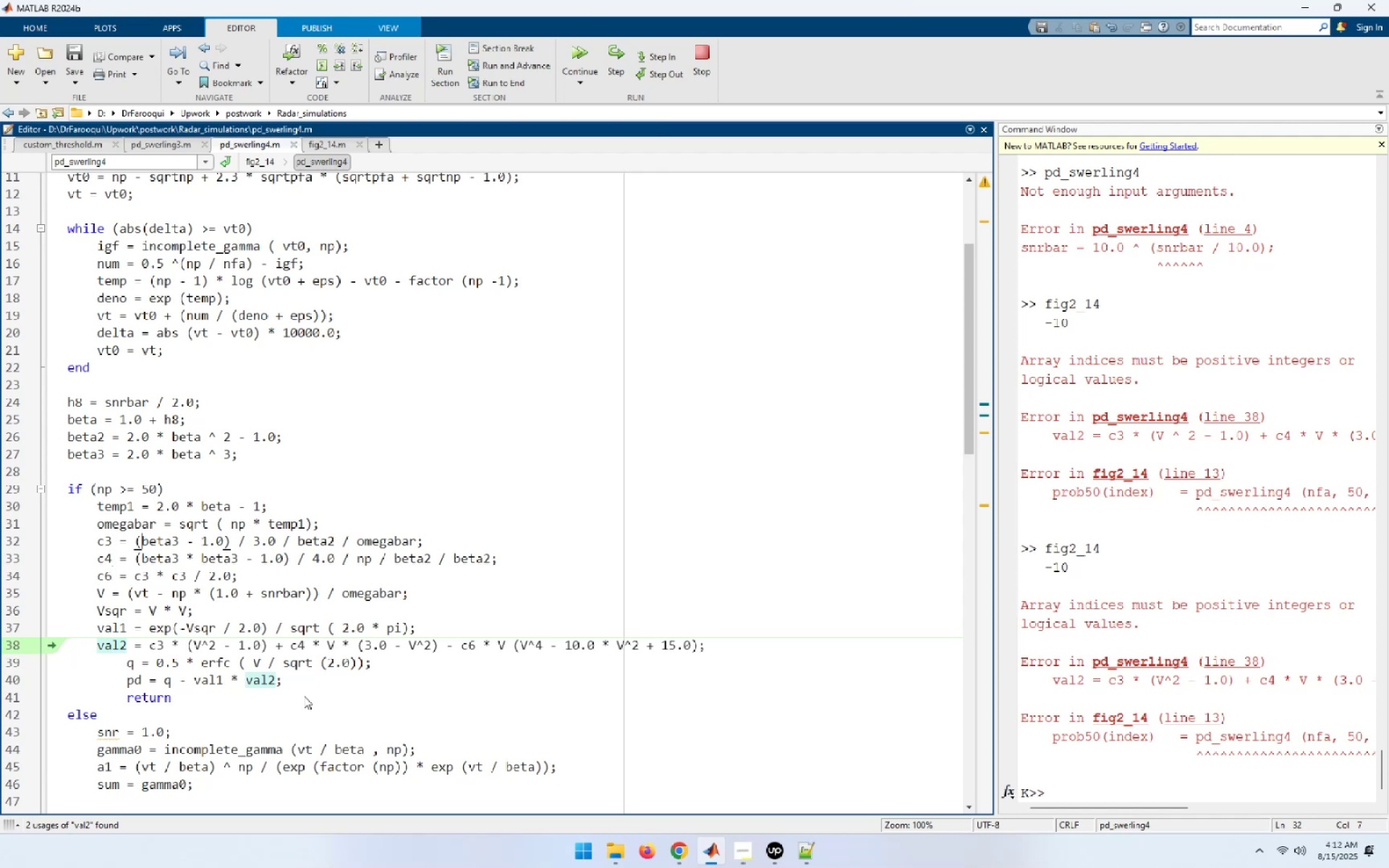 
key(ArrowRight)
 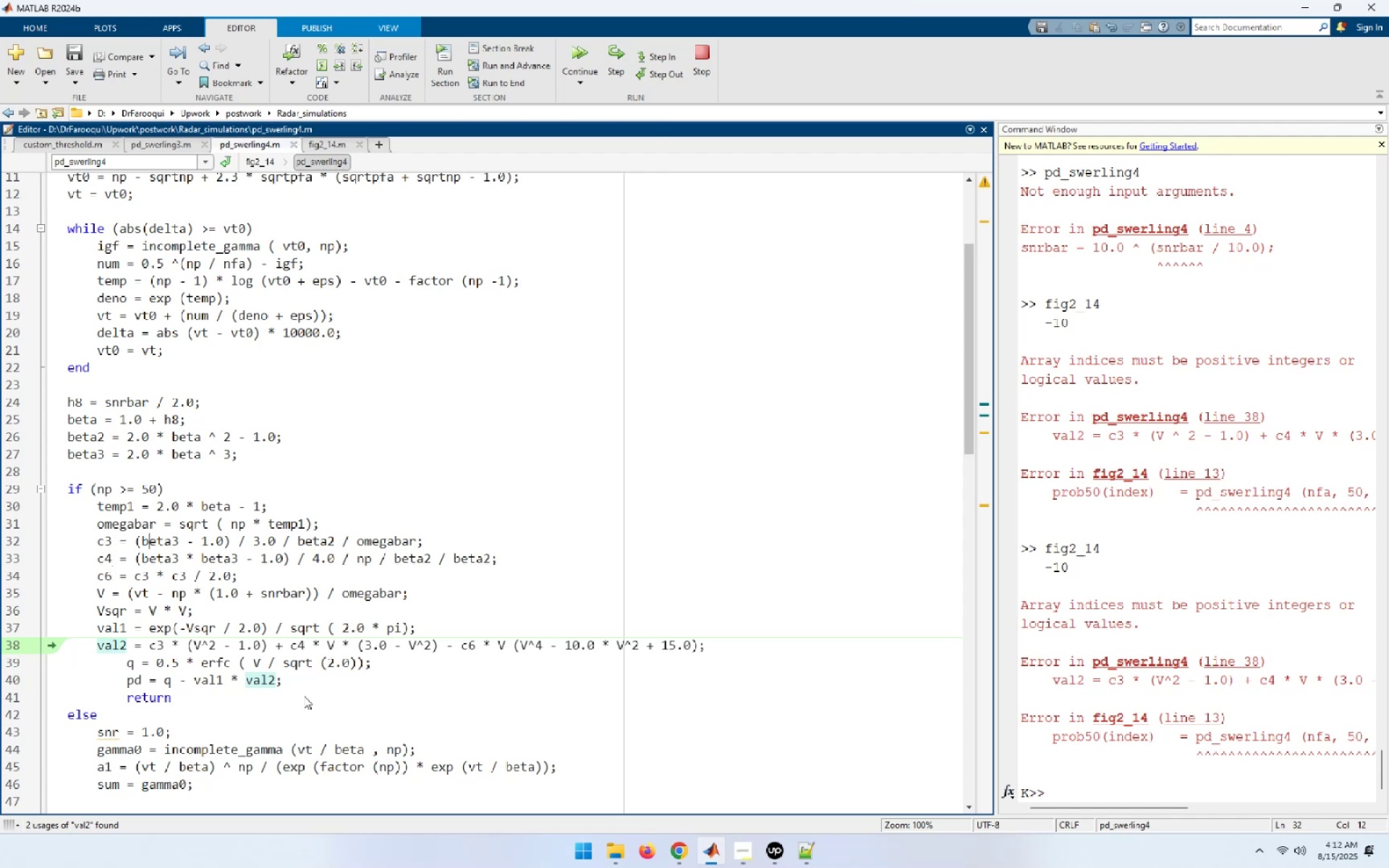 
key(ArrowRight)
 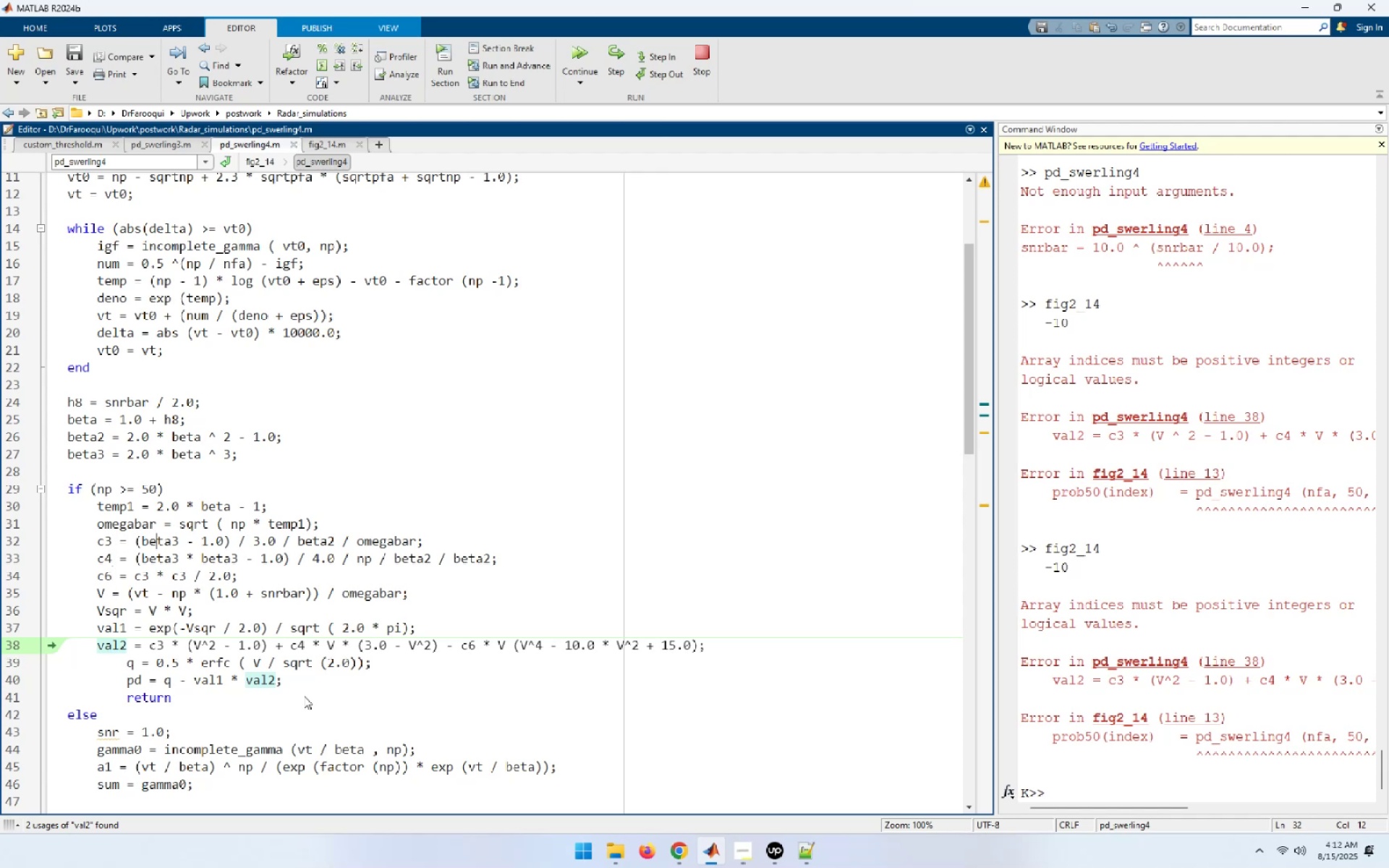 
key(ArrowRight)
 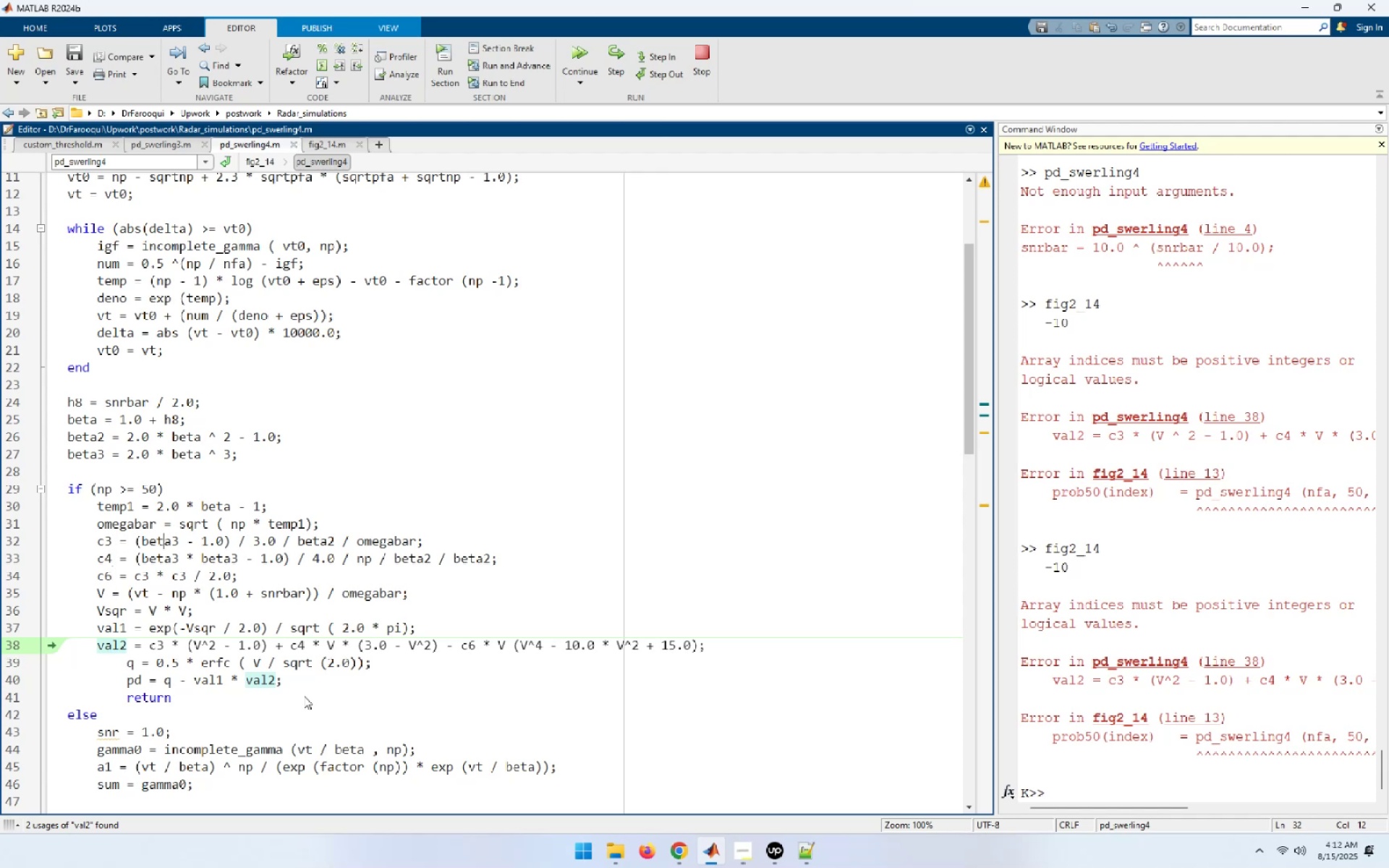 
key(ArrowRight)
 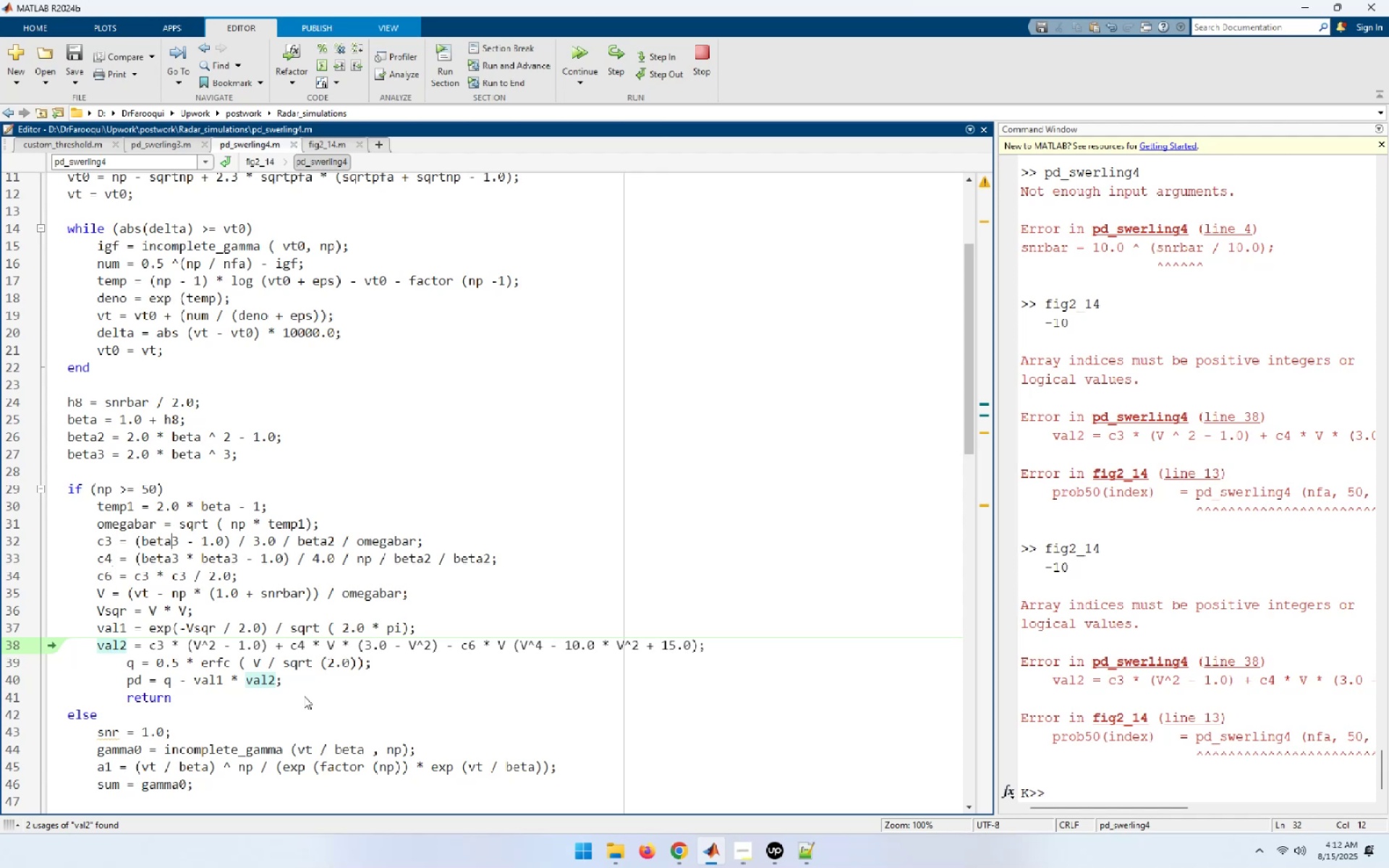 
key(ArrowRight)
 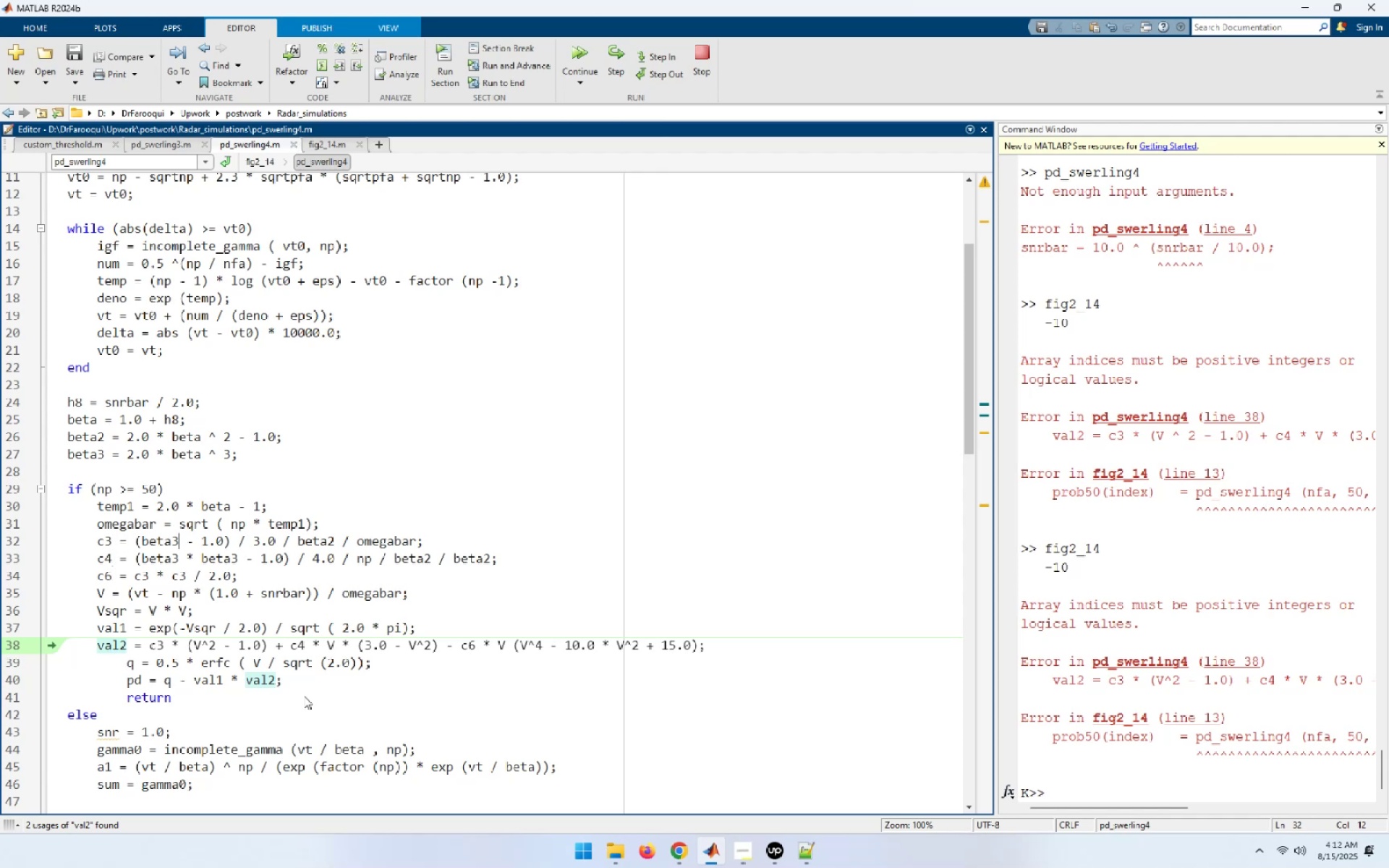 
key(ArrowRight)
 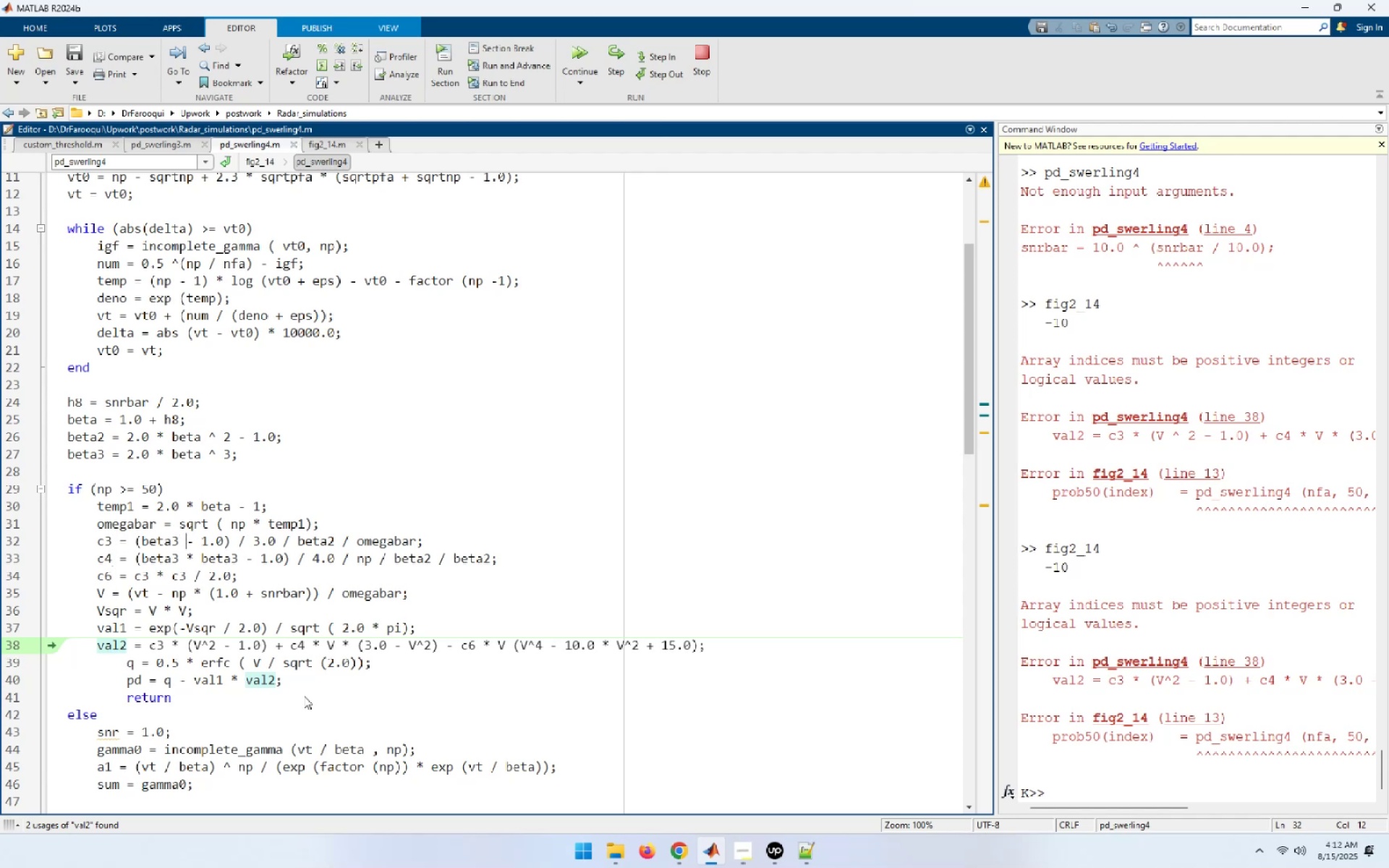 
key(ArrowRight)
 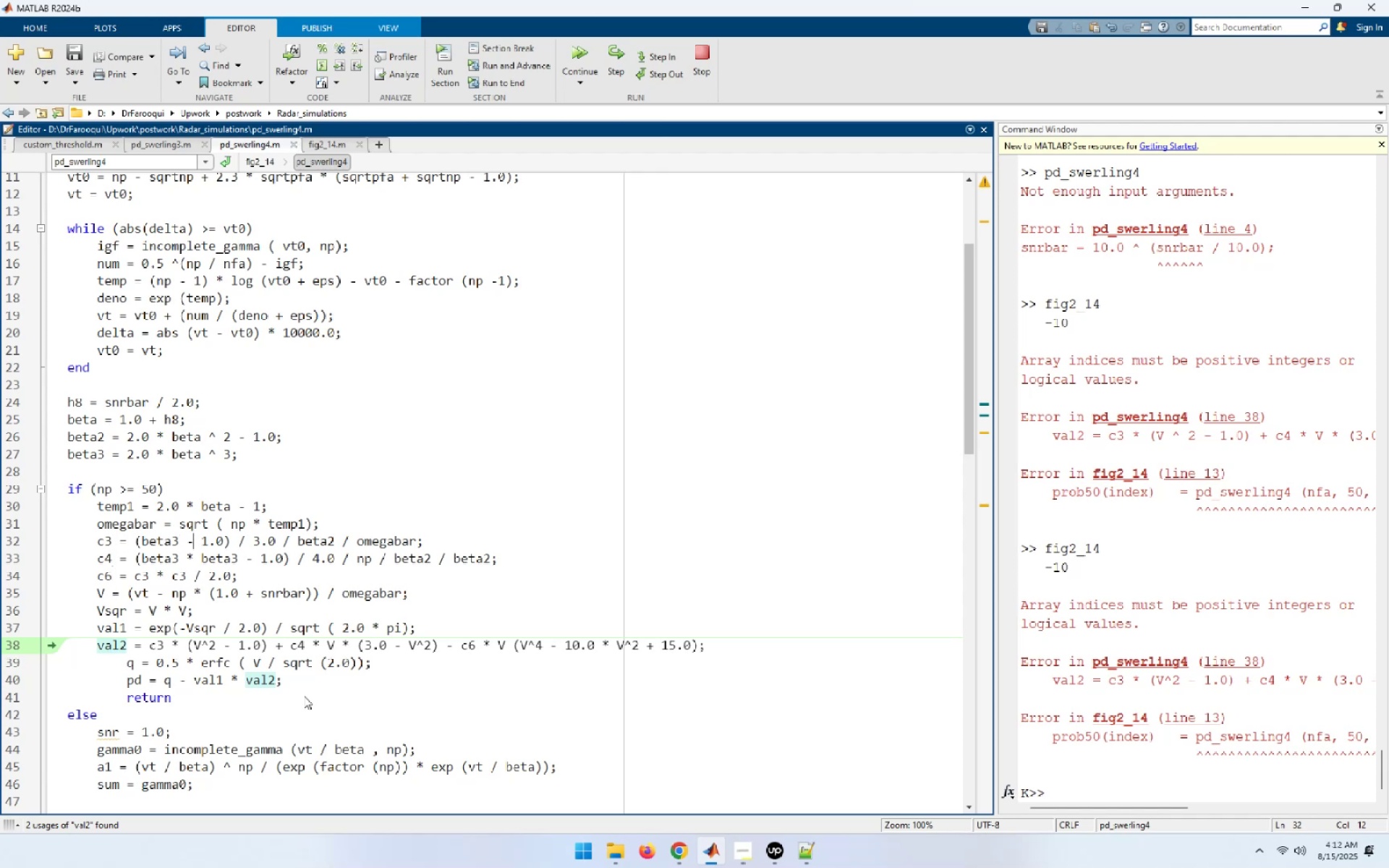 
key(ArrowRight)
 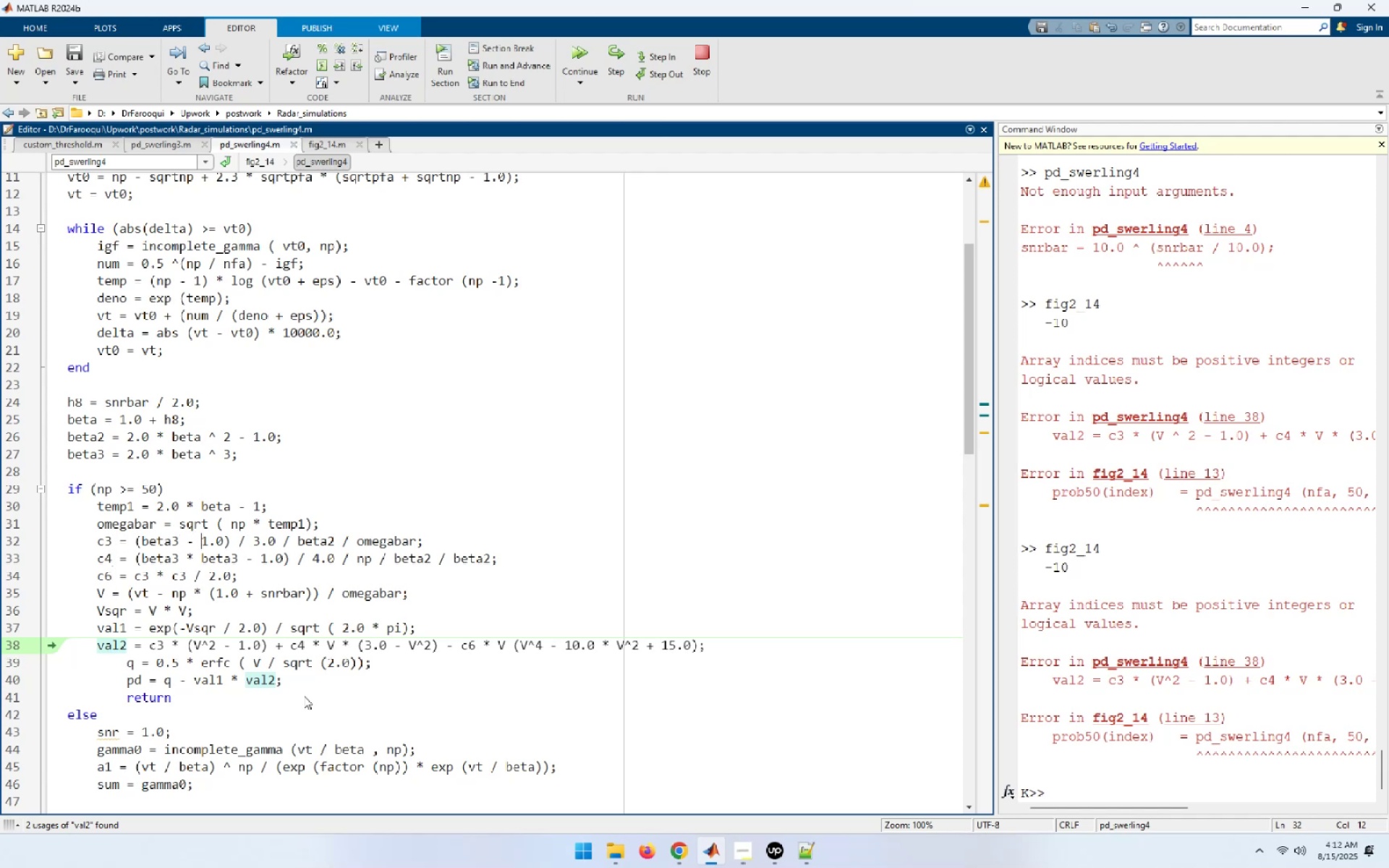 
key(ArrowRight)
 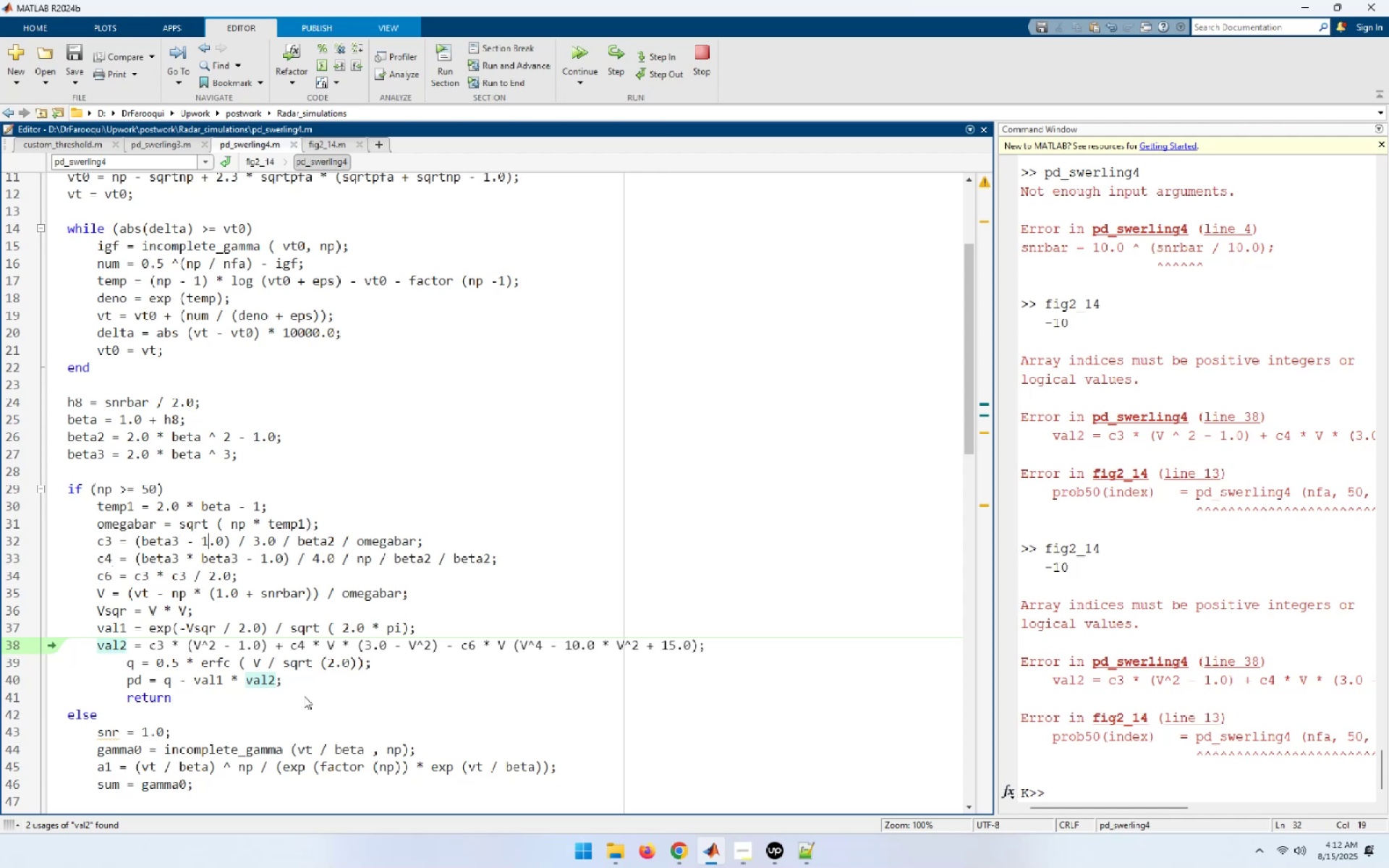 
key(ArrowRight)
 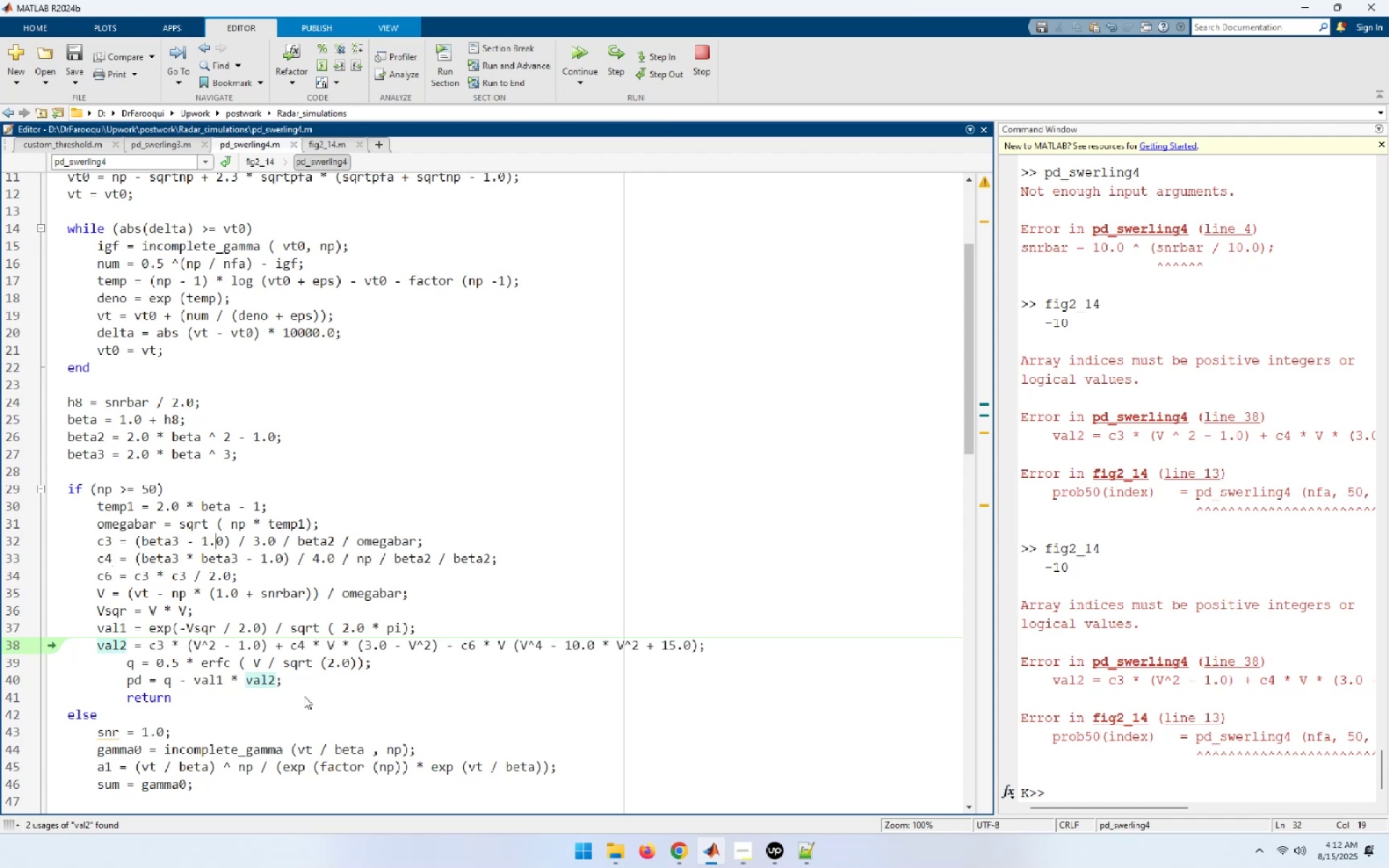 
key(ArrowRight)
 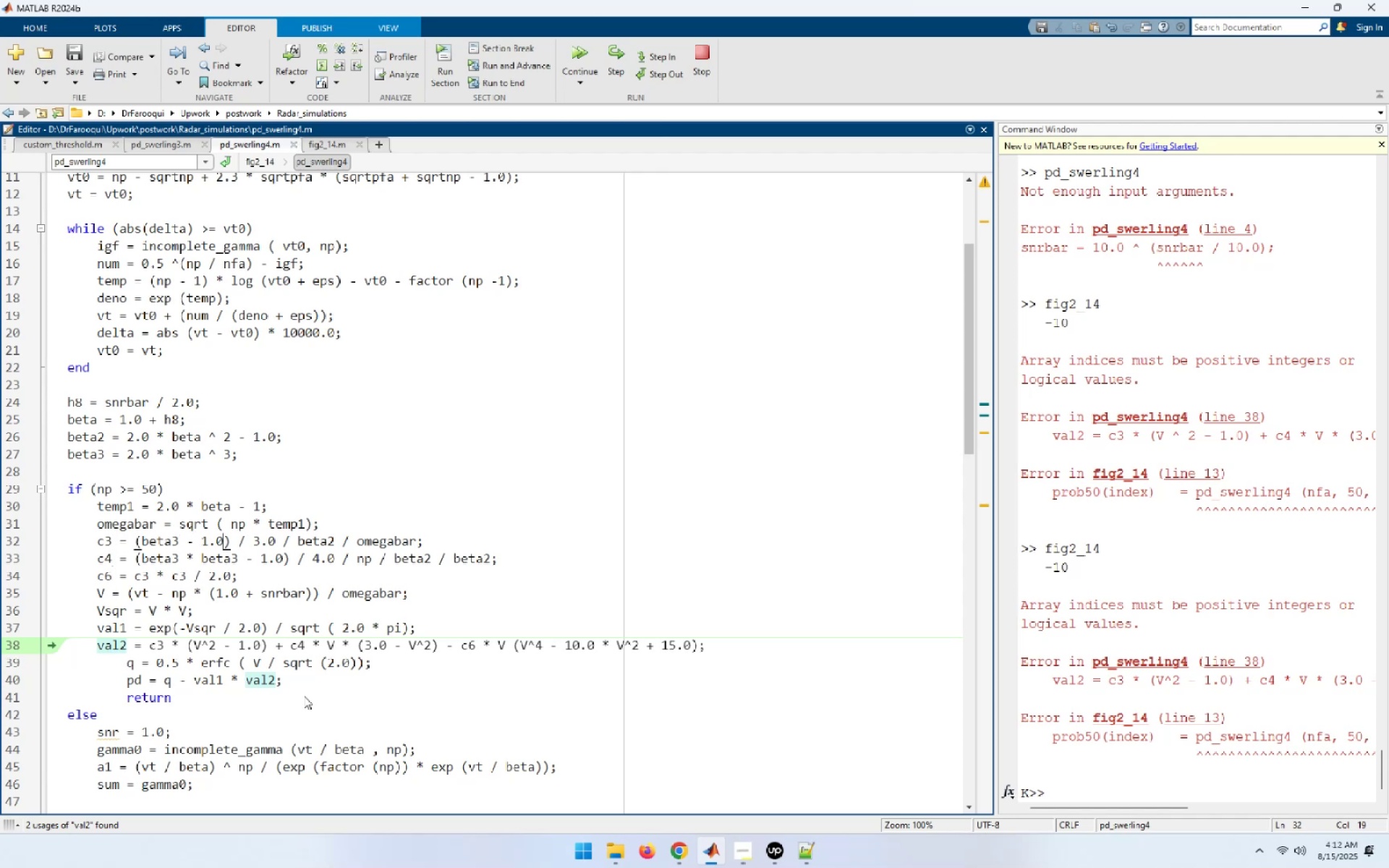 
key(ArrowRight)
 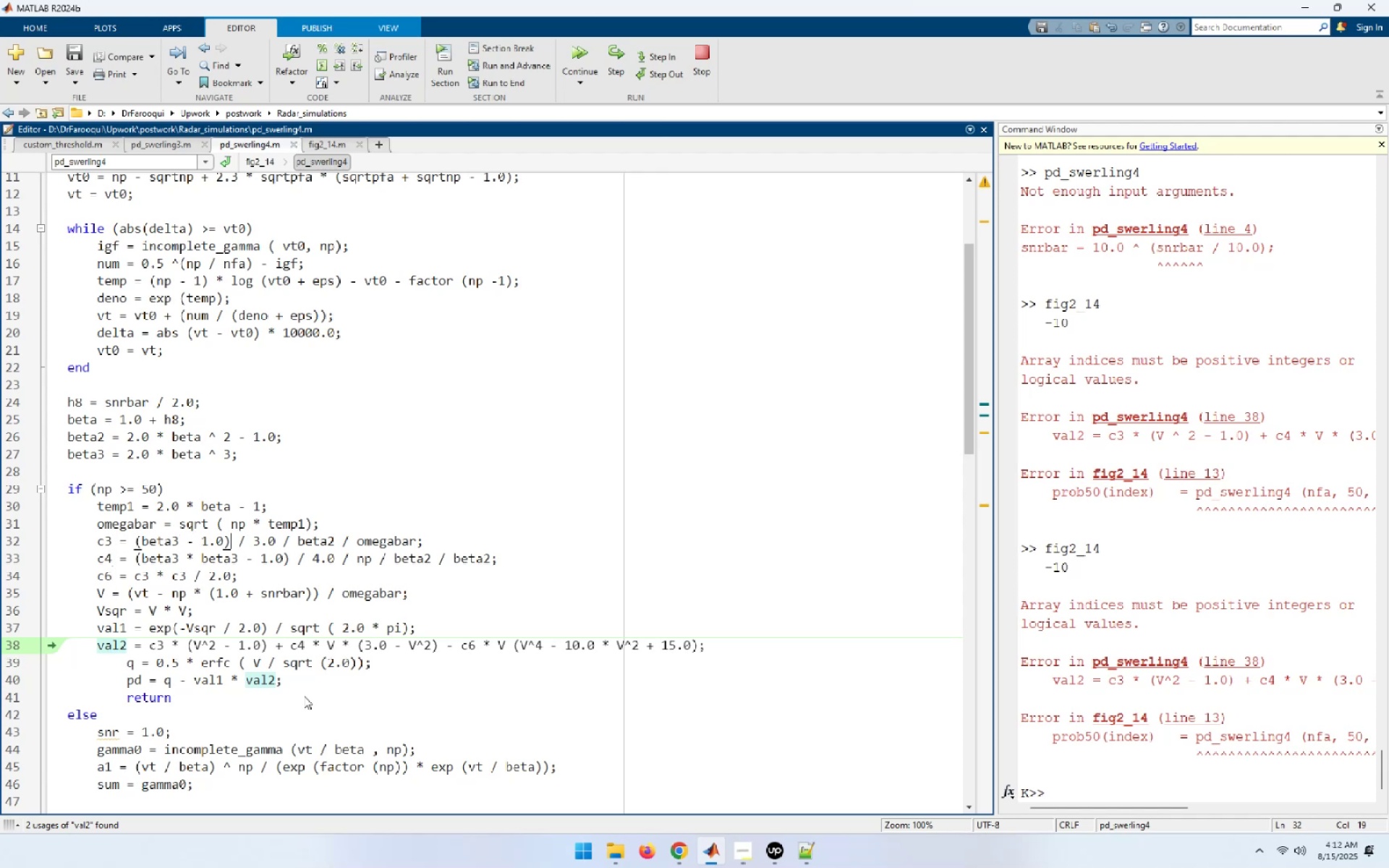 
key(ArrowRight)
 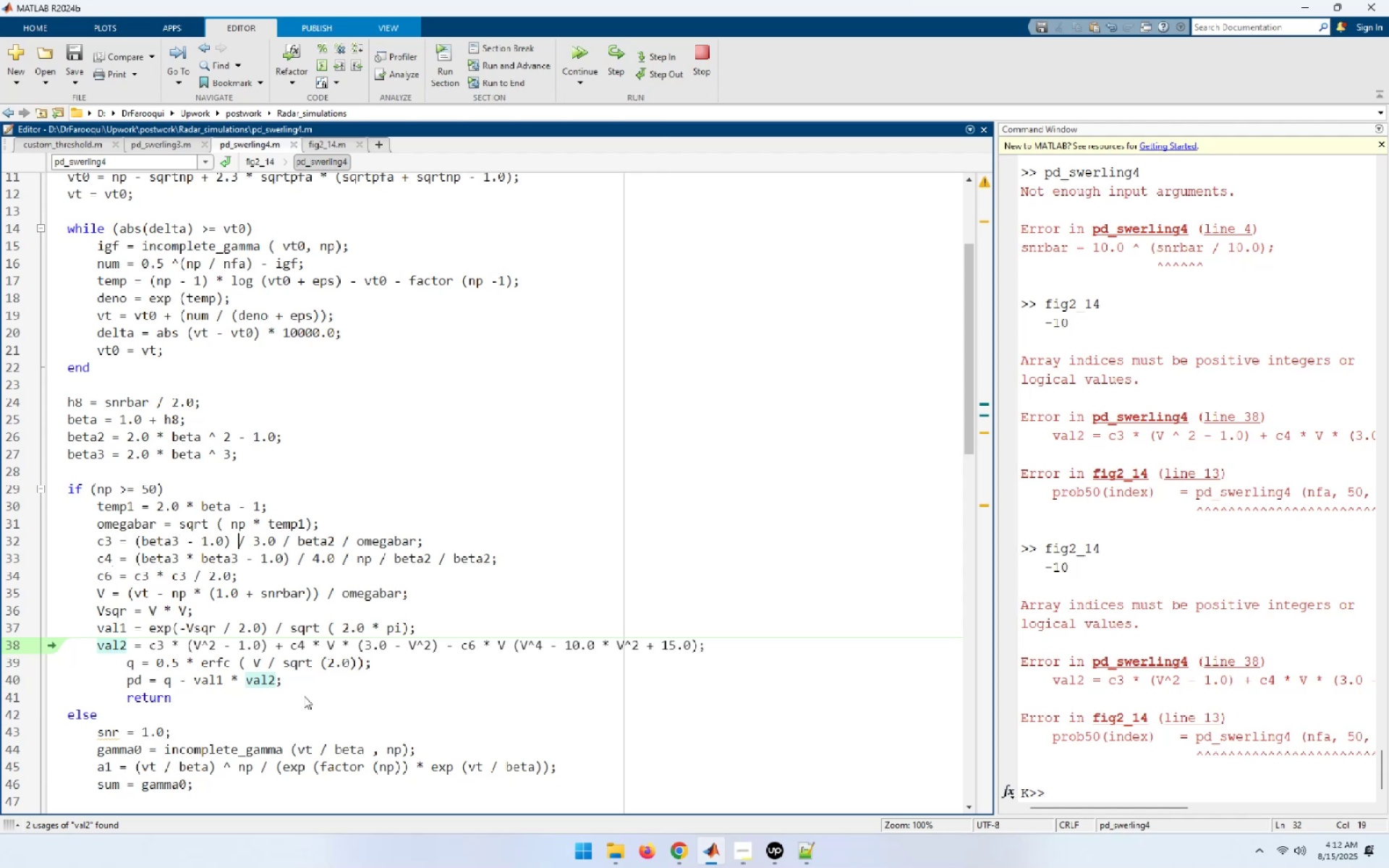 
key(ArrowRight)
 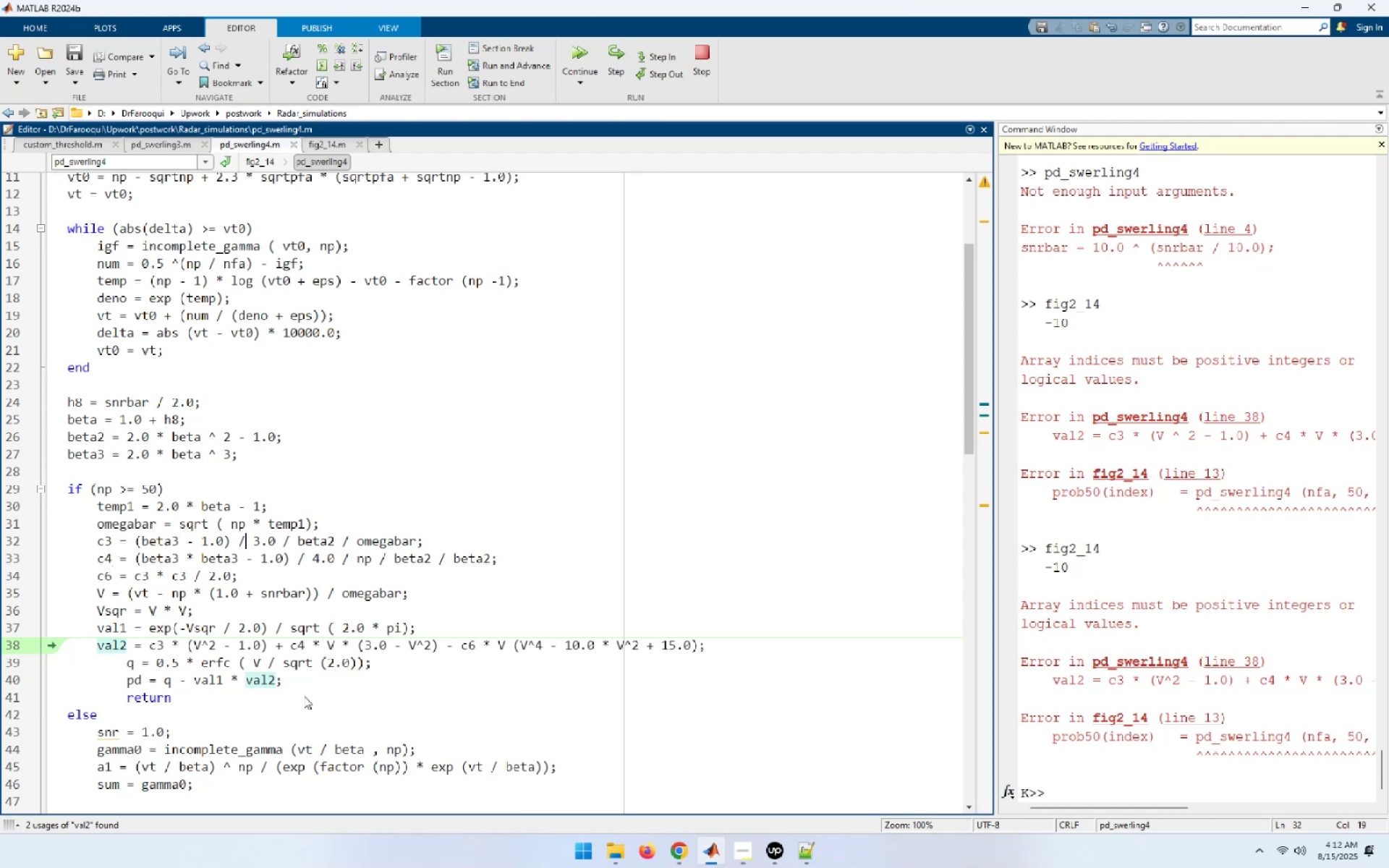 
key(ArrowRight)
 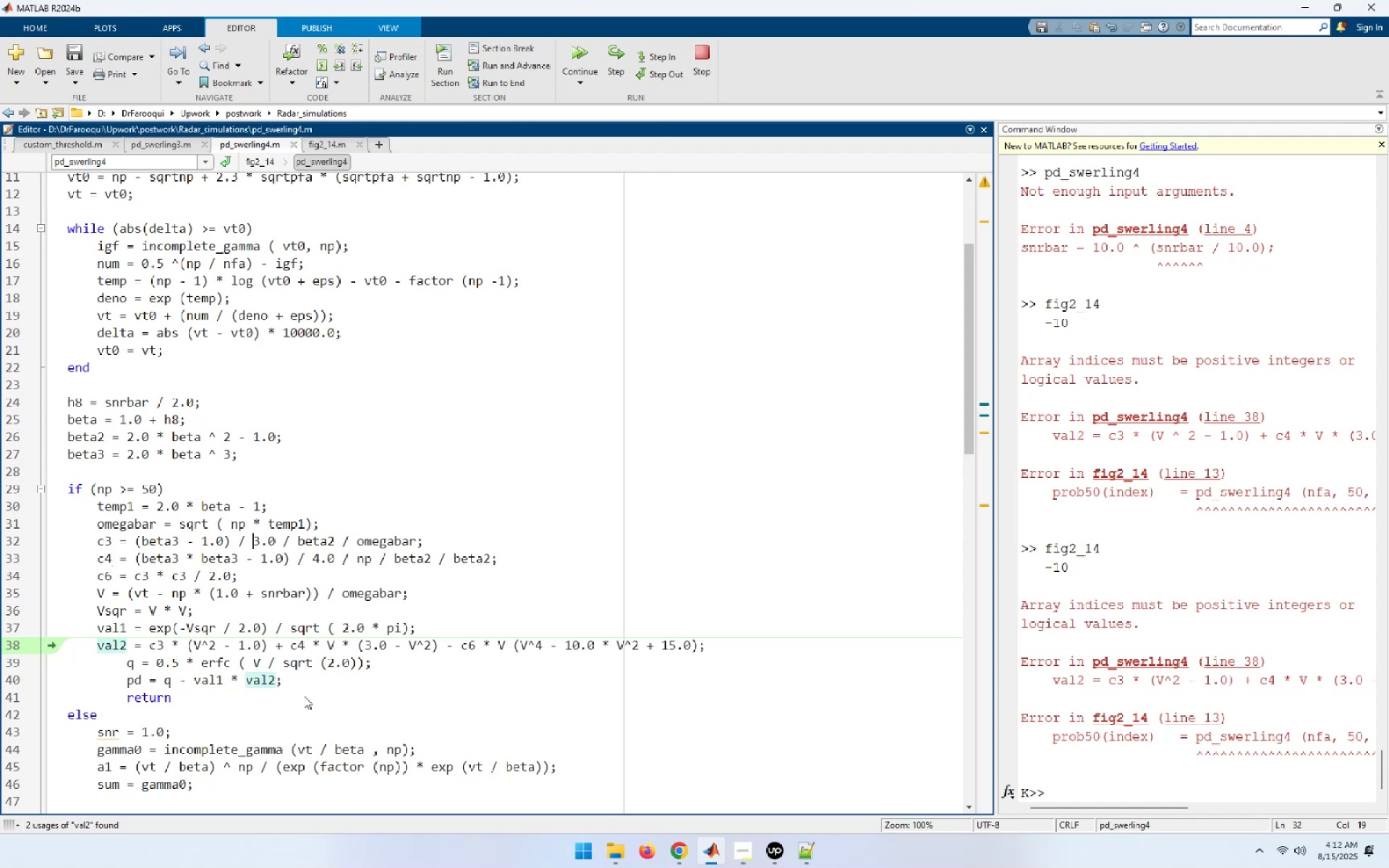 
key(ArrowRight)
 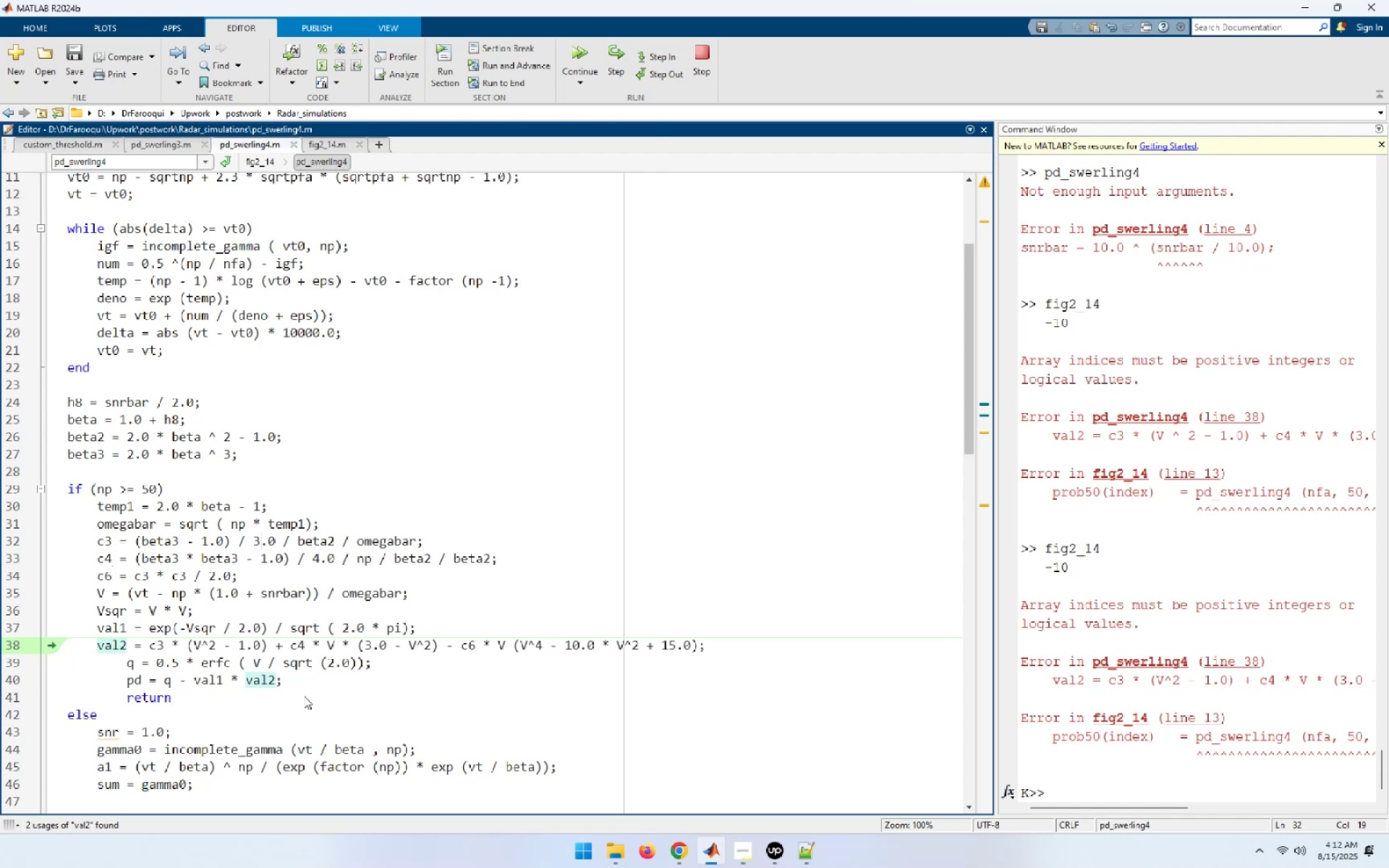 
key(ArrowRight)
 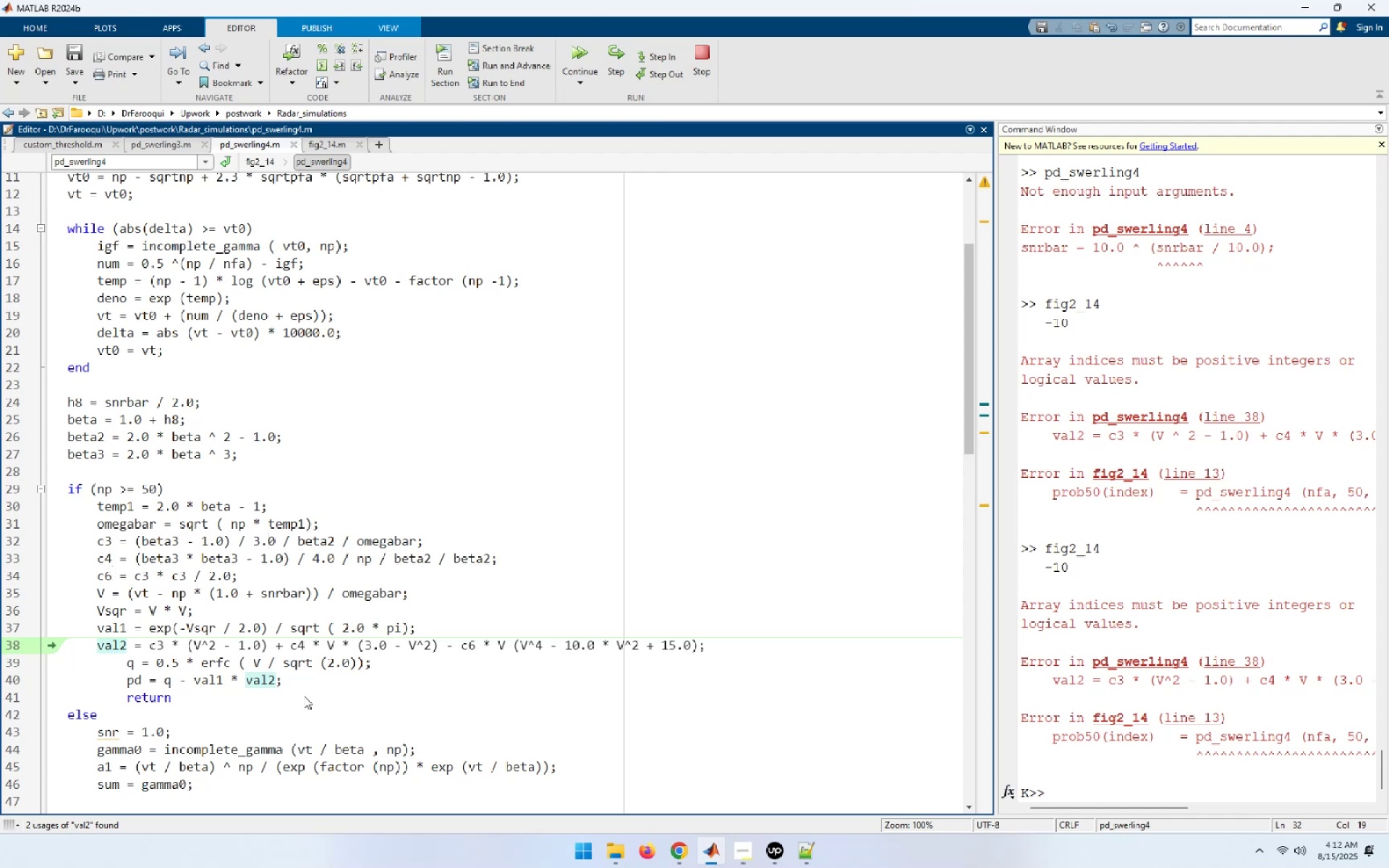 
key(ArrowRight)
 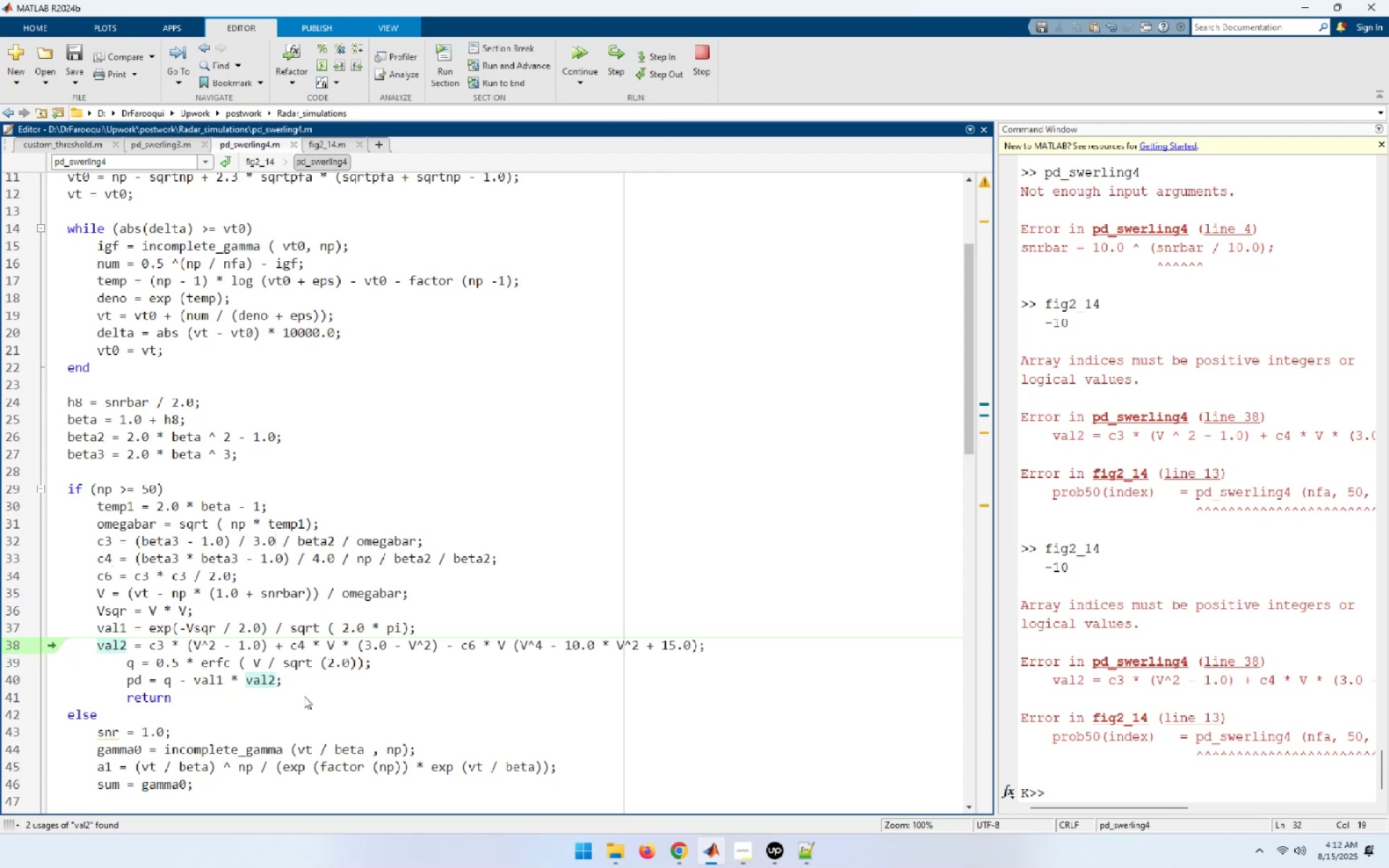 
key(ArrowRight)
 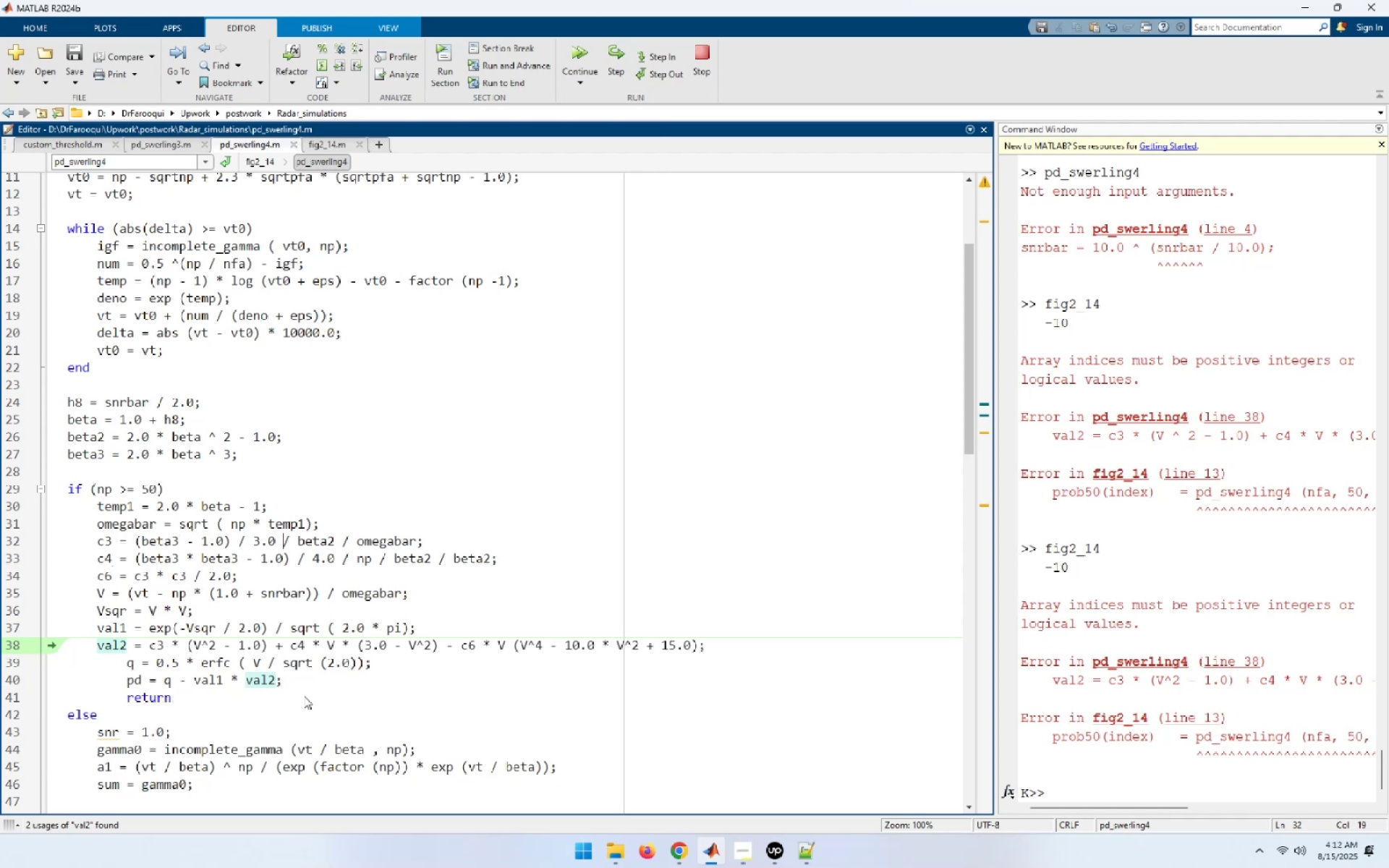 
key(ArrowRight)
 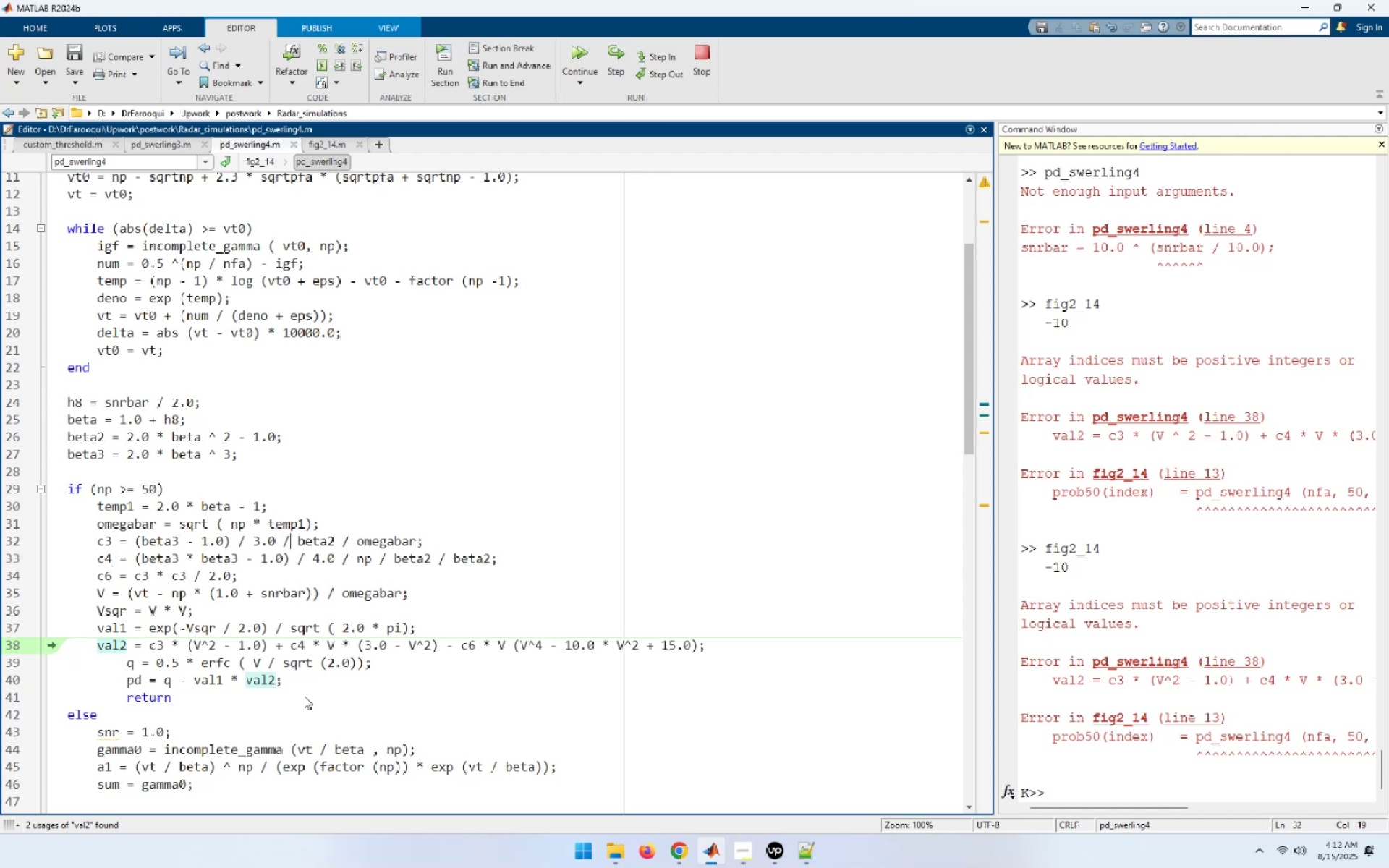 
key(ArrowRight)
 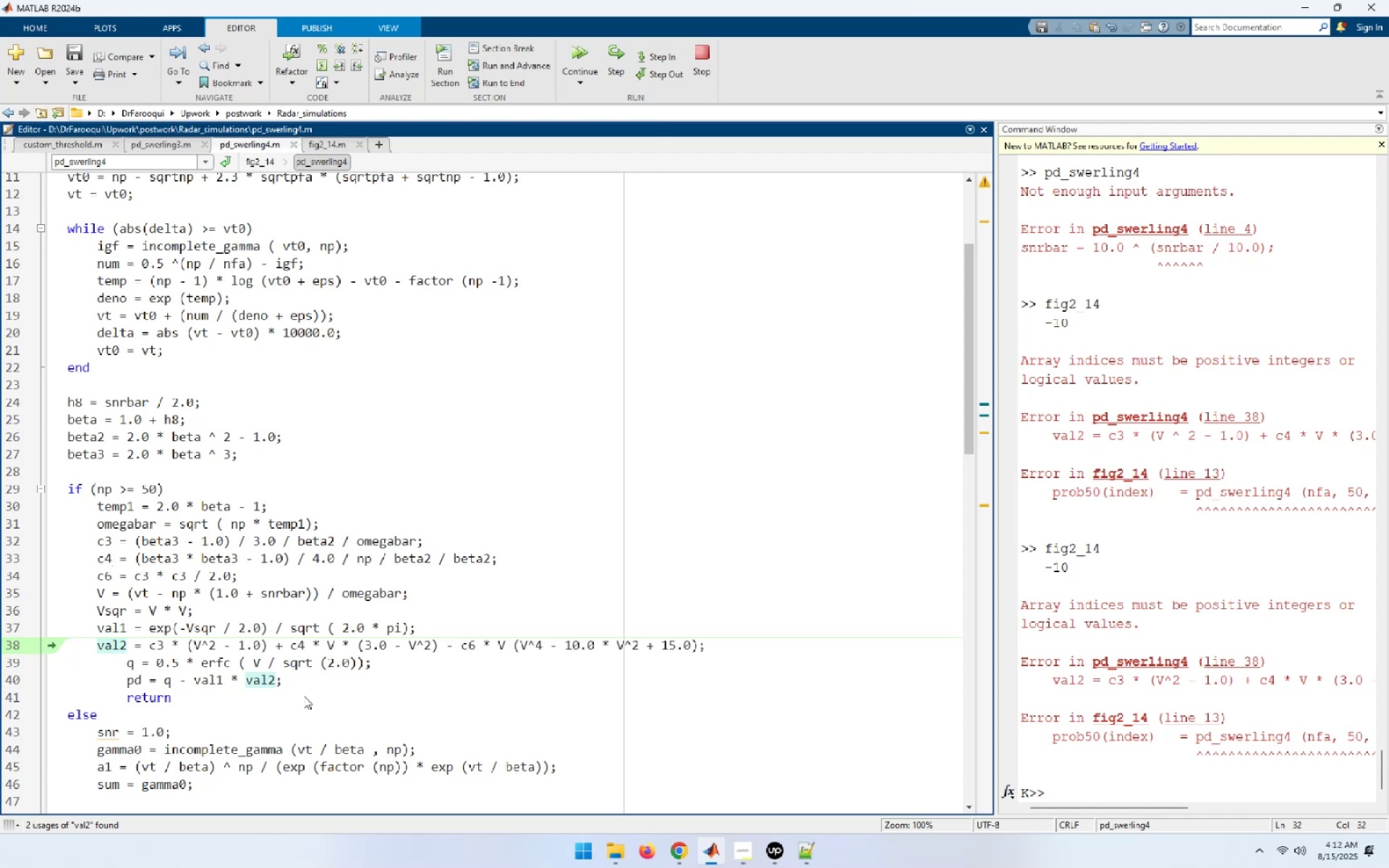 
key(ArrowRight)
 